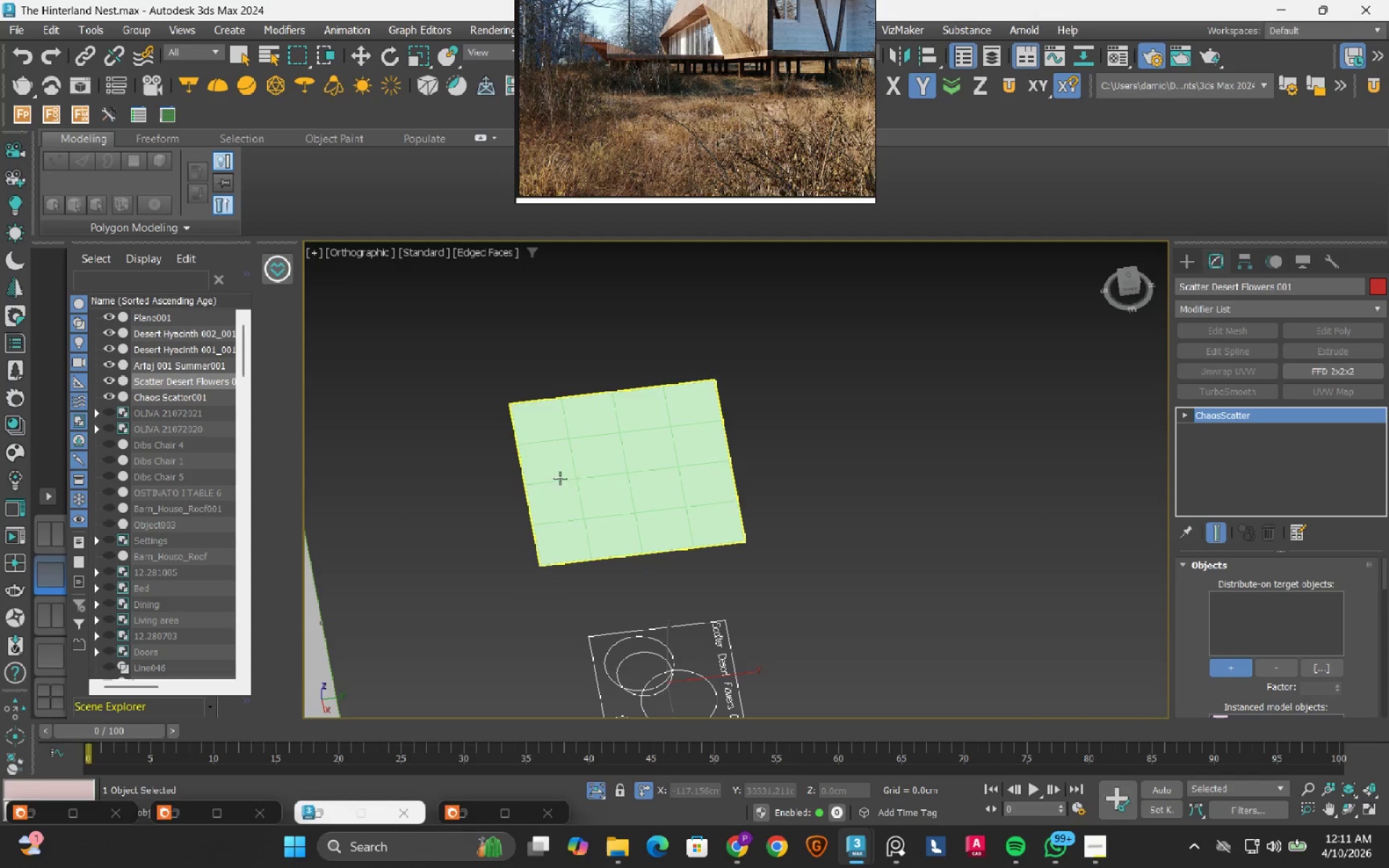 
scroll: coordinate [538, 517], scroll_direction: down, amount: 2.0
 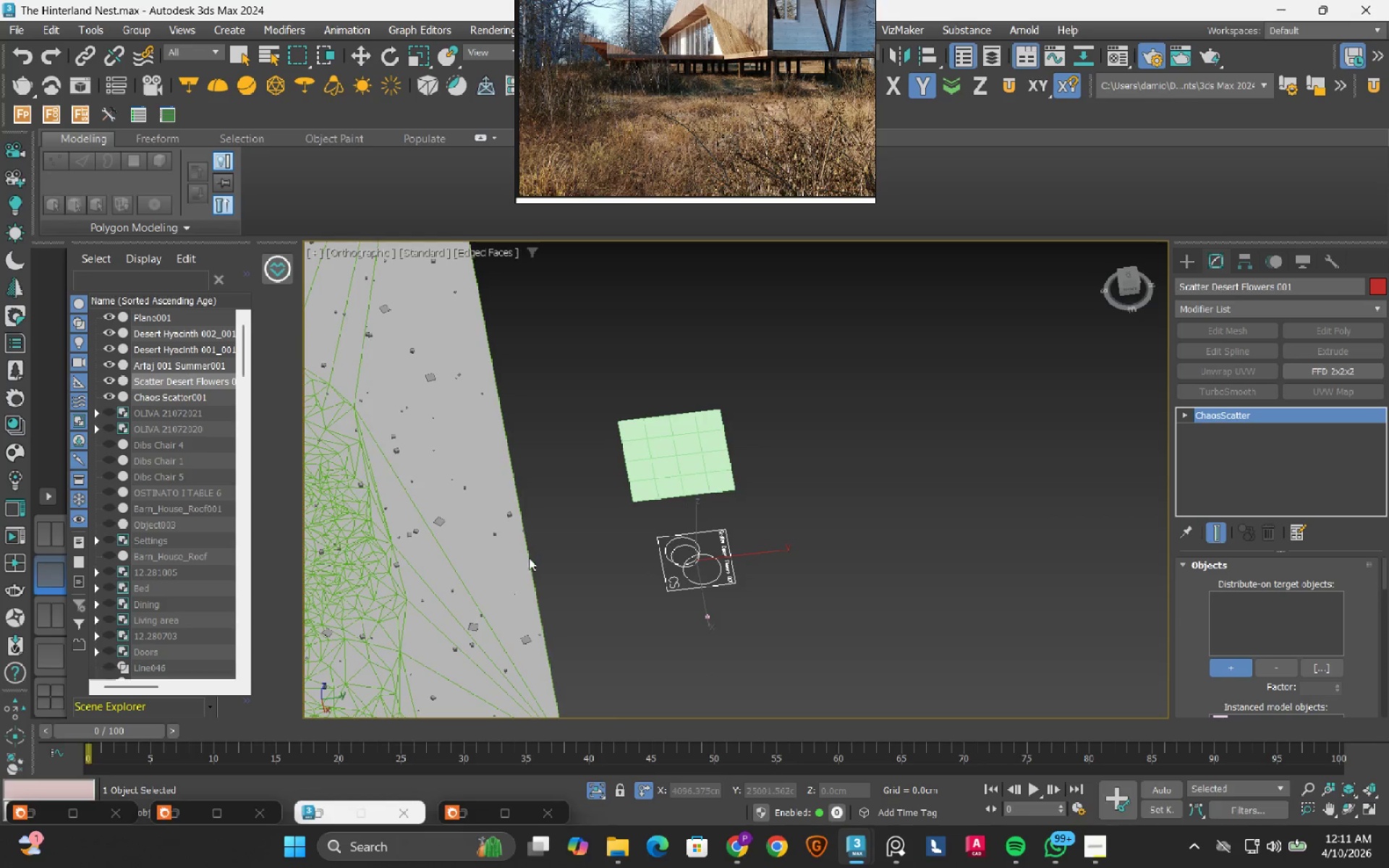 
scroll: coordinate [524, 561], scroll_direction: up, amount: 2.0
 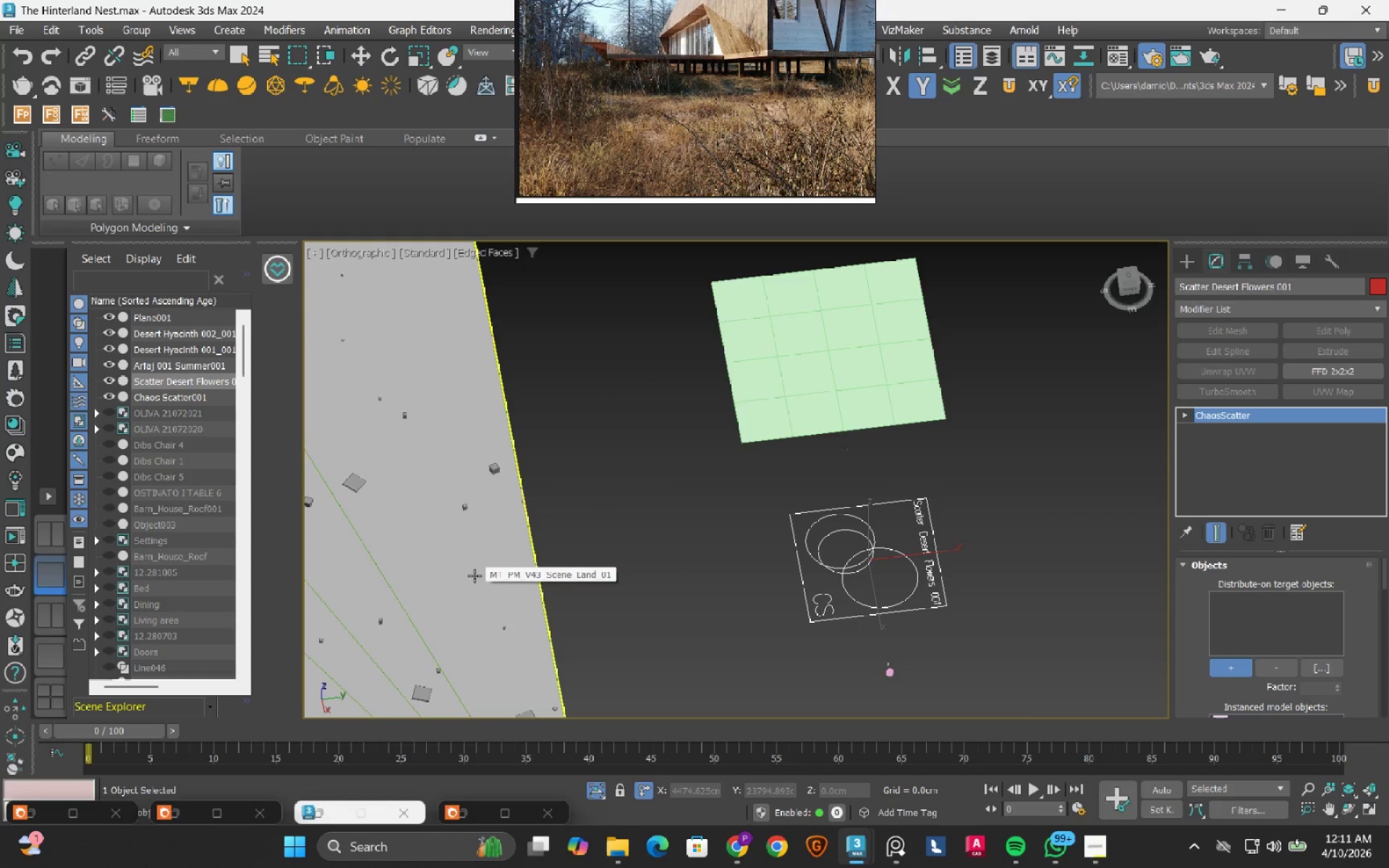 
left_click([475, 576])
 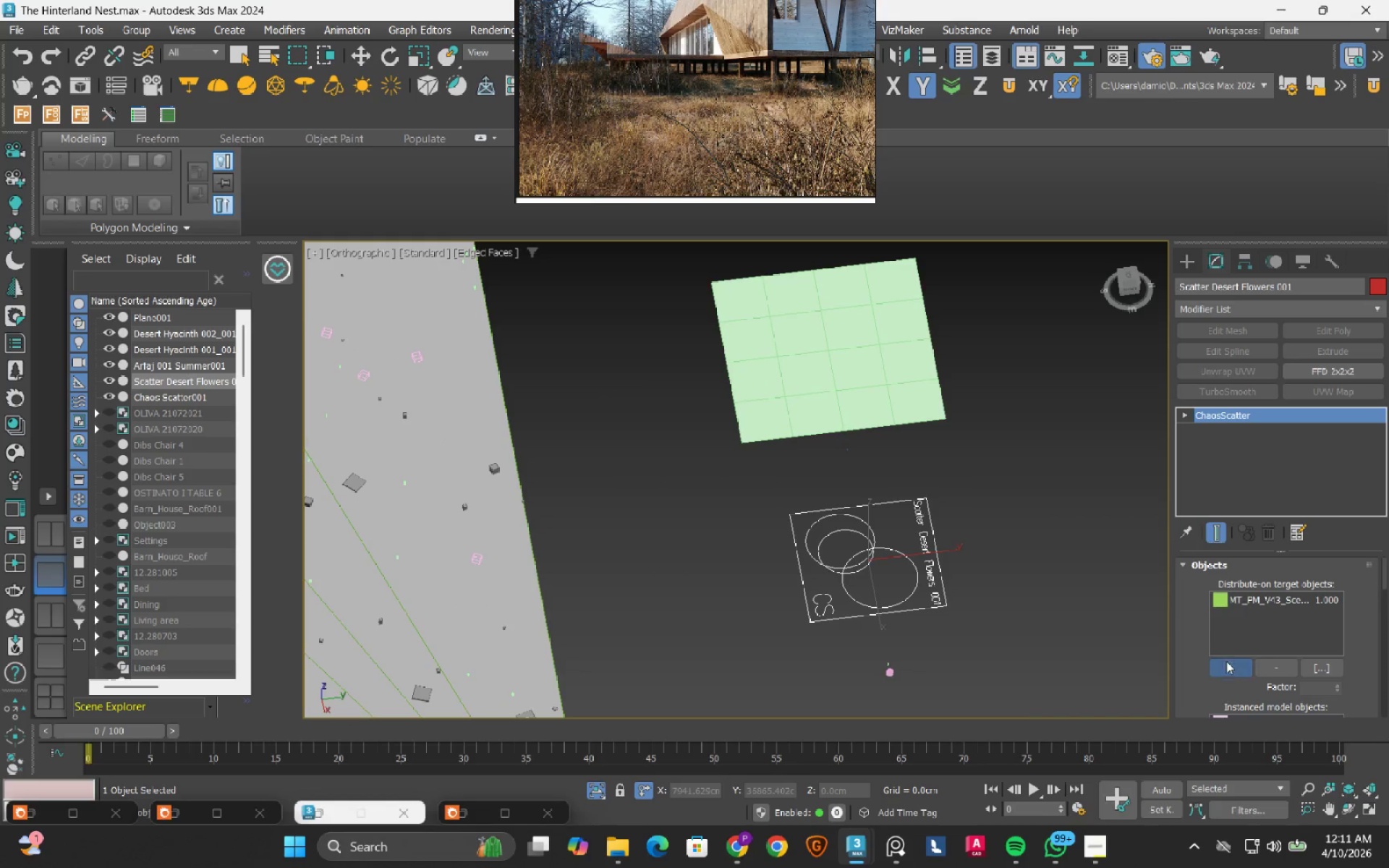 
left_click([1231, 670])
 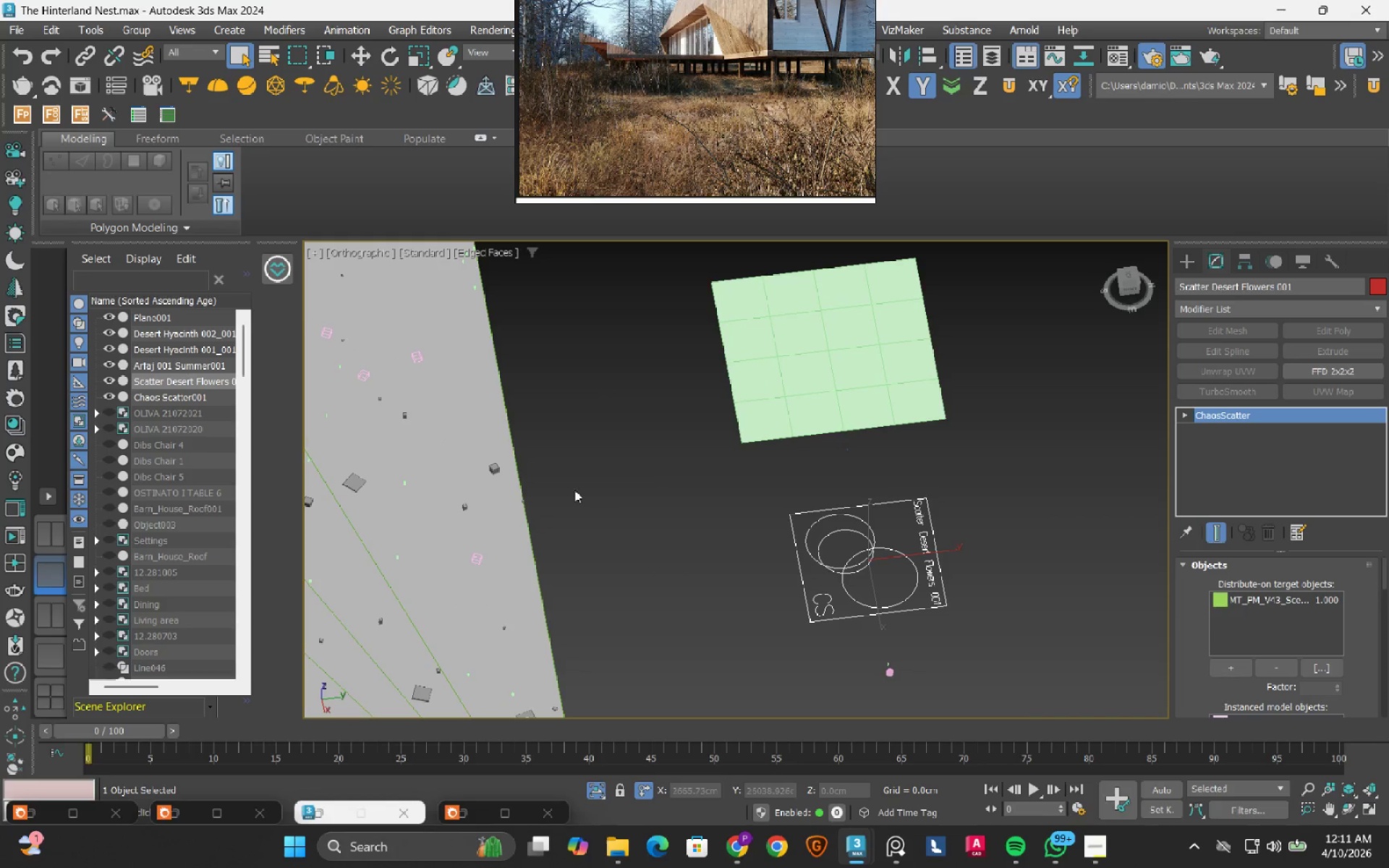 
scroll: coordinate [574, 490], scroll_direction: down, amount: 5.0
 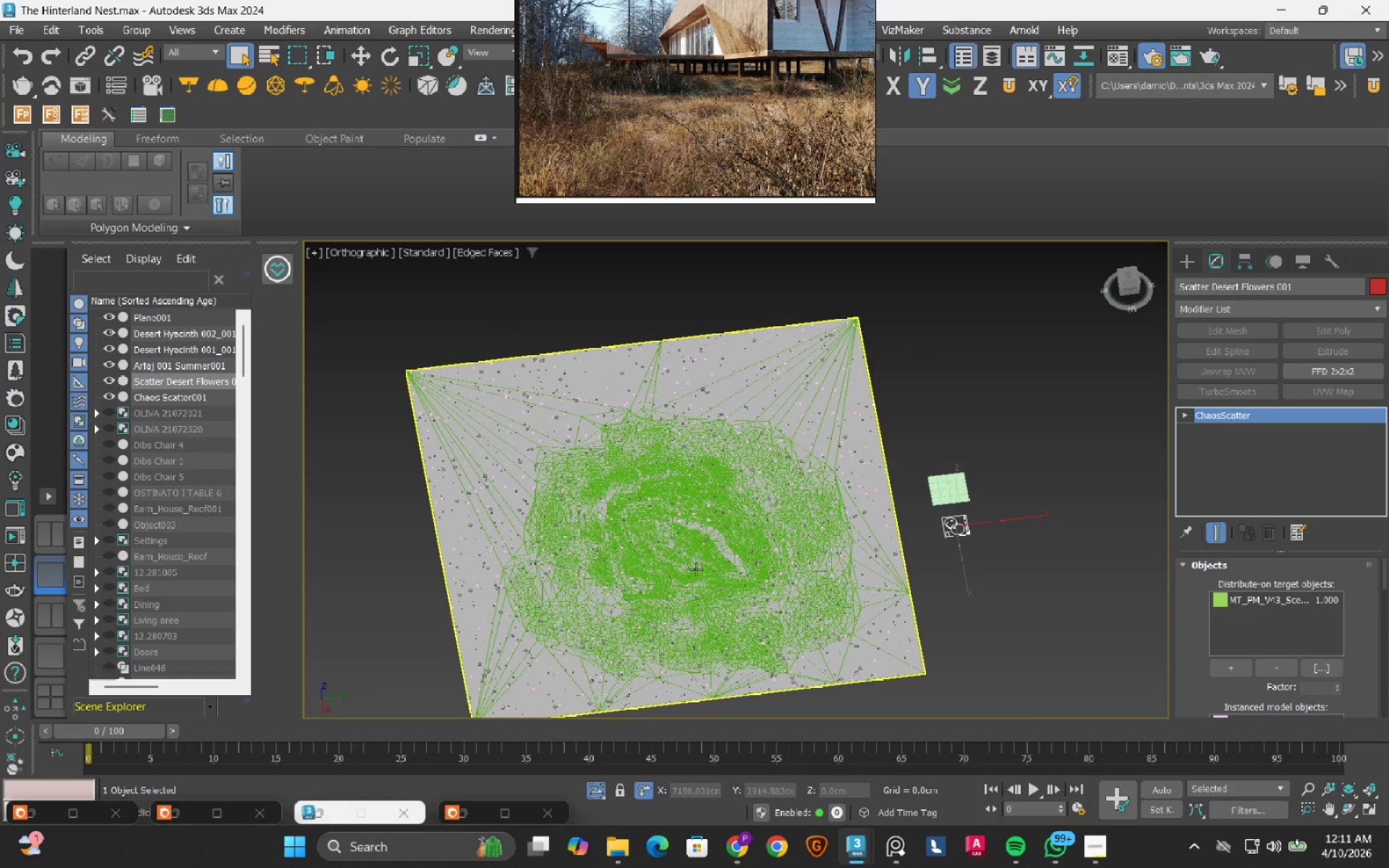 
scroll: coordinate [577, 572], scroll_direction: up, amount: 6.0
 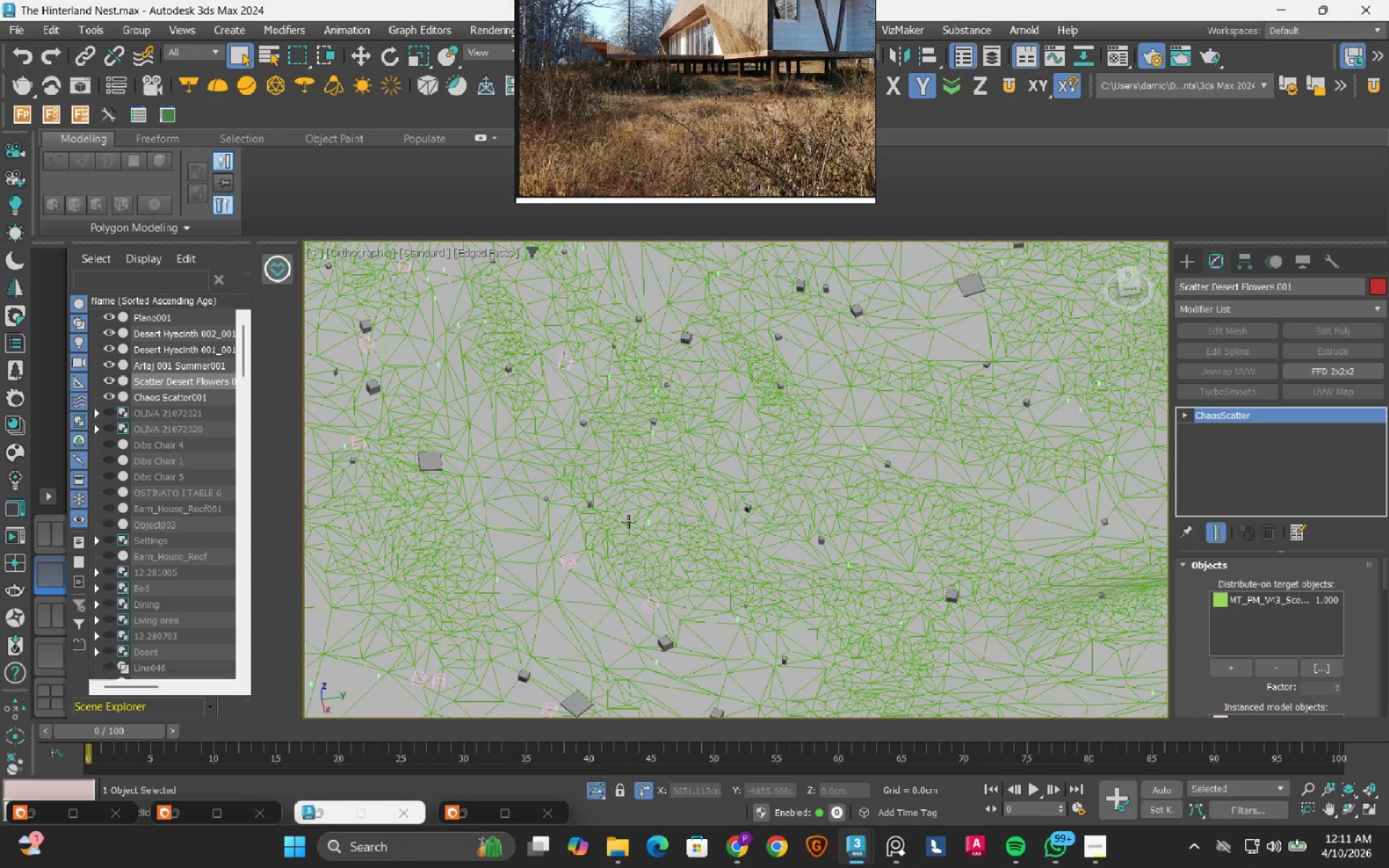 
hold_key(key=AltLeft, duration=0.62)
 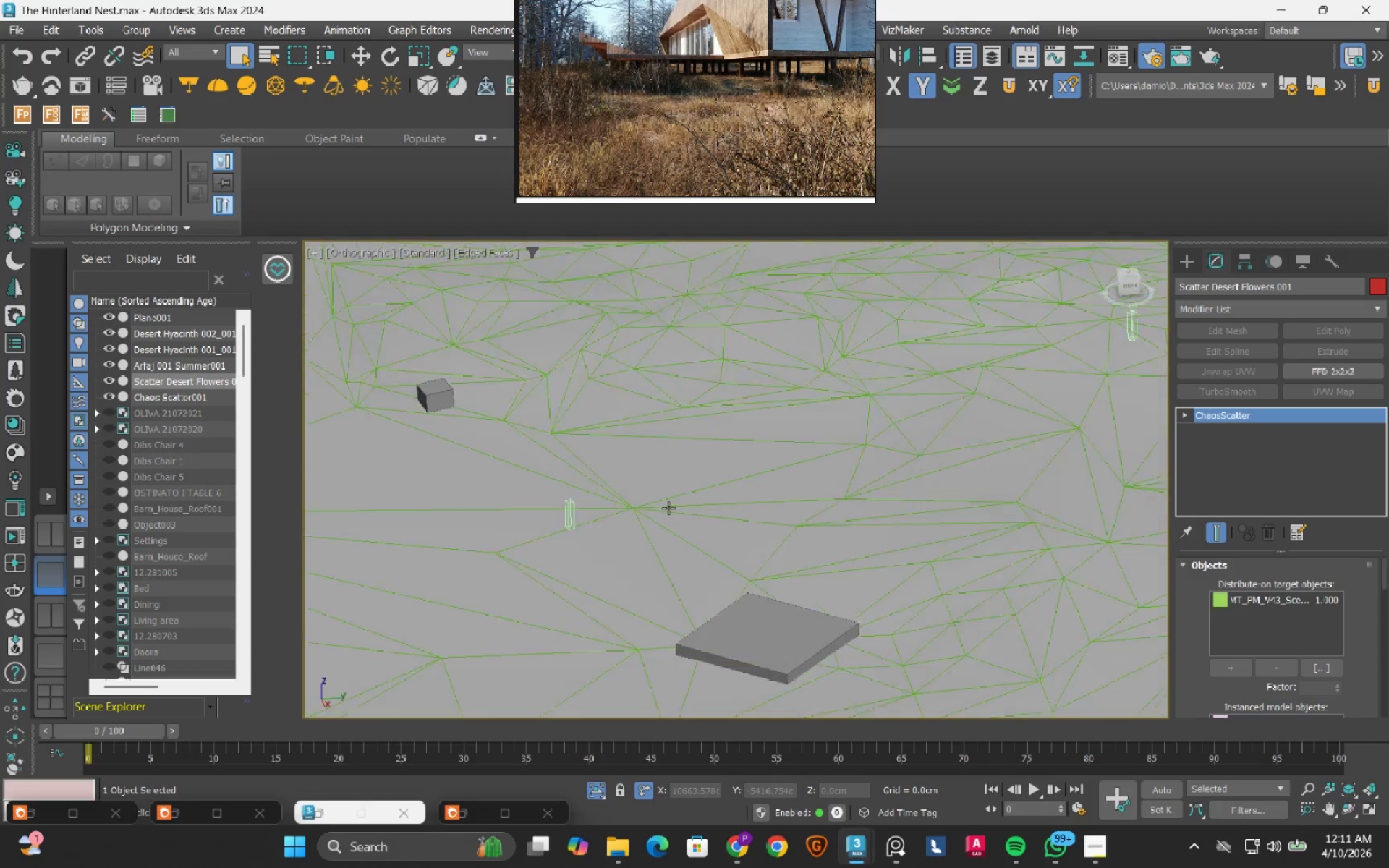 
scroll: coordinate [663, 508], scroll_direction: up, amount: 4.0
 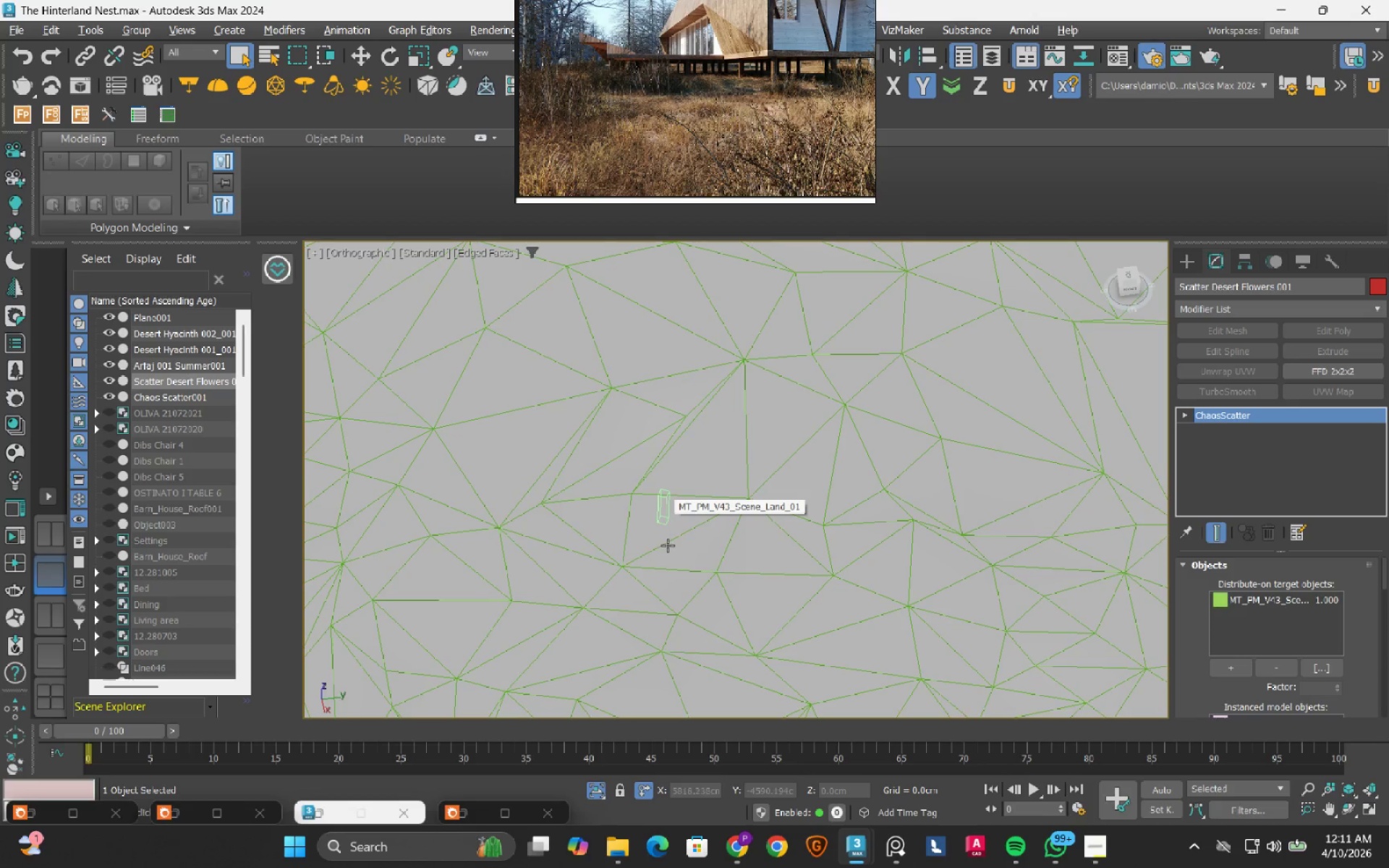 
hold_key(key=AltLeft, duration=1.19)
 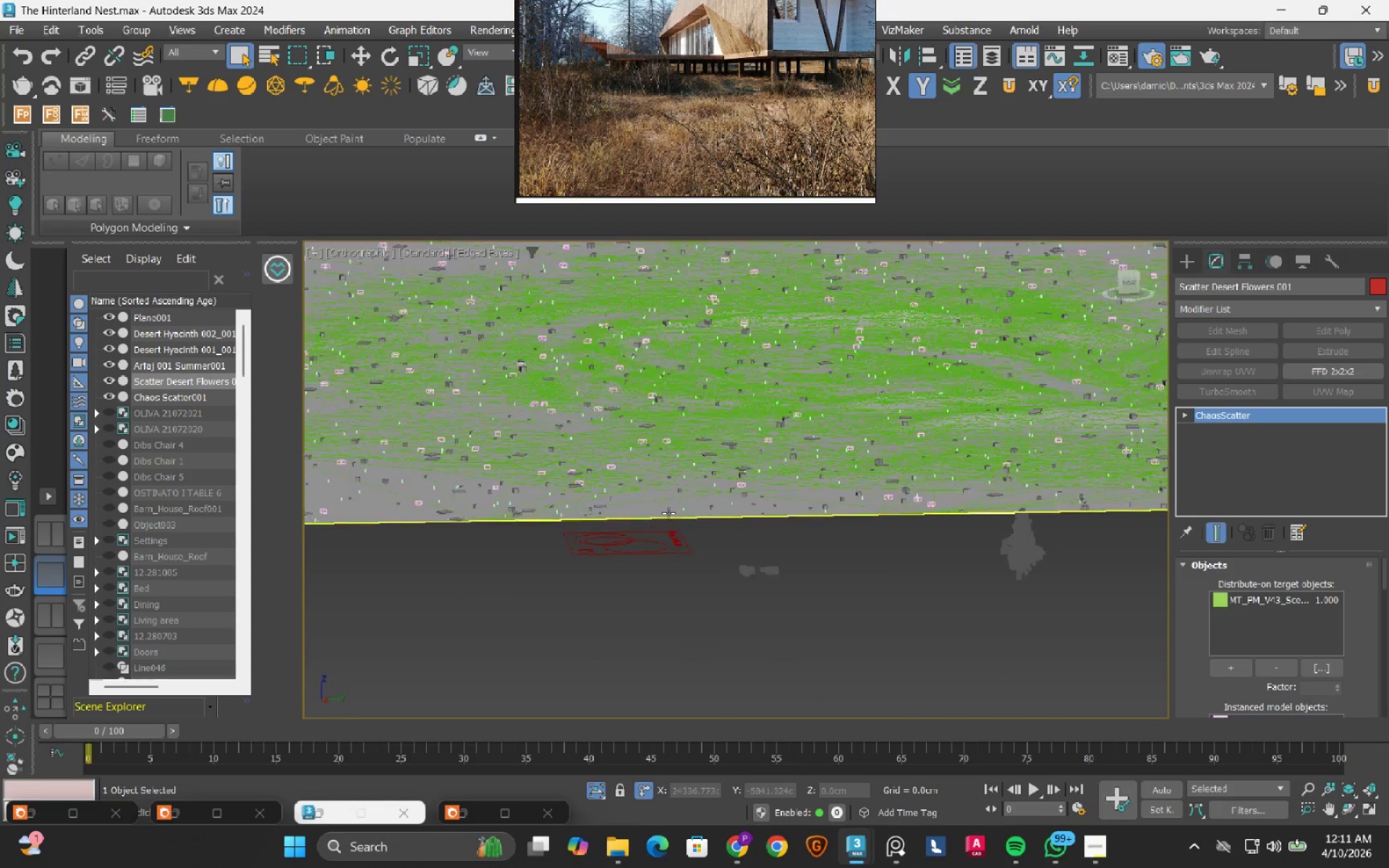 
scroll: coordinate [671, 535], scroll_direction: down, amount: 9.0
 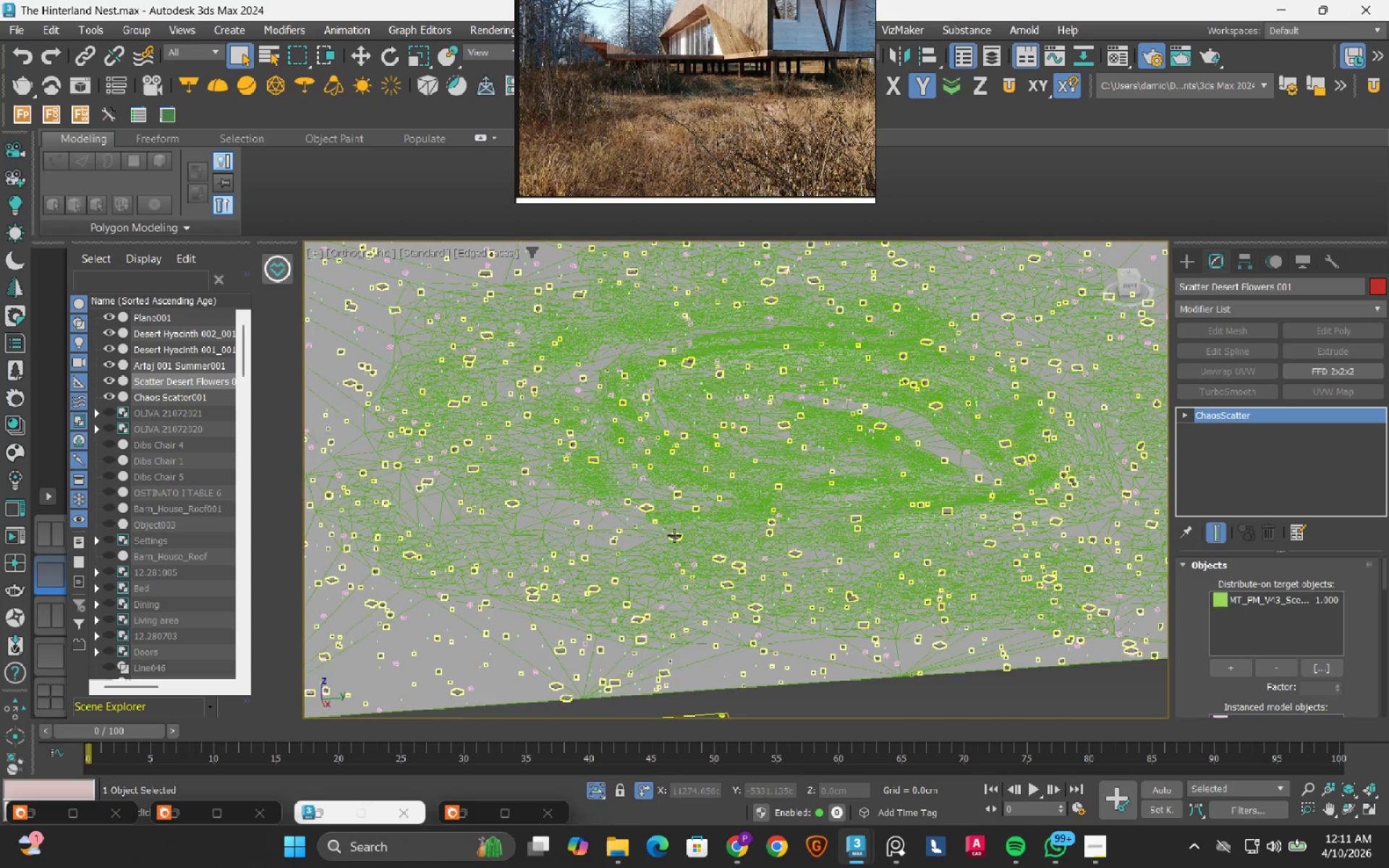 
hold_key(key=AltLeft, duration=0.72)
 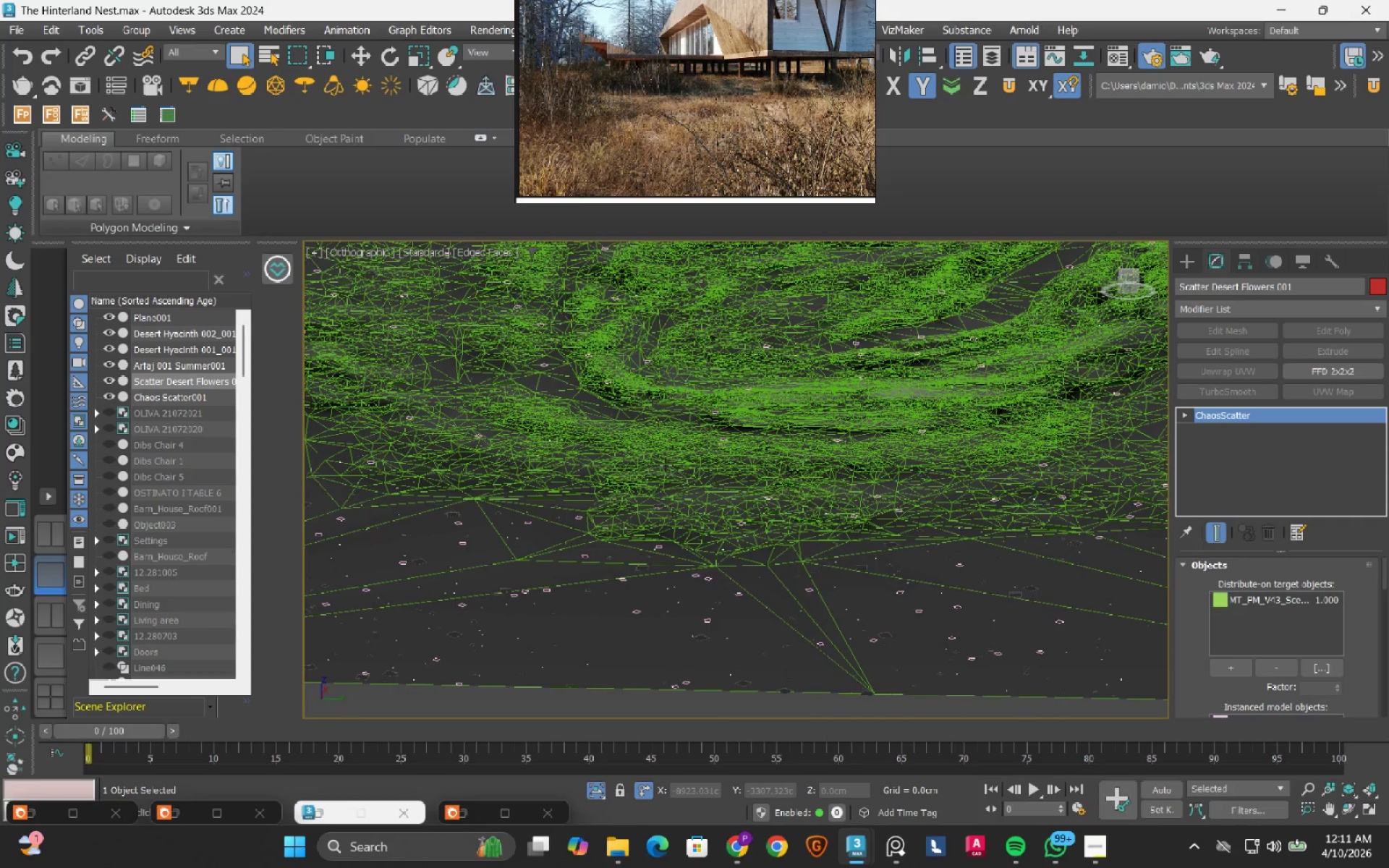 
scroll: coordinate [668, 513], scroll_direction: up, amount: 1.0
 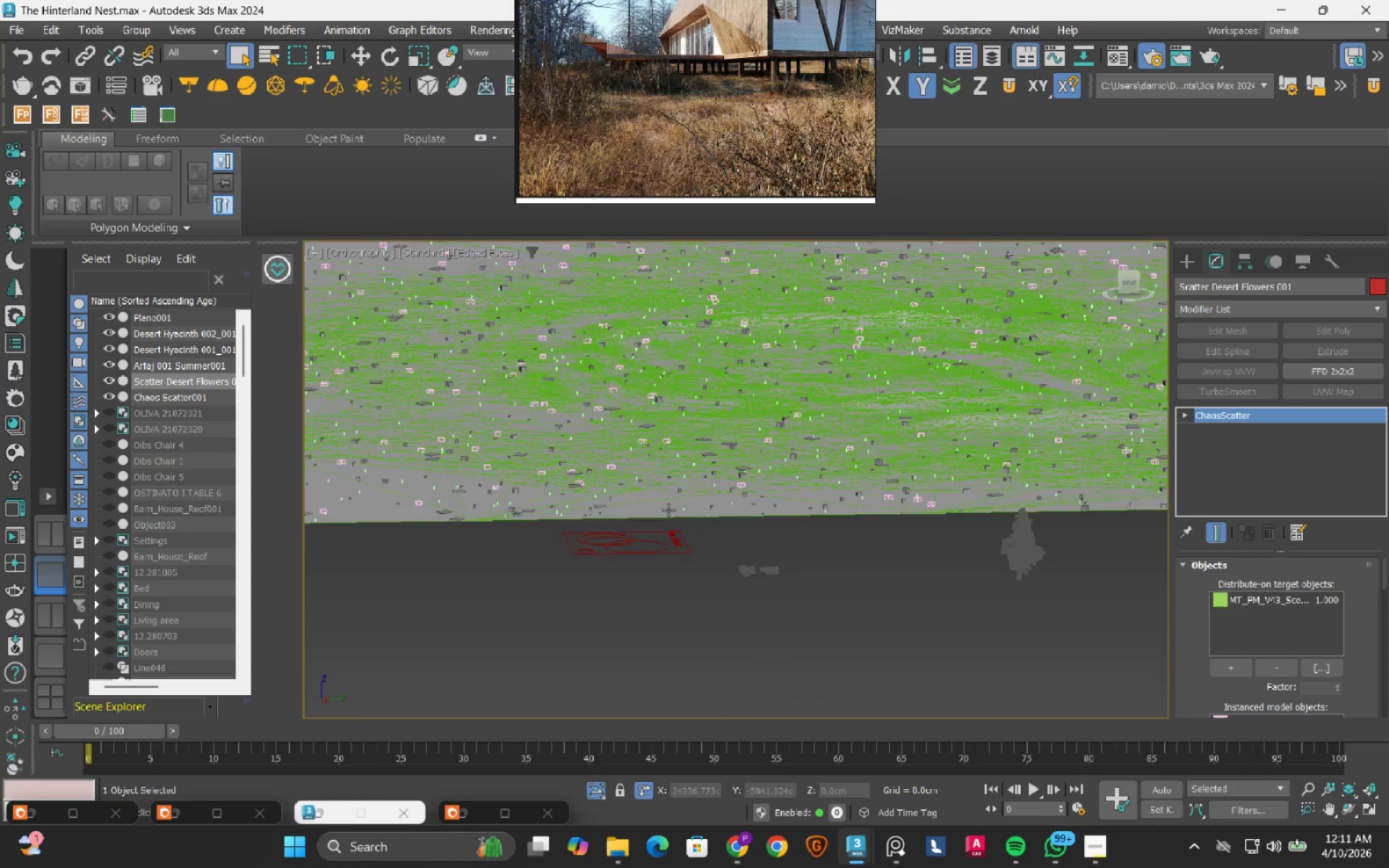 
hold_key(key=AltLeft, duration=0.88)
 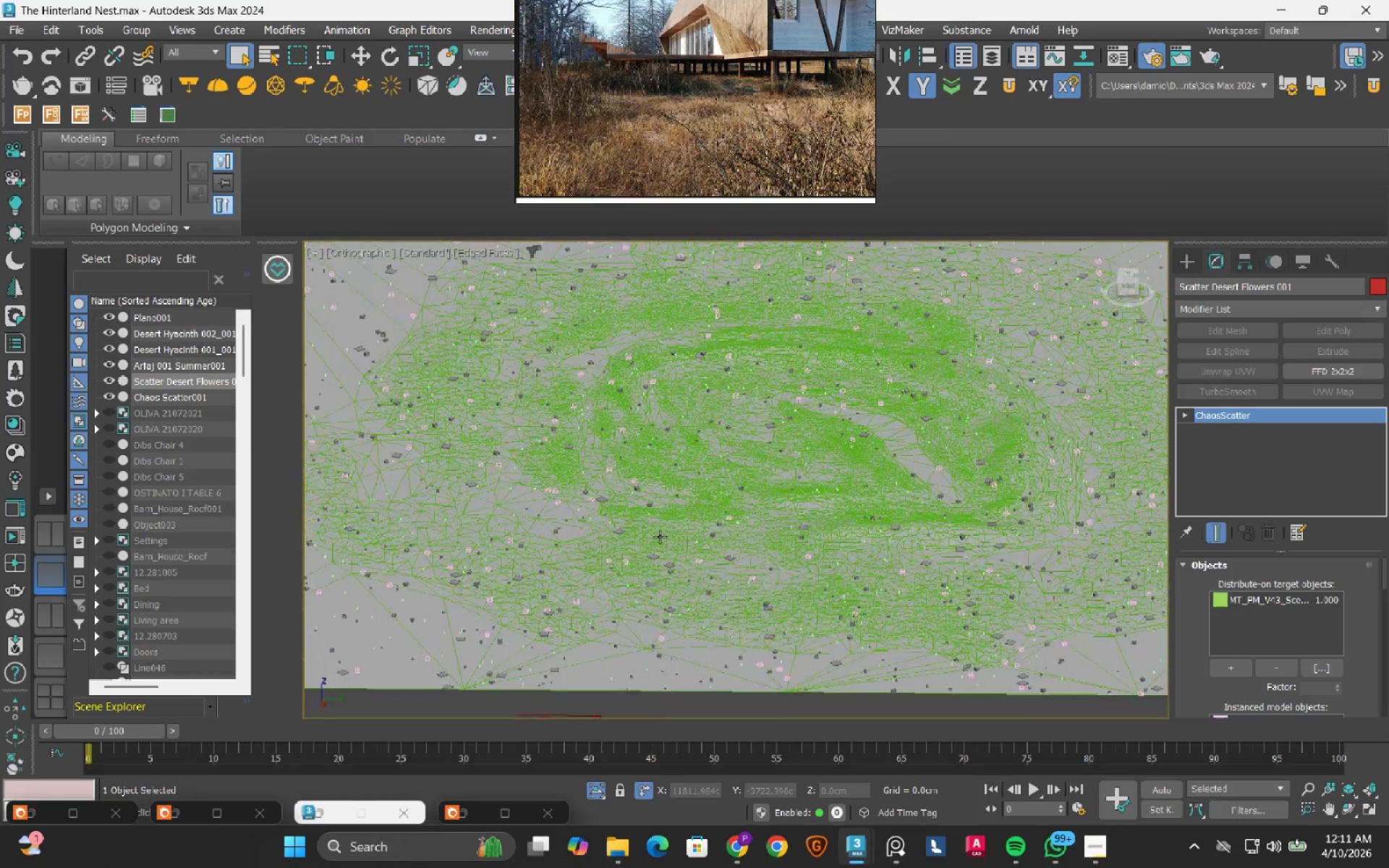 
scroll: coordinate [747, 499], scroll_direction: down, amount: 4.0
 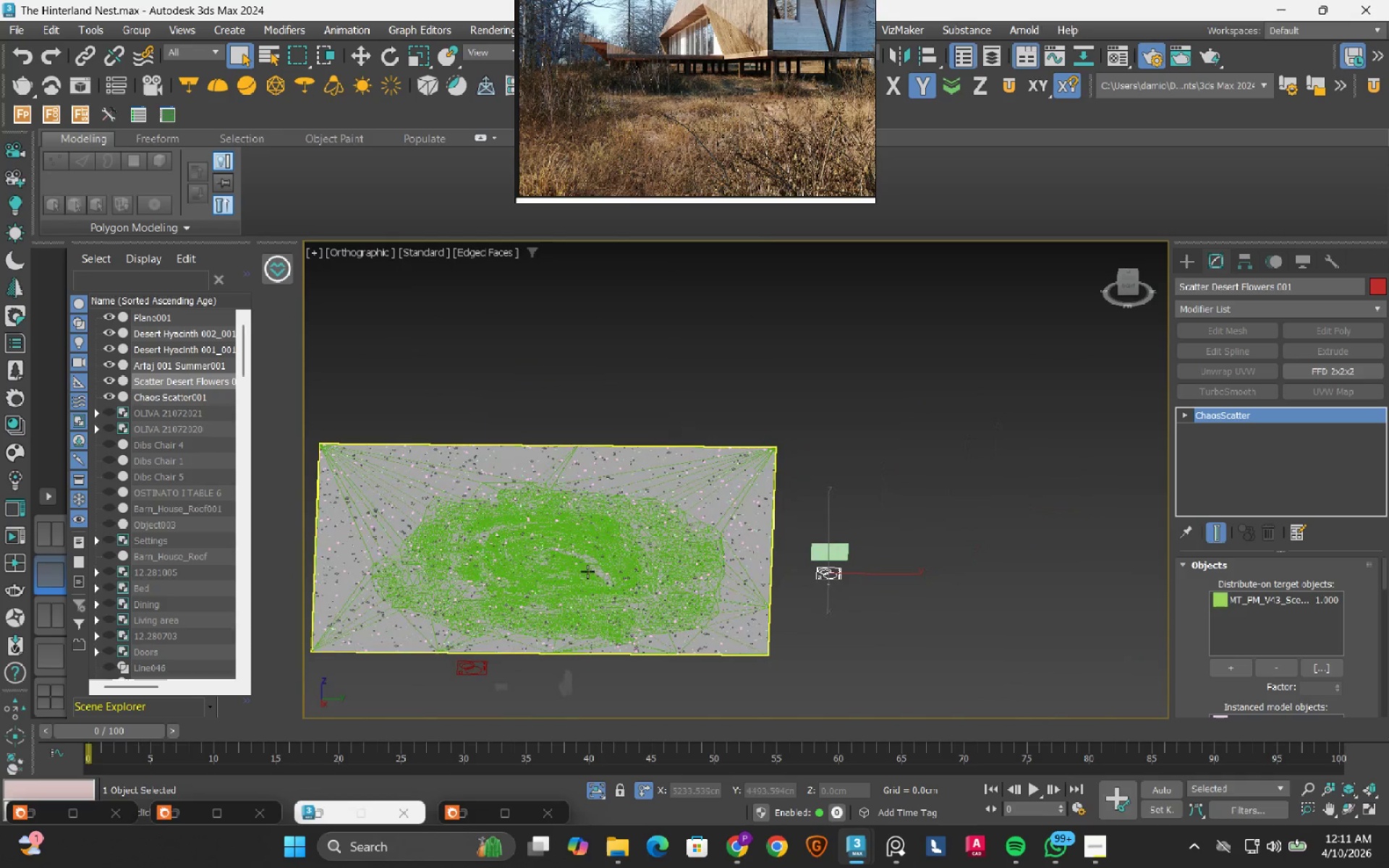 
hold_key(key=AltLeft, duration=0.52)
 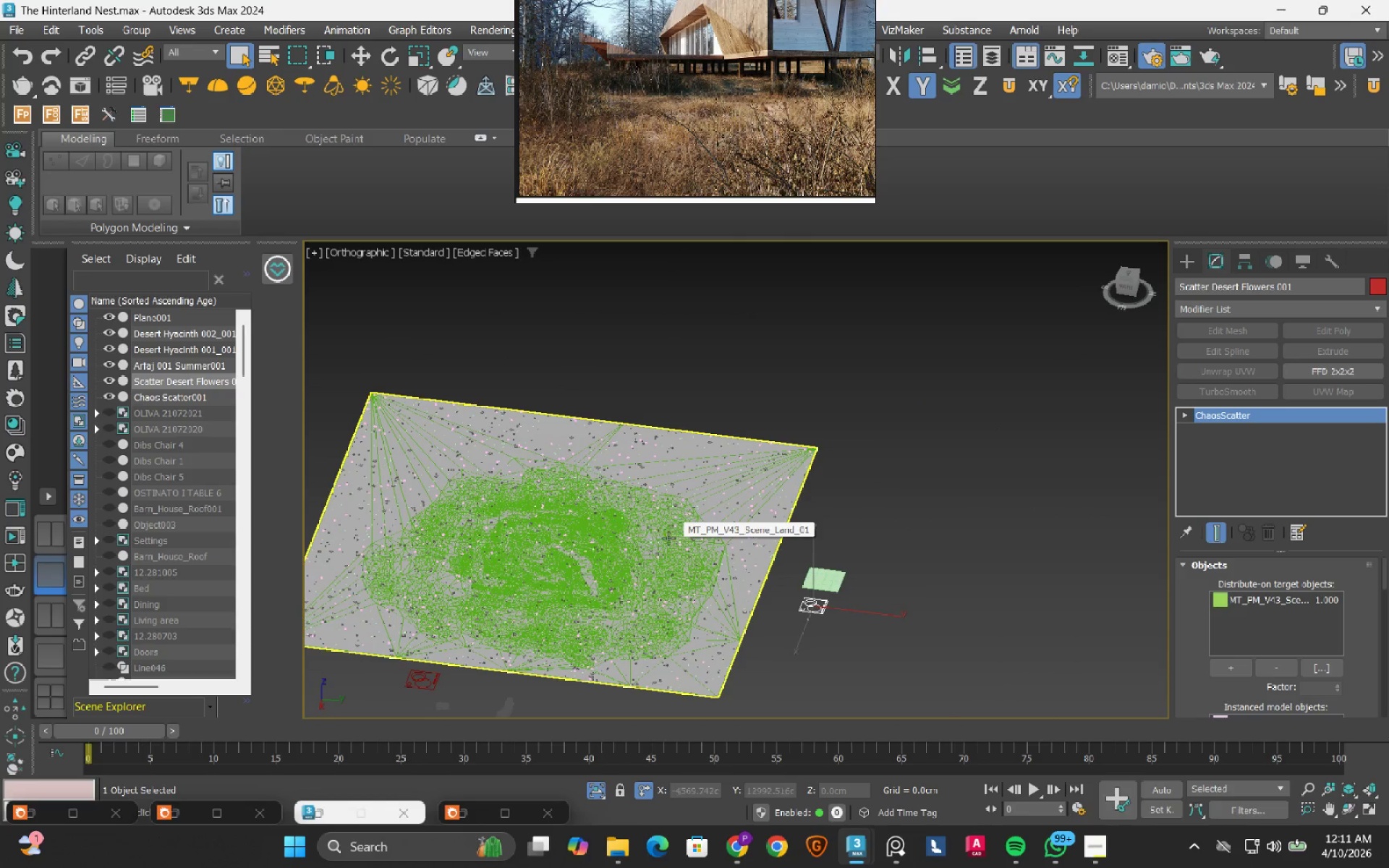 
scroll: coordinate [724, 616], scroll_direction: up, amount: 1.0
 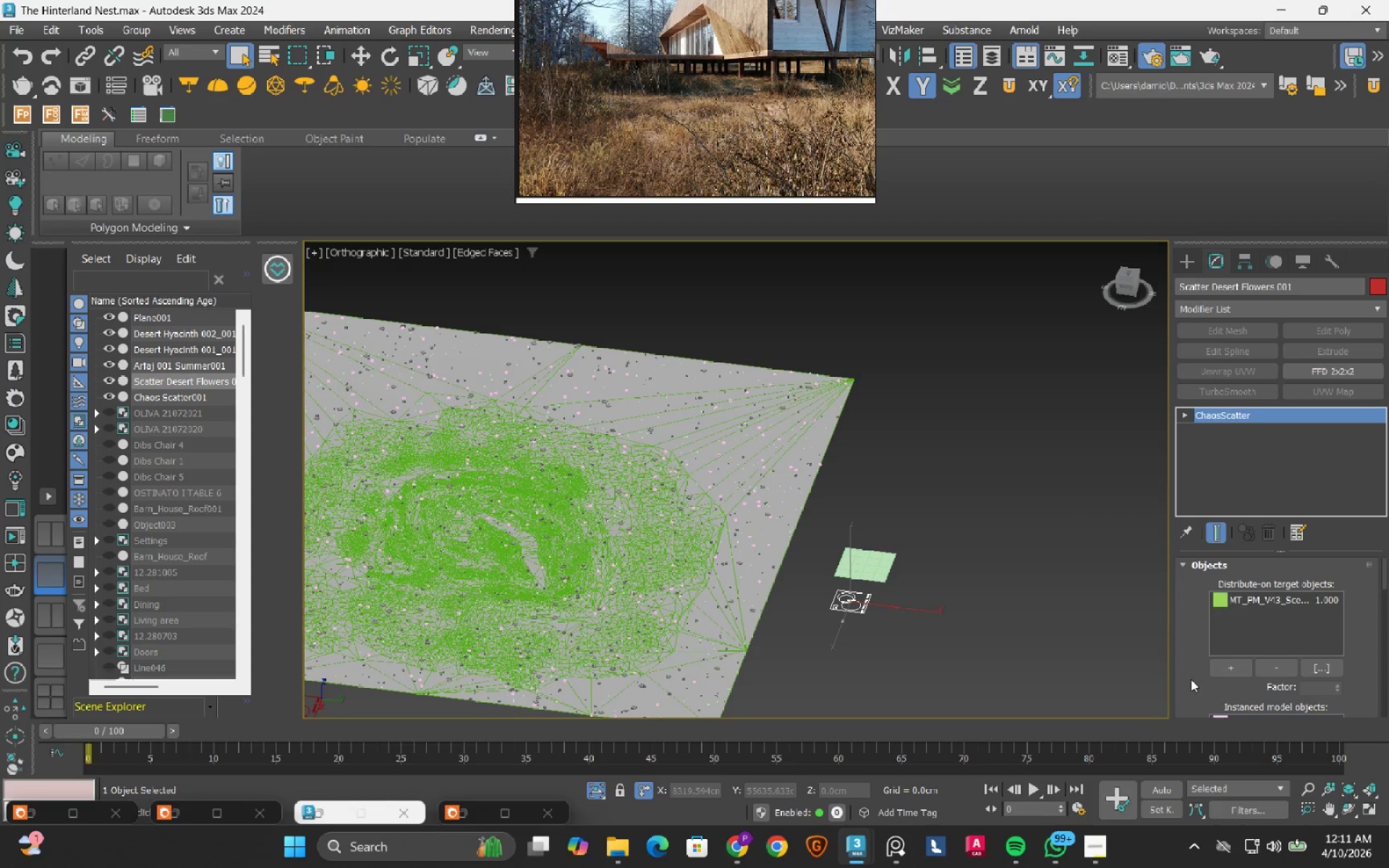 
scroll: coordinate [1184, 660], scroll_direction: down, amount: 3.0
 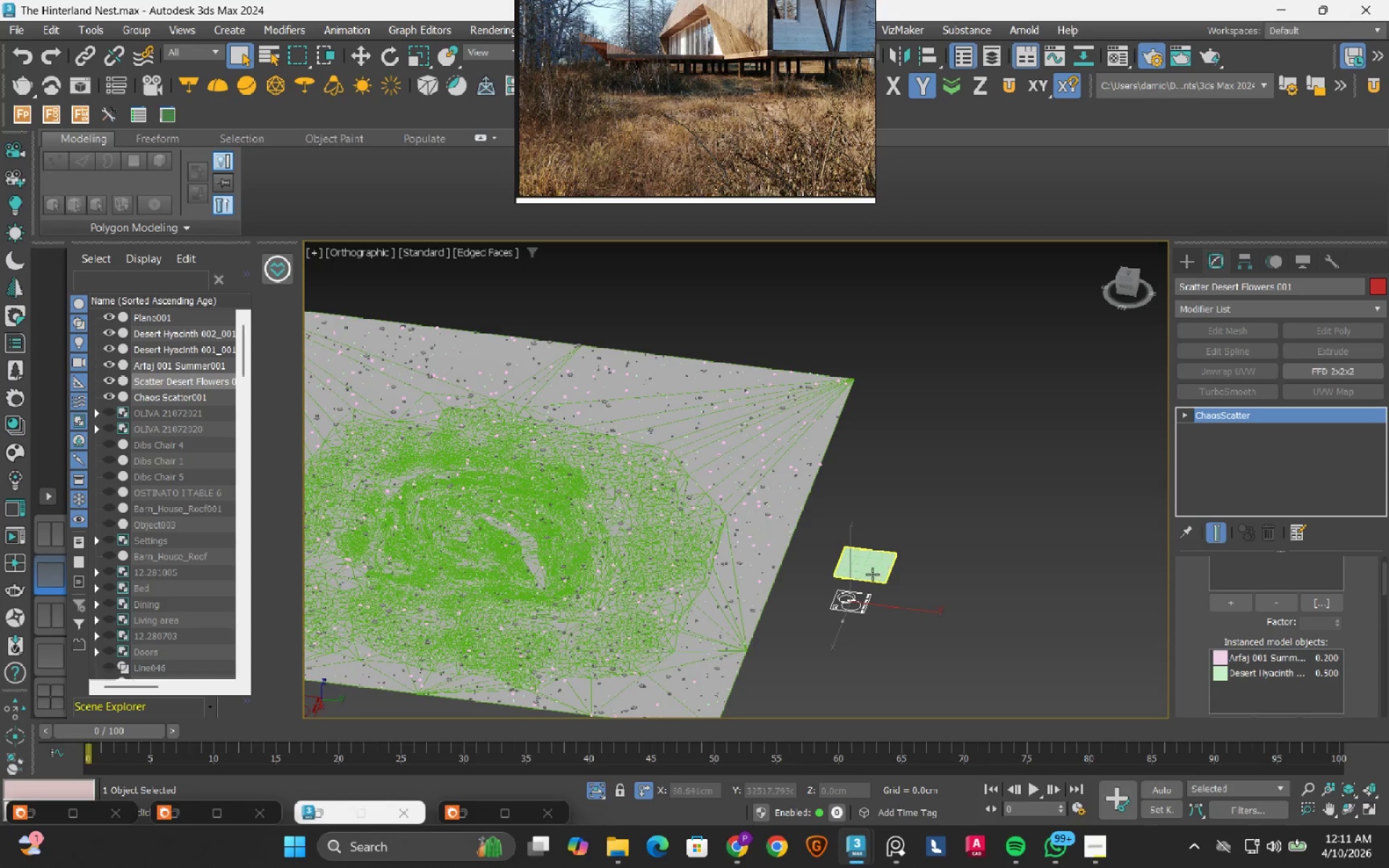 
scroll: coordinate [721, 586], scroll_direction: up, amount: 15.0
 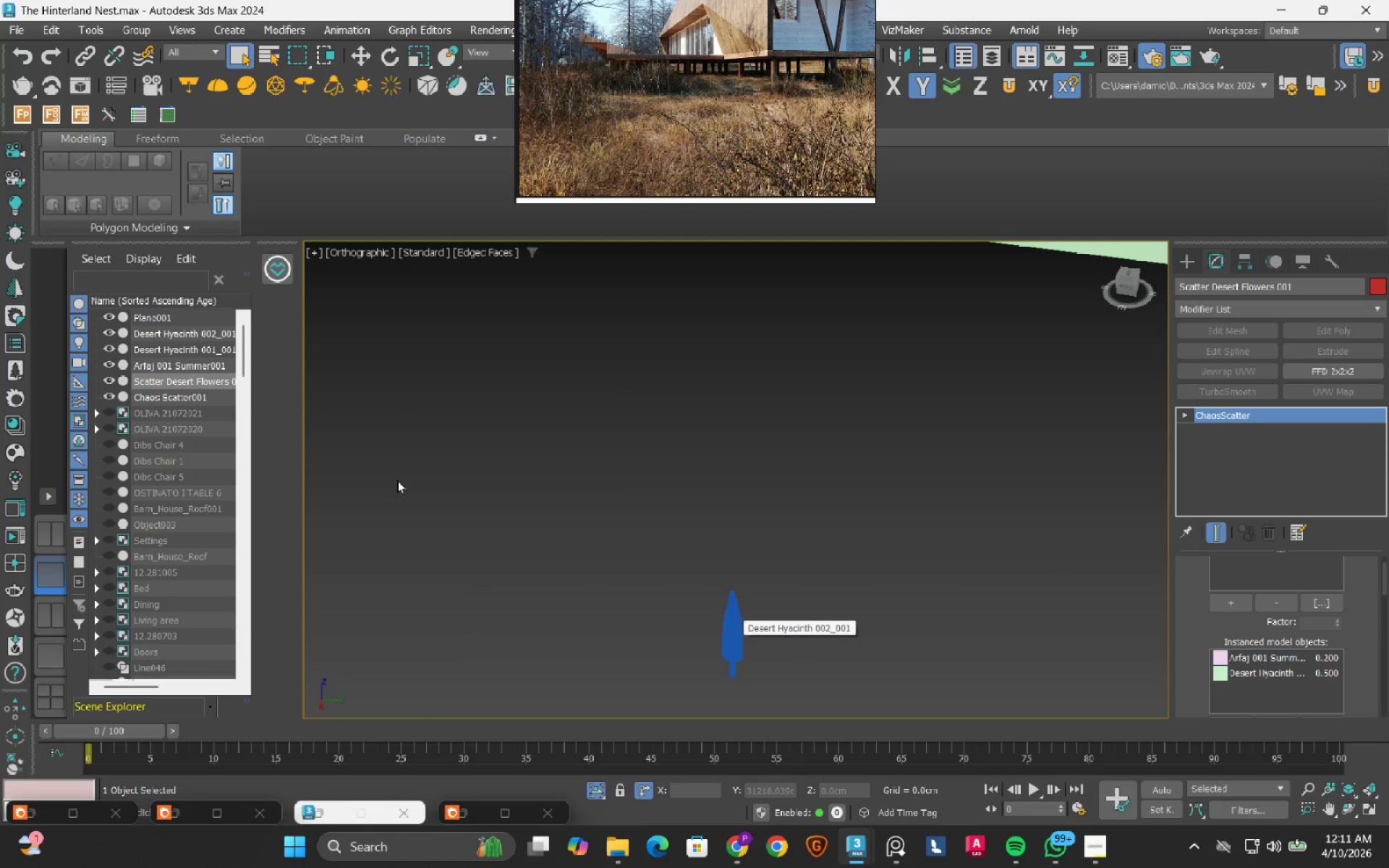 
left_click([166, 359])
 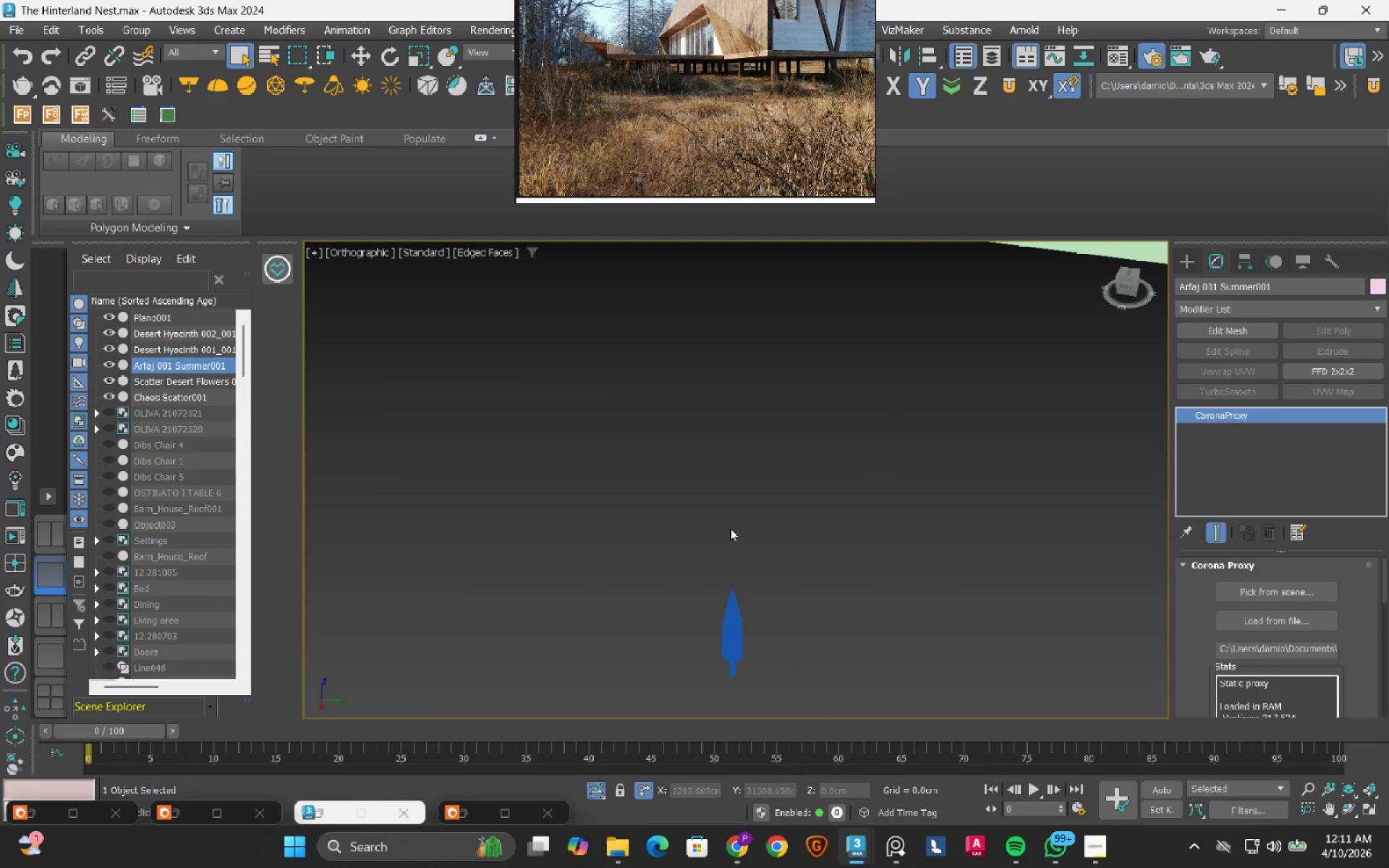 
scroll: coordinate [678, 456], scroll_direction: down, amount: 10.0
 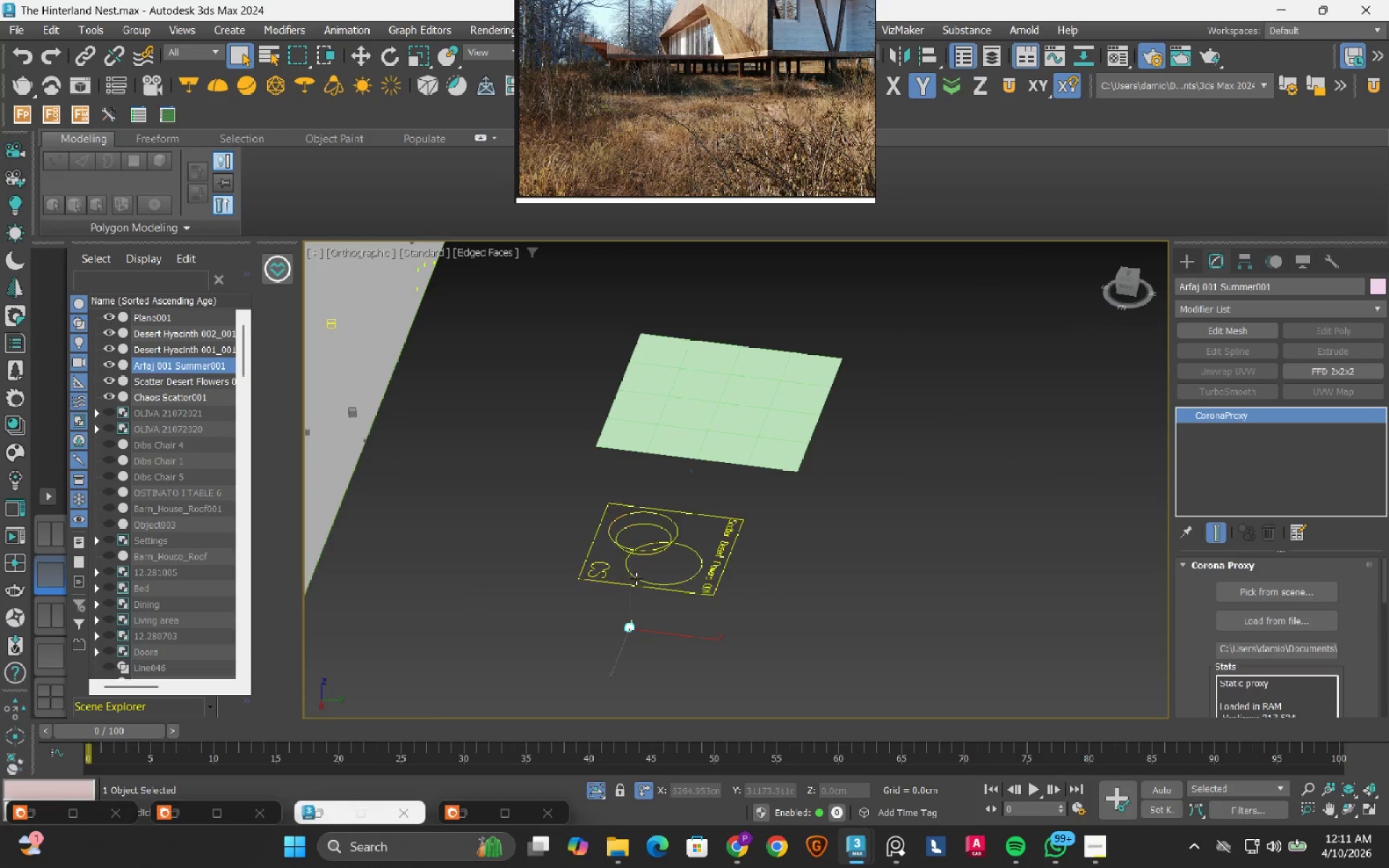 
scroll: coordinate [657, 669], scroll_direction: up, amount: 10.0
 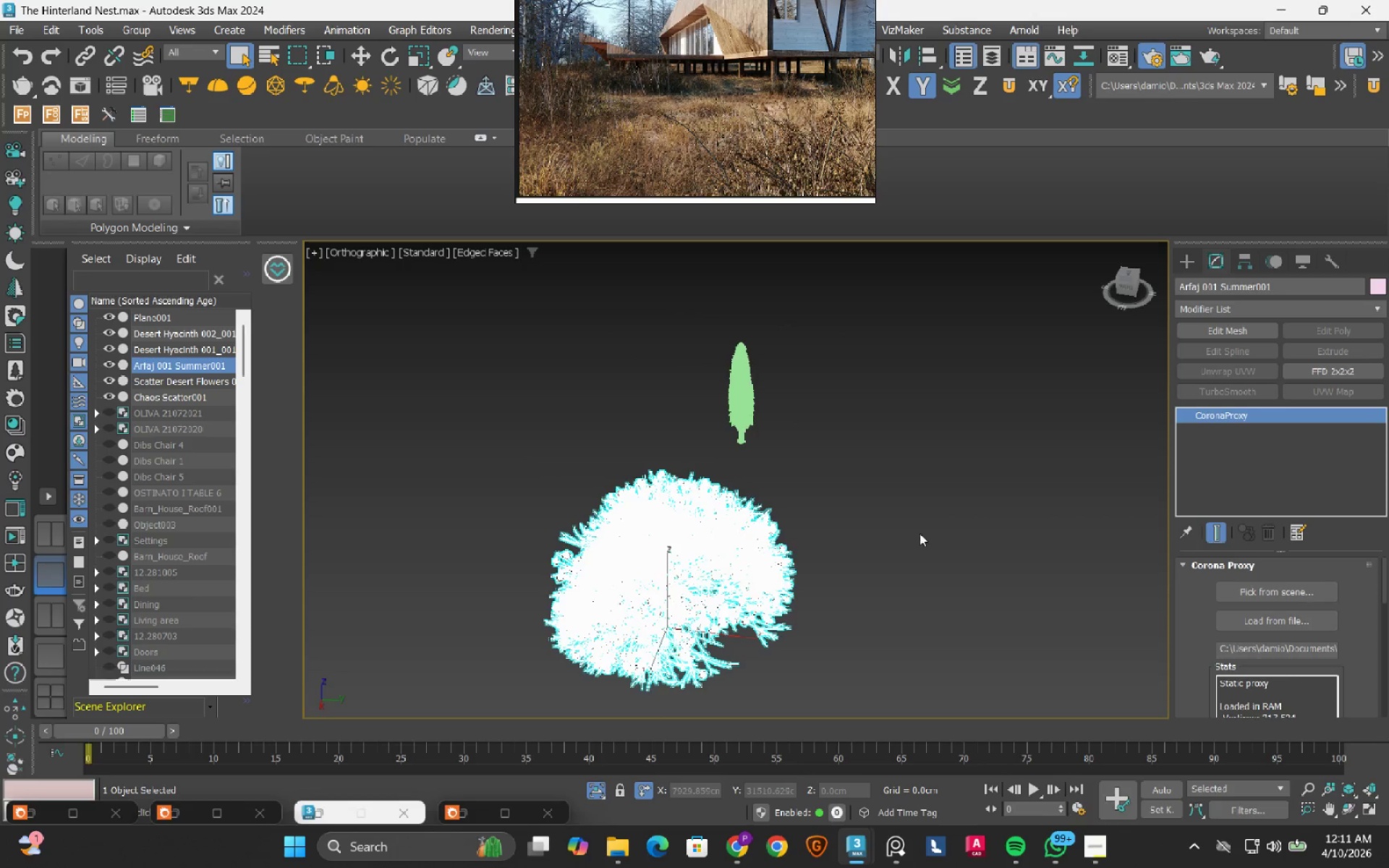 
scroll: coordinate [676, 489], scroll_direction: down, amount: 16.0
 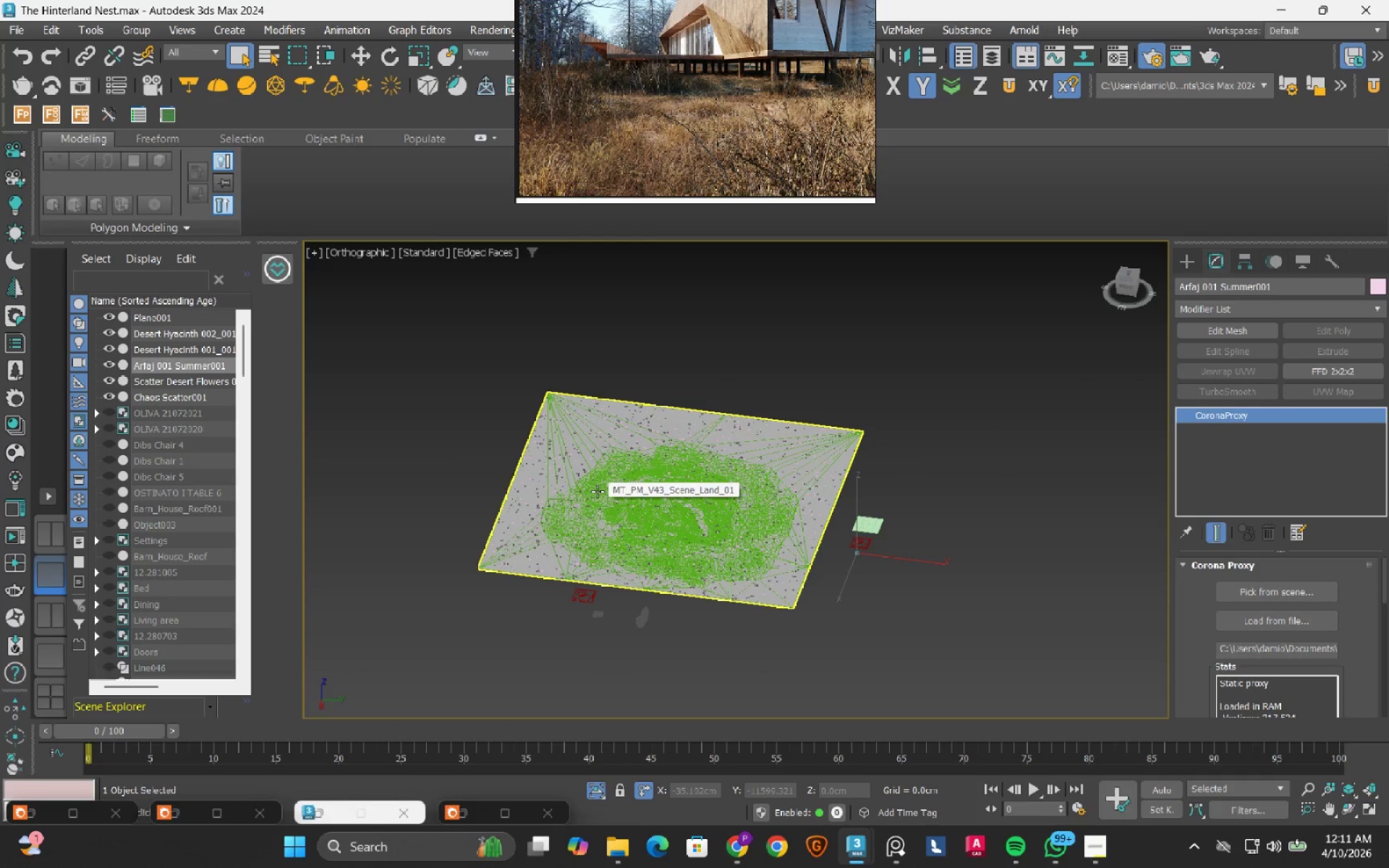 
scroll: coordinate [665, 543], scroll_direction: up, amount: 3.0
 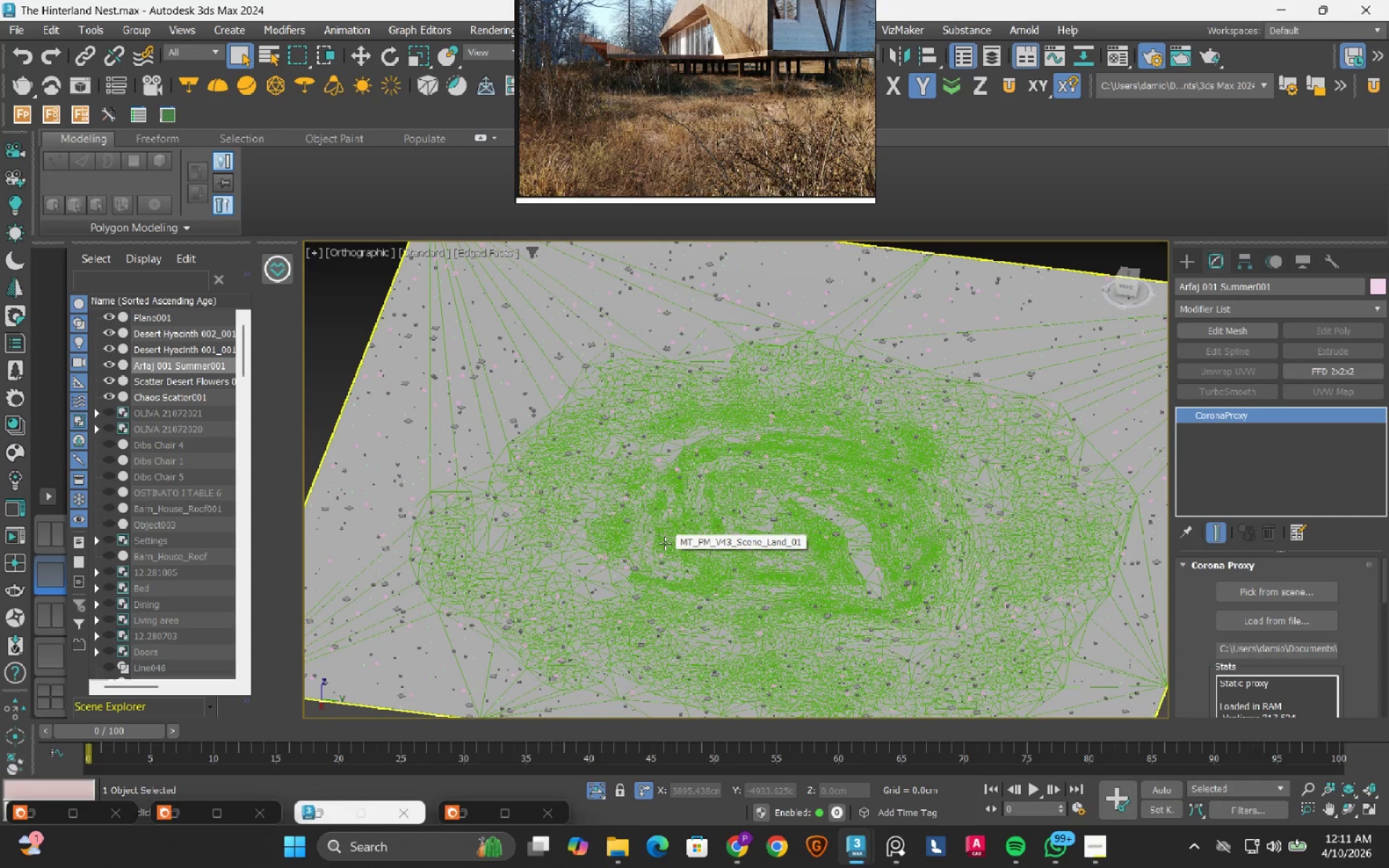 
key(F4)
 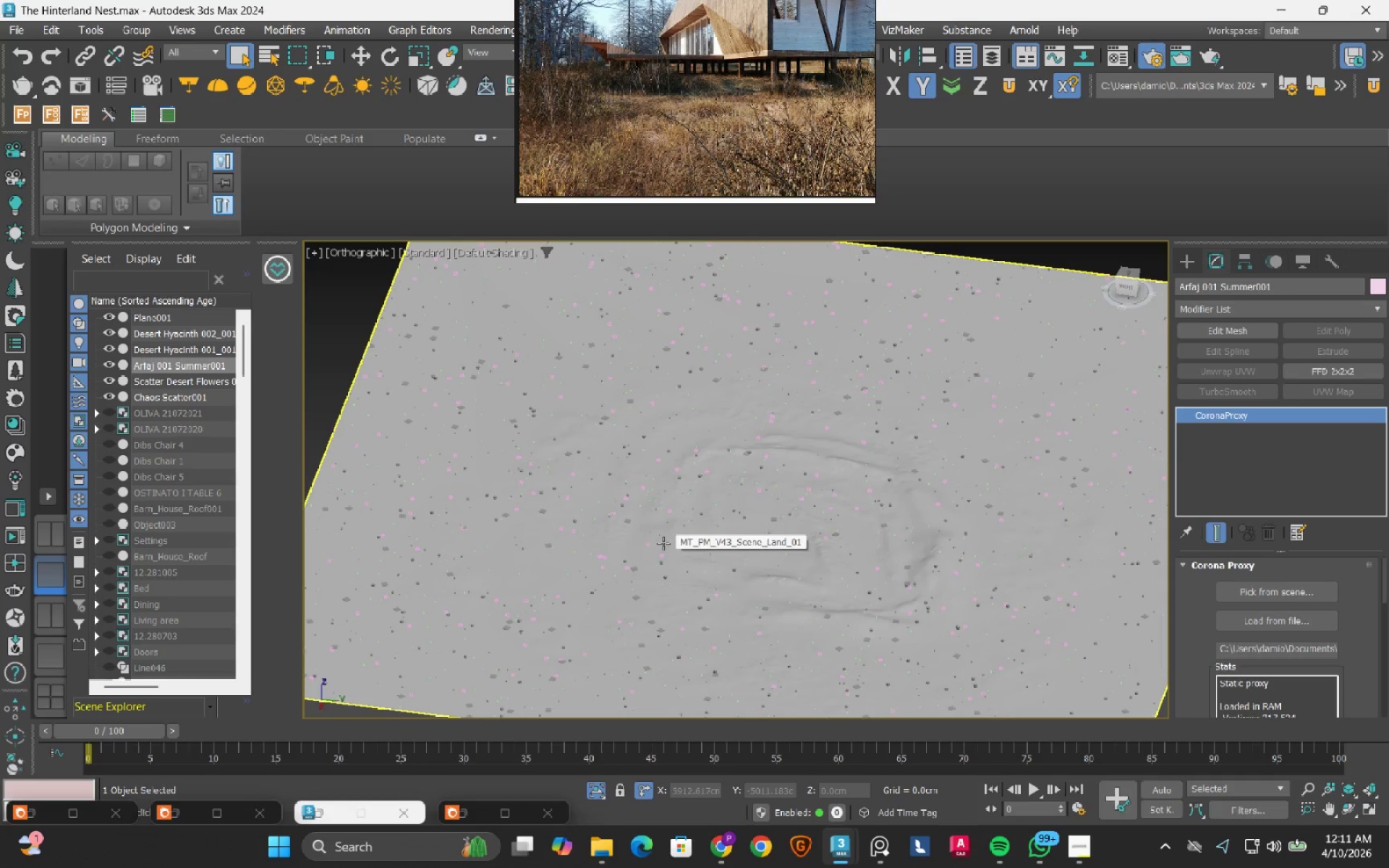 
key(M)
 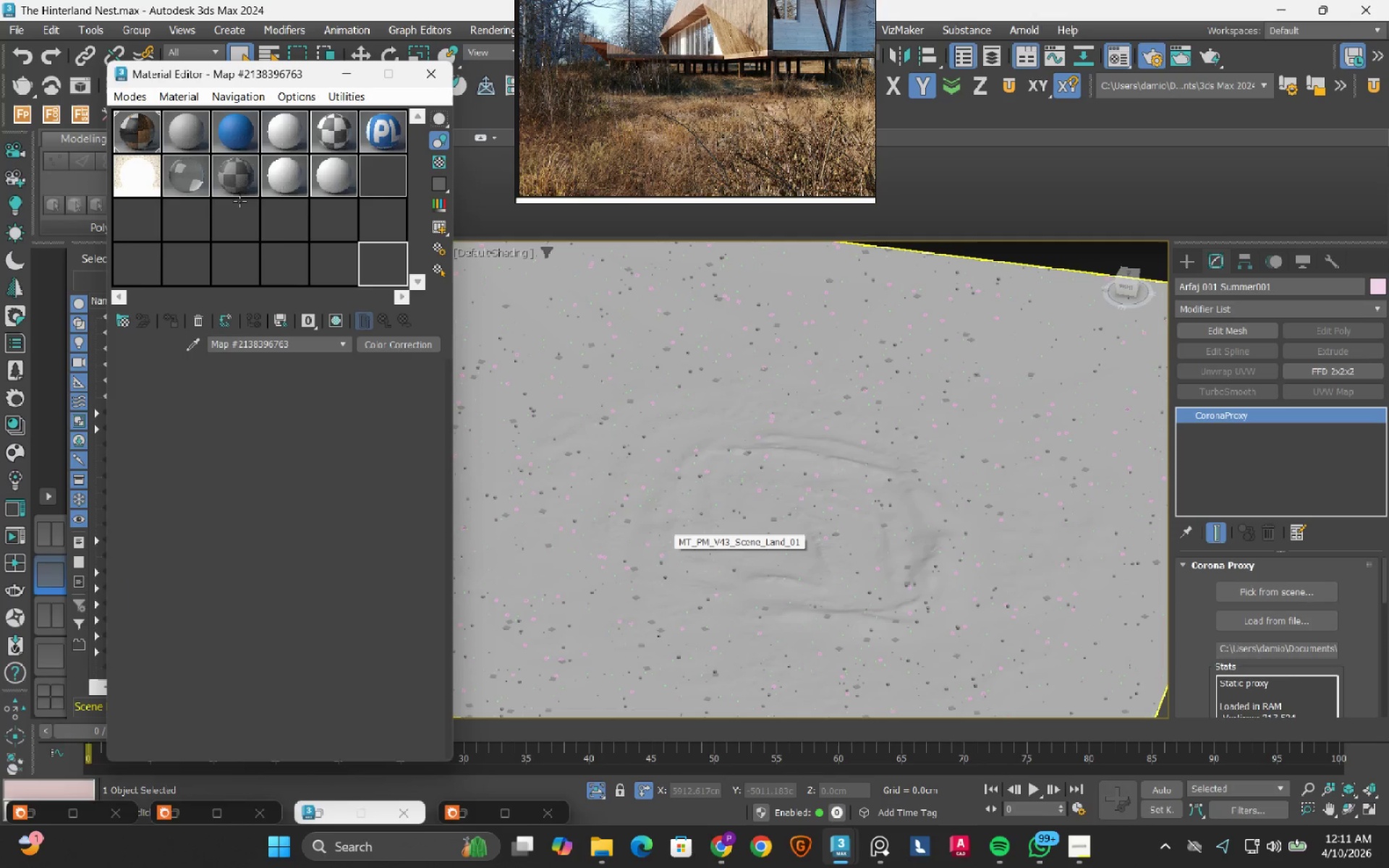 
left_click([184, 136])
 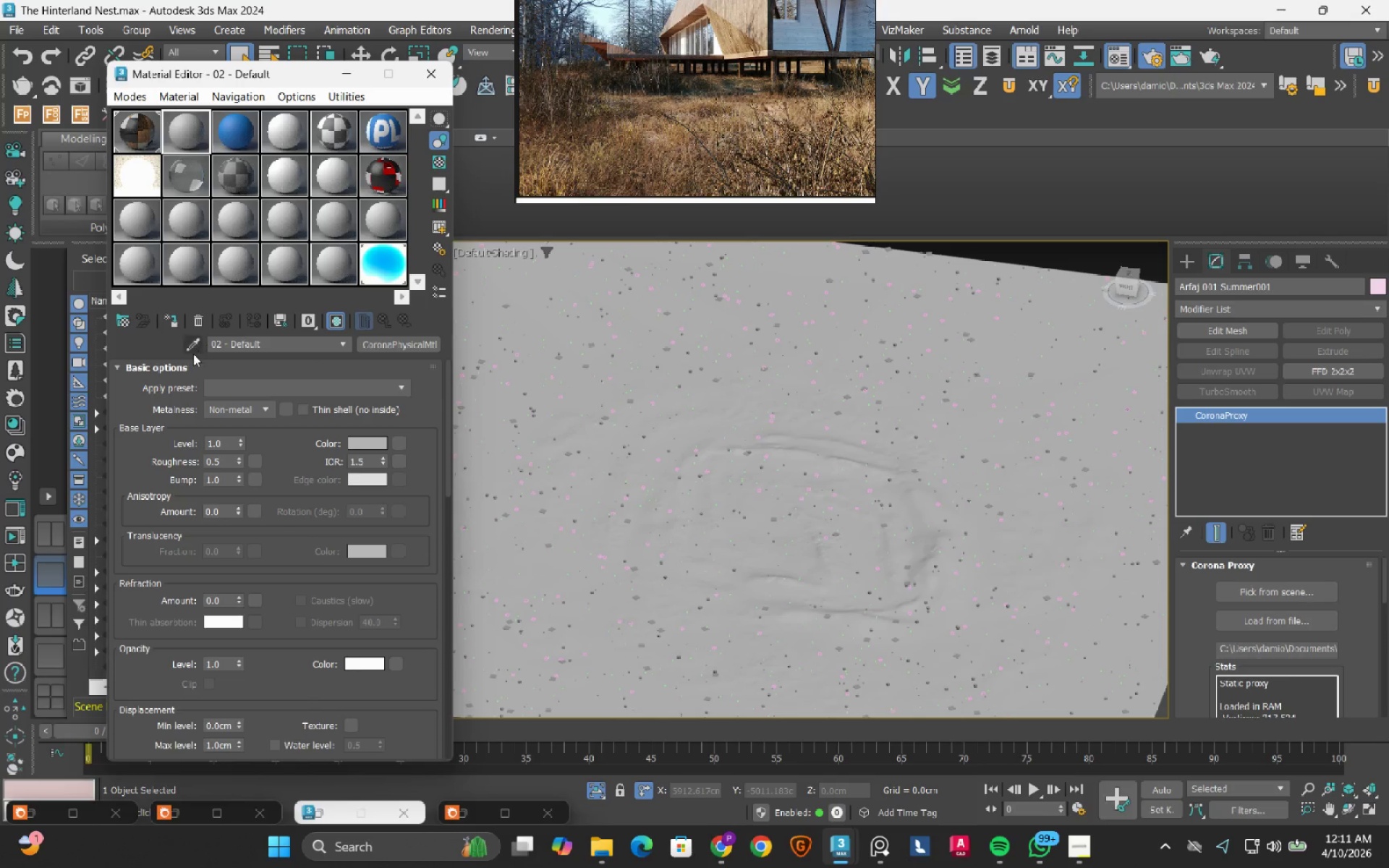 
left_click([189, 351])
 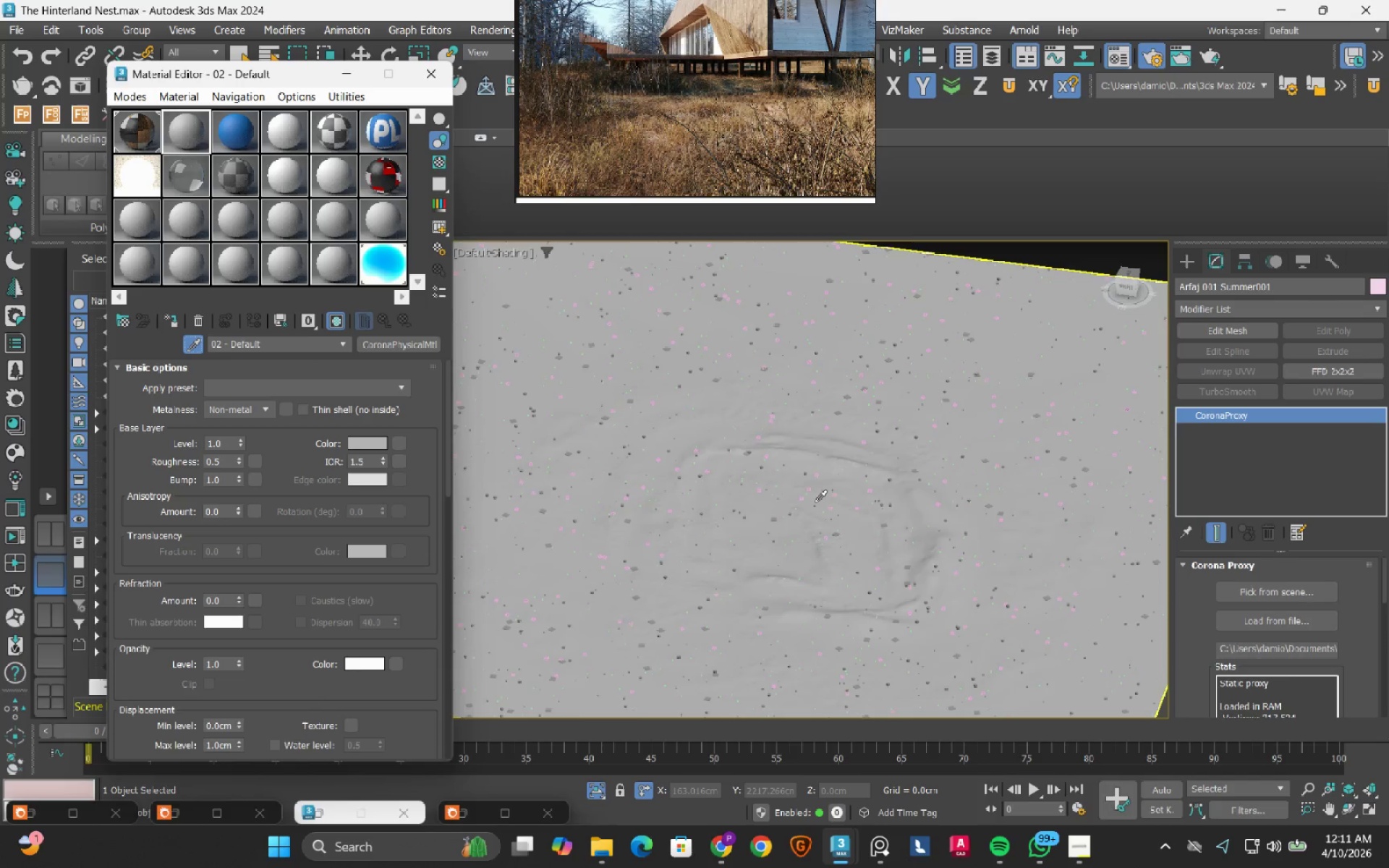 
scroll: coordinate [815, 502], scroll_direction: down, amount: 2.0
 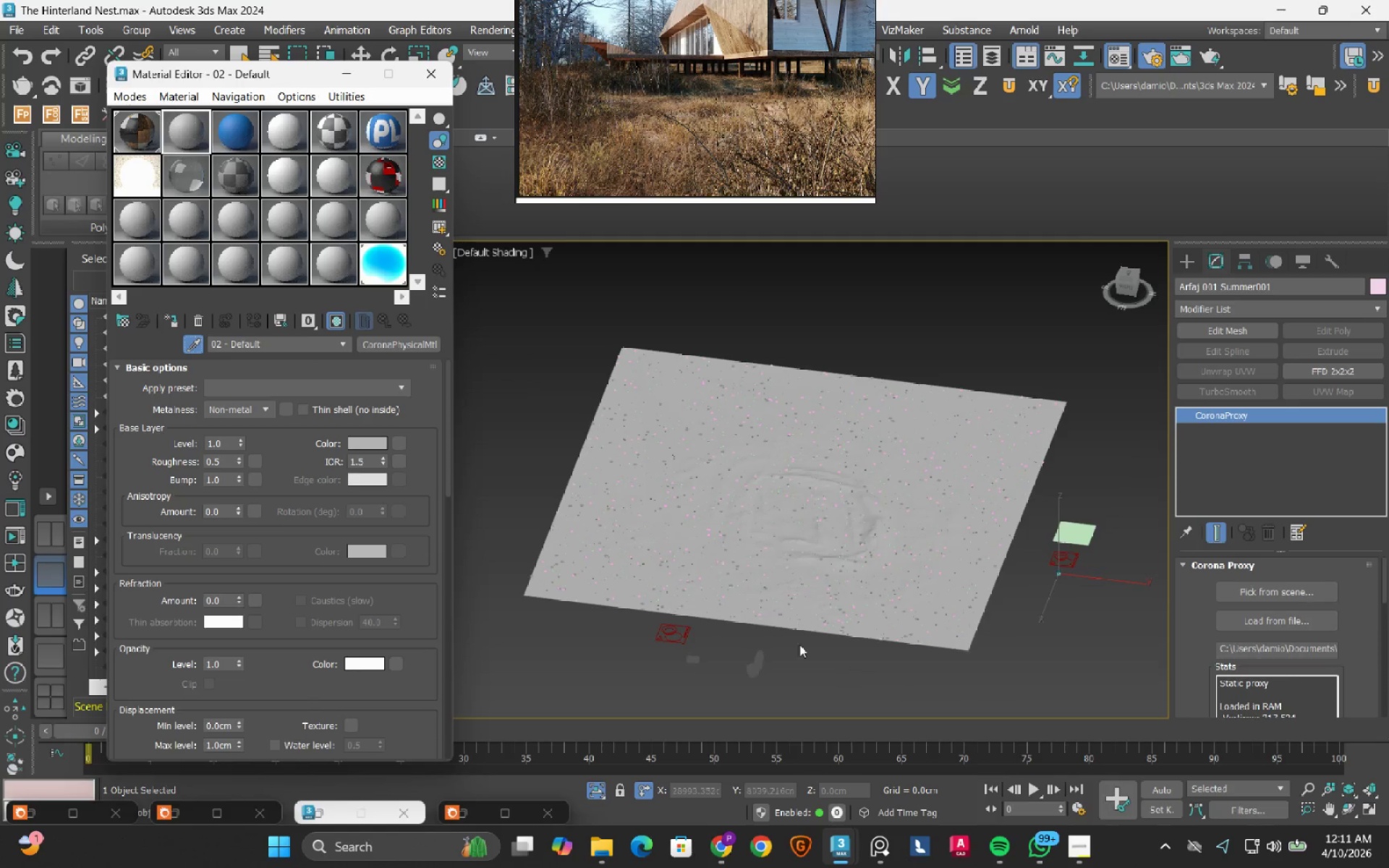 
left_click([650, 575])
 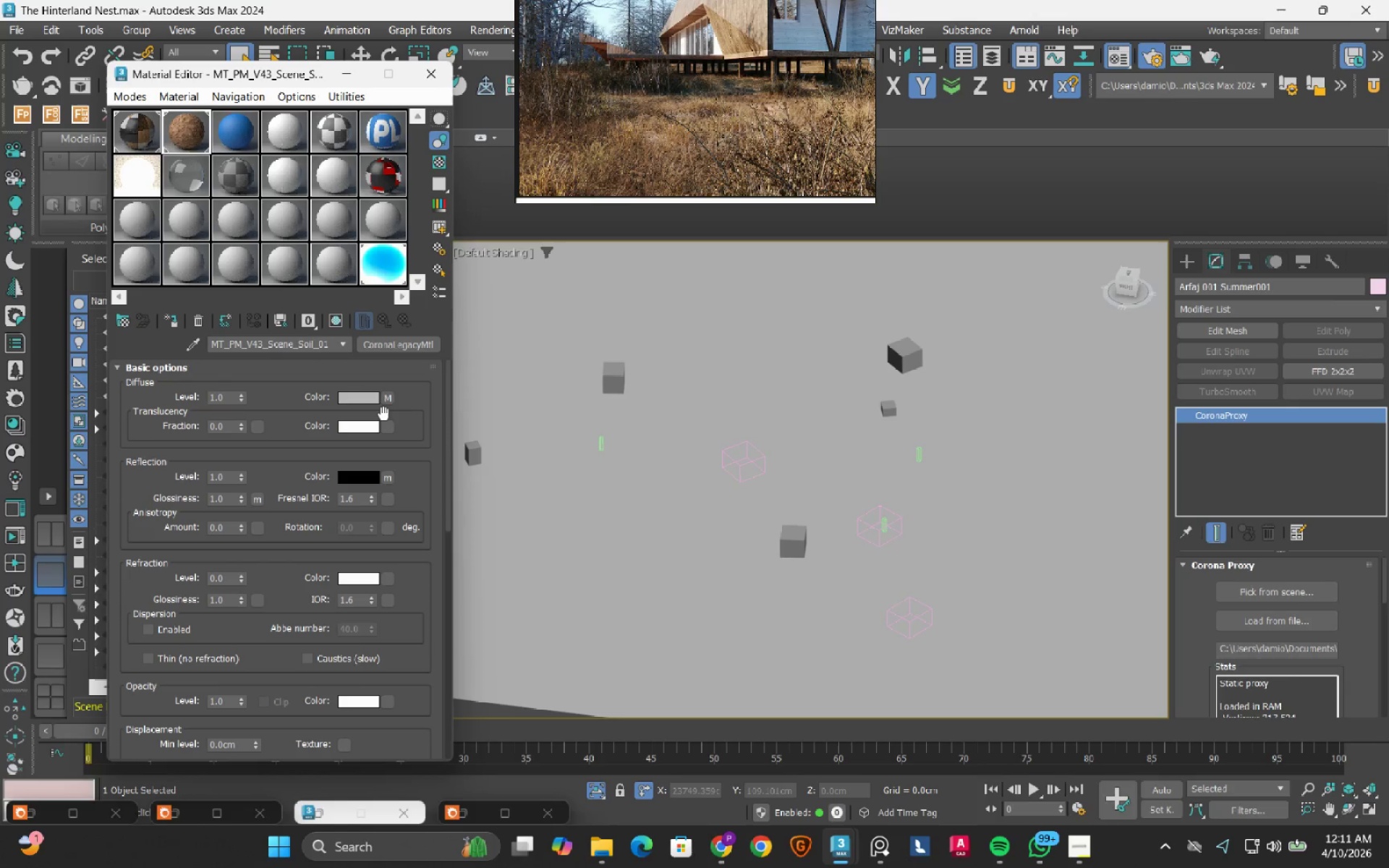 
scroll: coordinate [383, 433], scroll_direction: up, amount: 12.0
 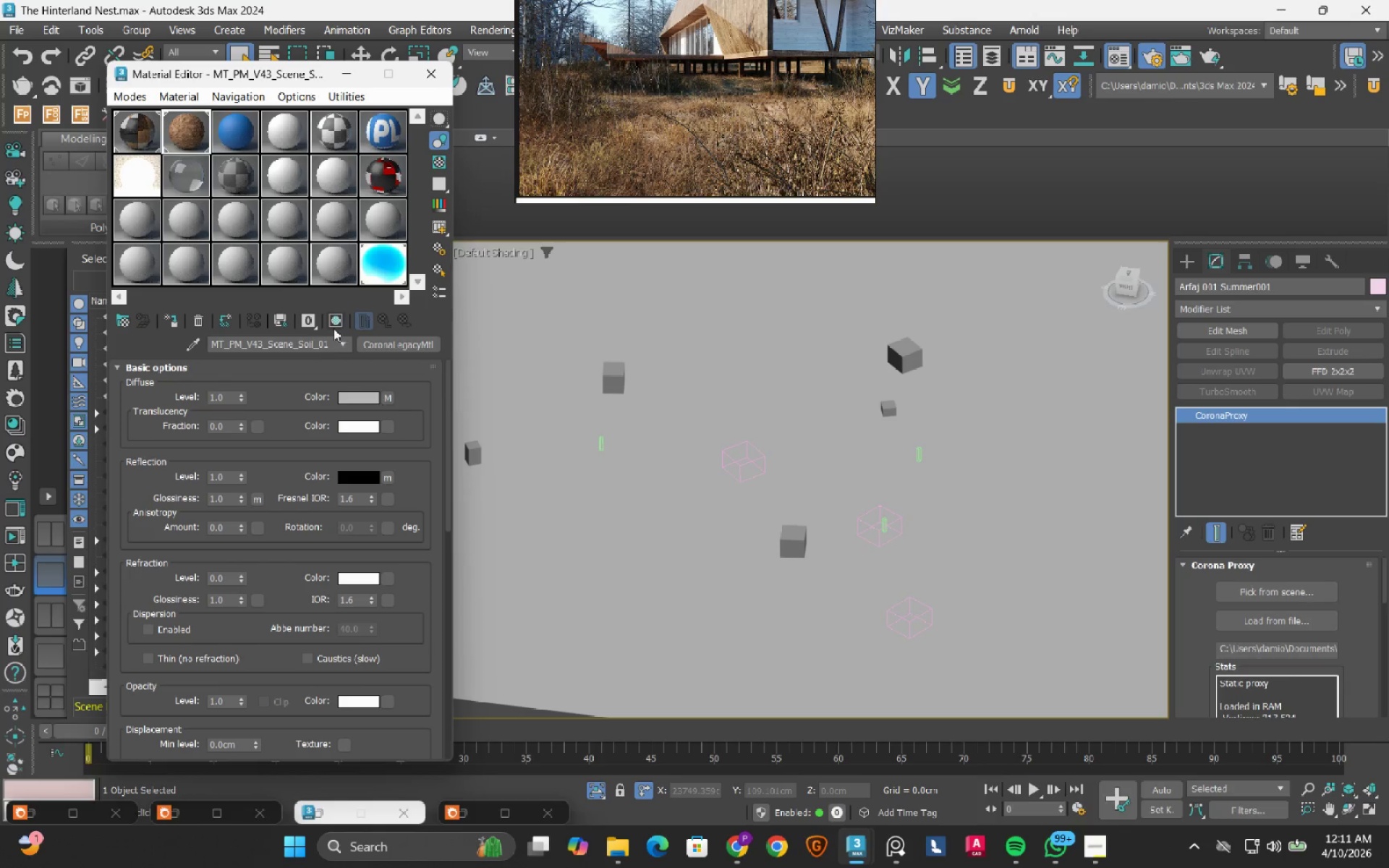 
left_click([332, 322])
 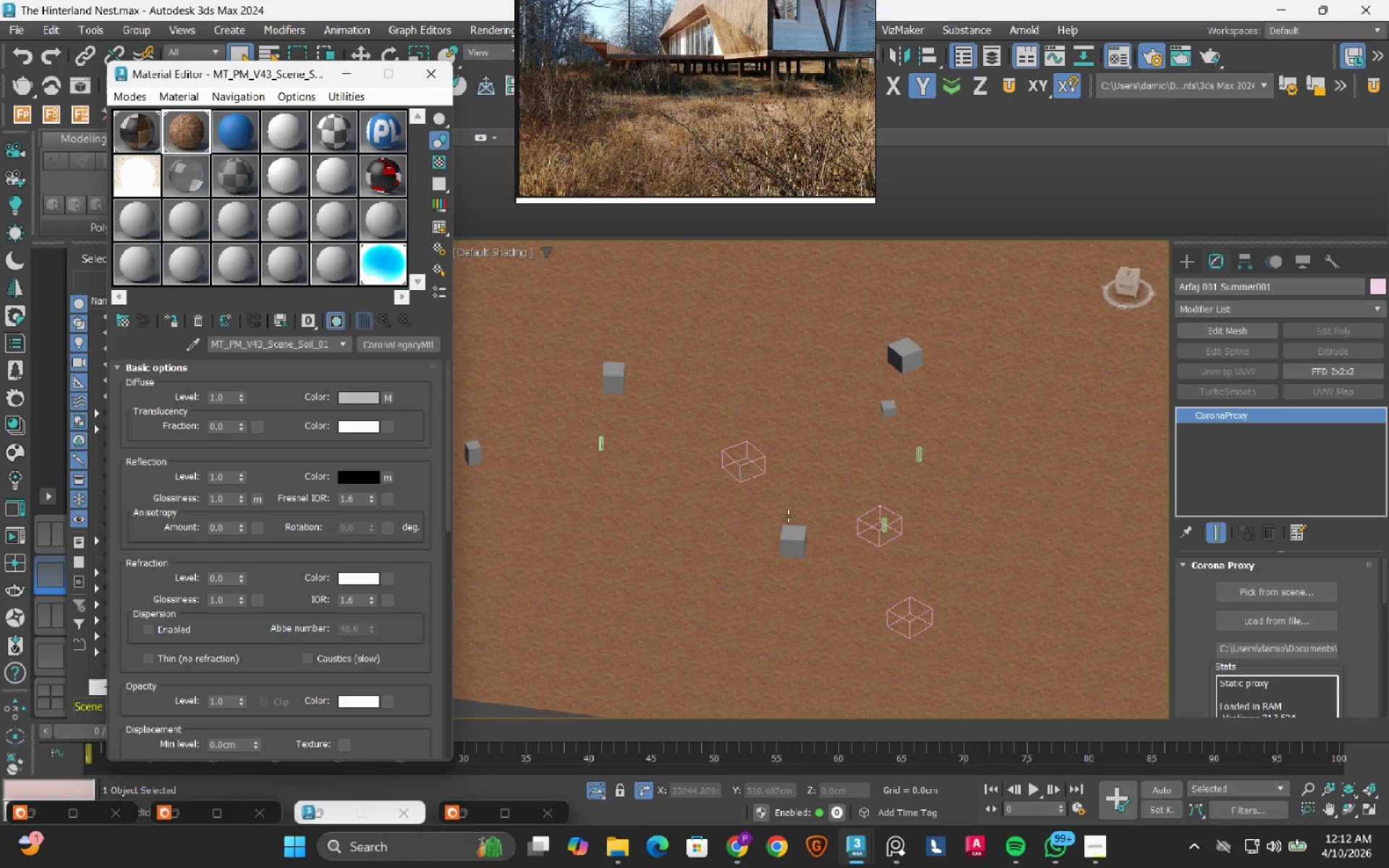 
scroll: coordinate [876, 514], scroll_direction: down, amount: 8.0
 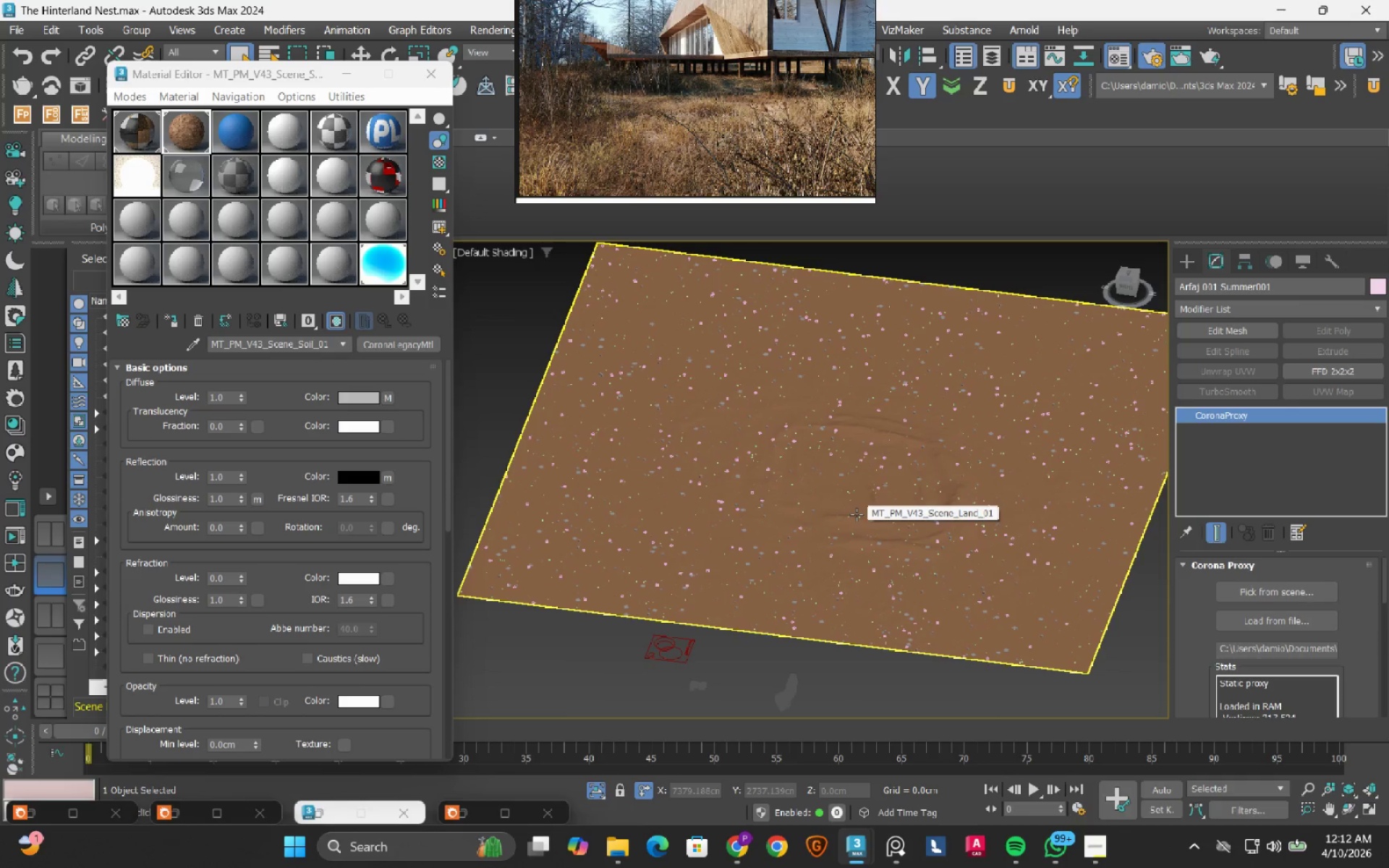 
scroll: coordinate [791, 523], scroll_direction: up, amount: 6.0
 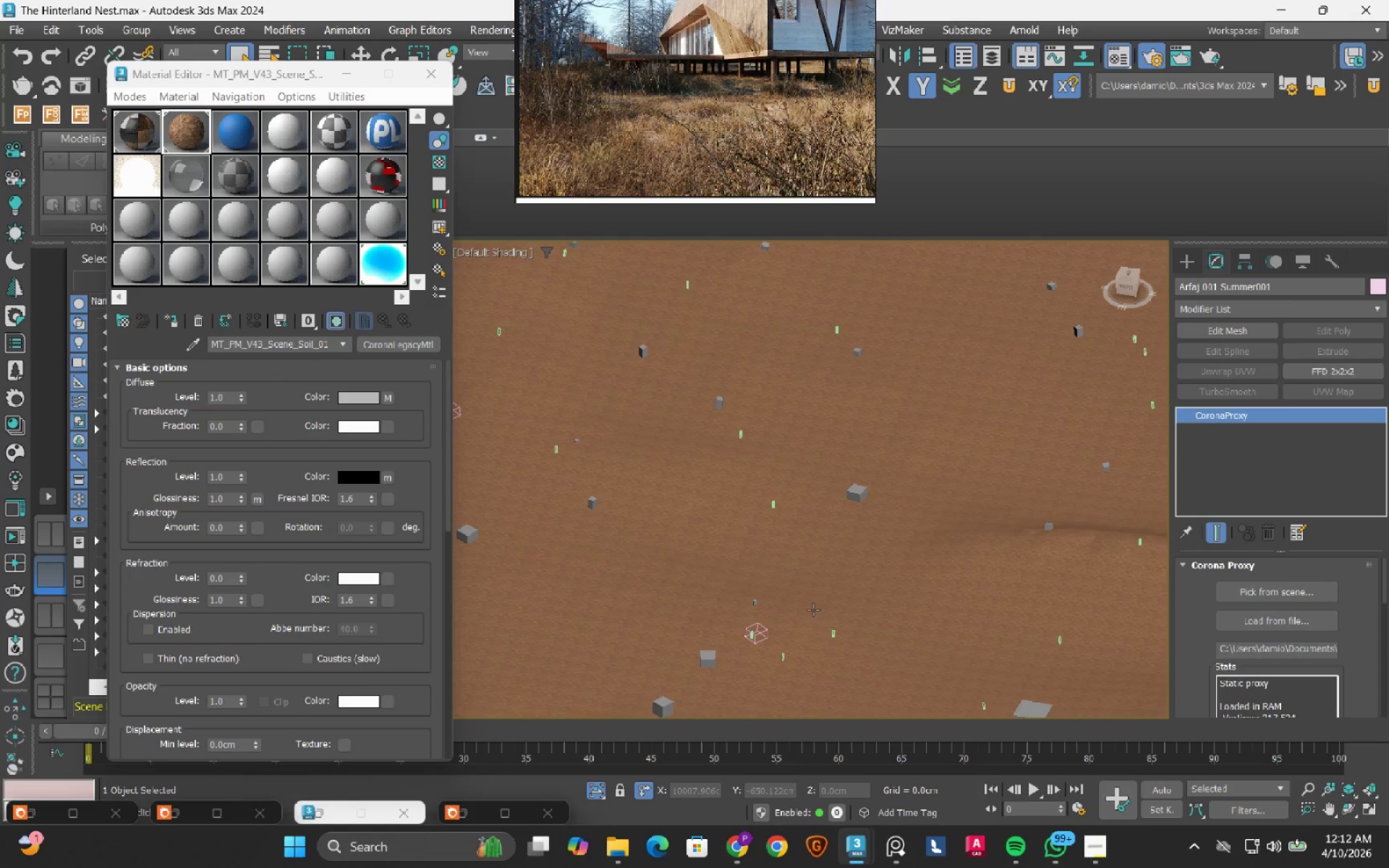 
scroll: coordinate [824, 543], scroll_direction: down, amount: 7.0
 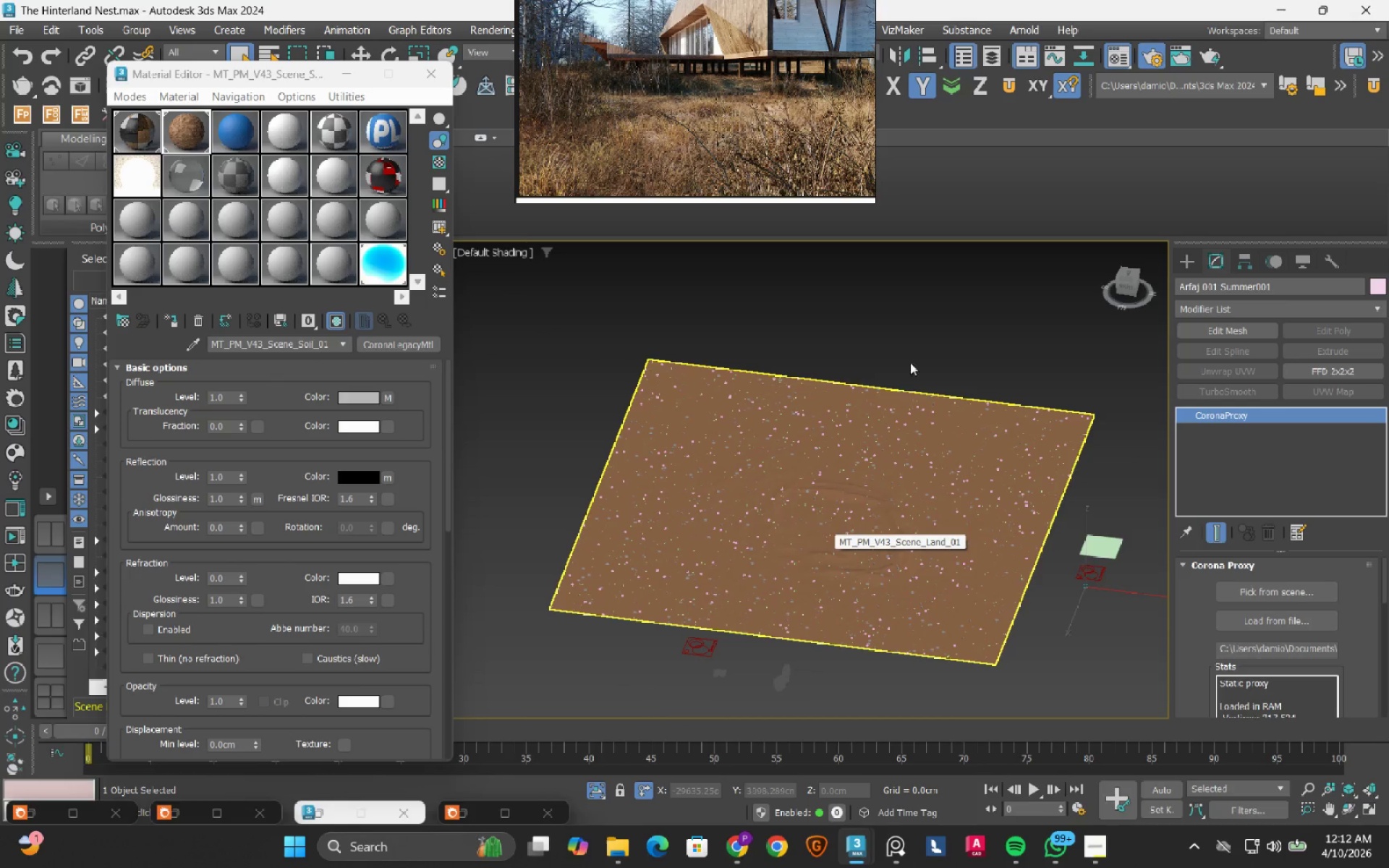 
left_click([932, 318])
 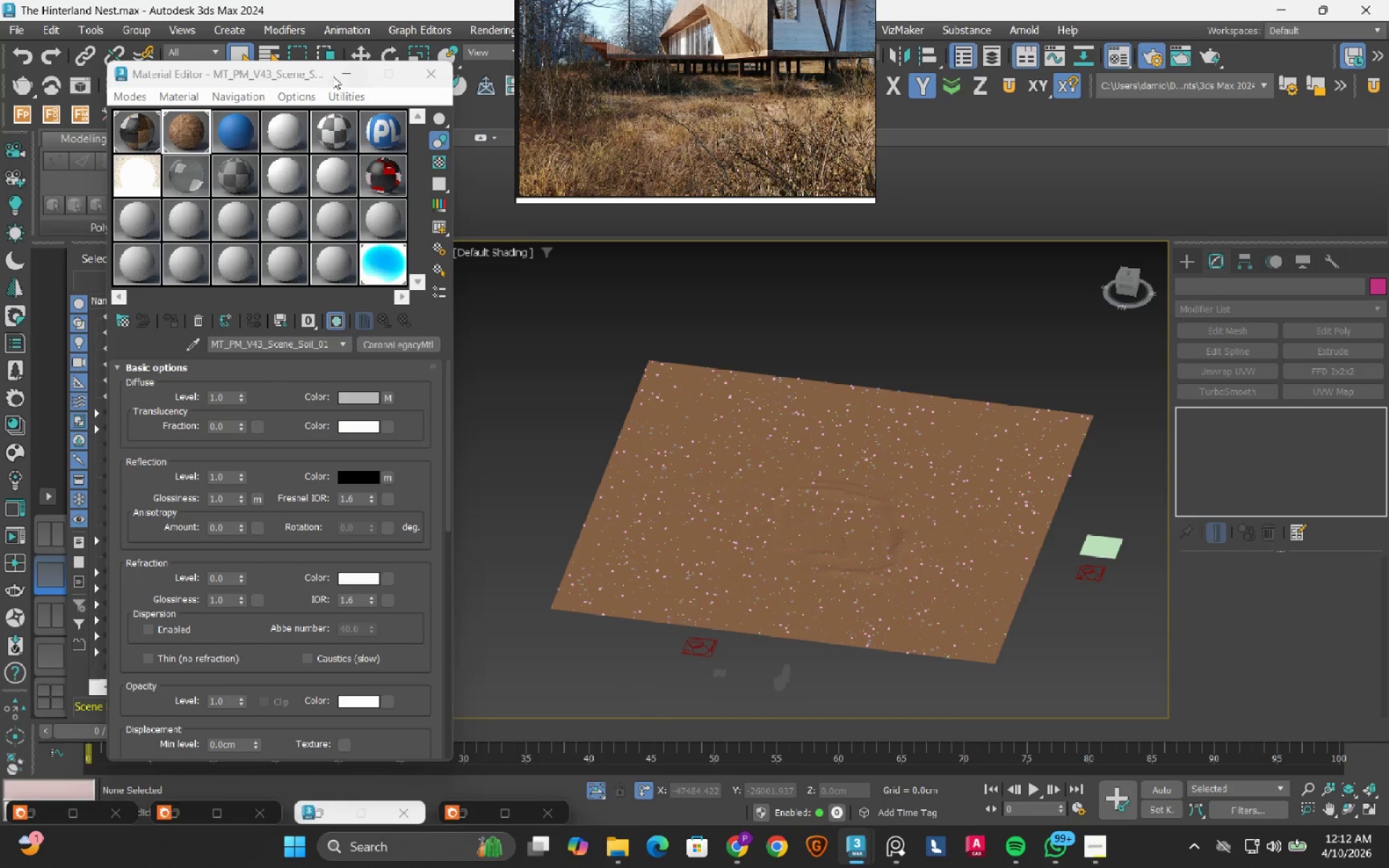 
left_click([342, 78])
 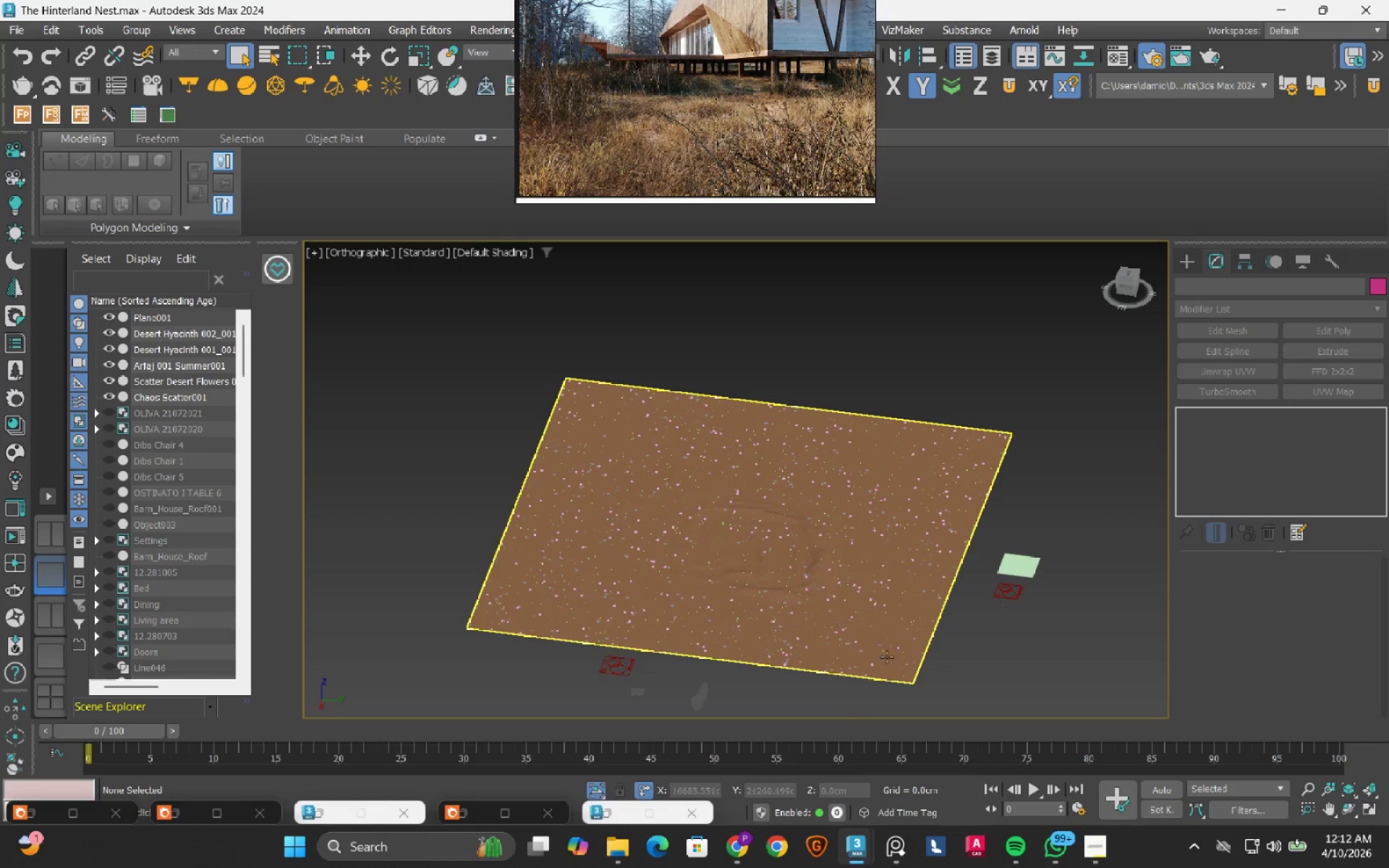 
left_click([480, 678])
 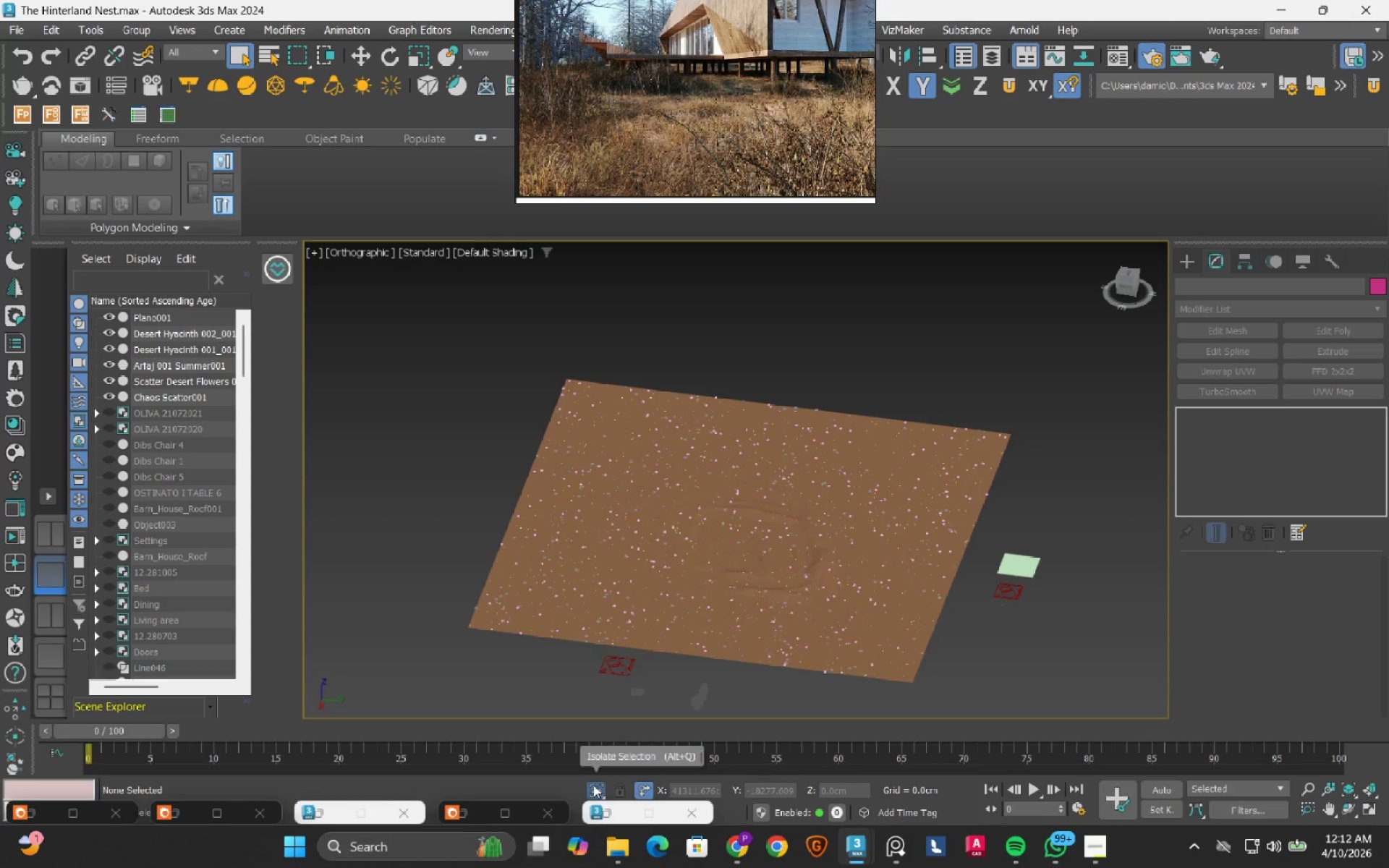 
left_click([596, 793])
 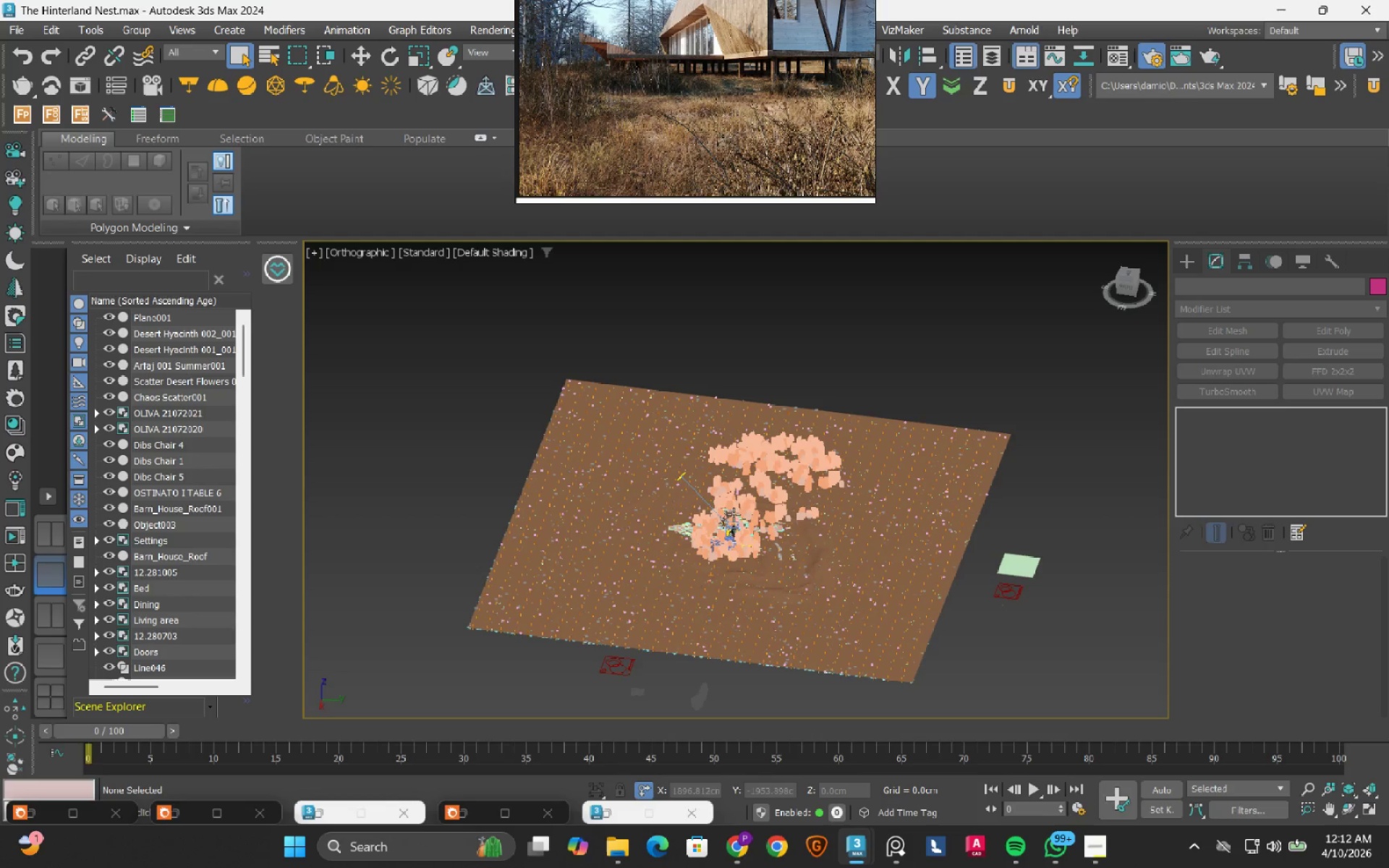 
scroll: coordinate [647, 579], scroll_direction: up, amount: 14.0
 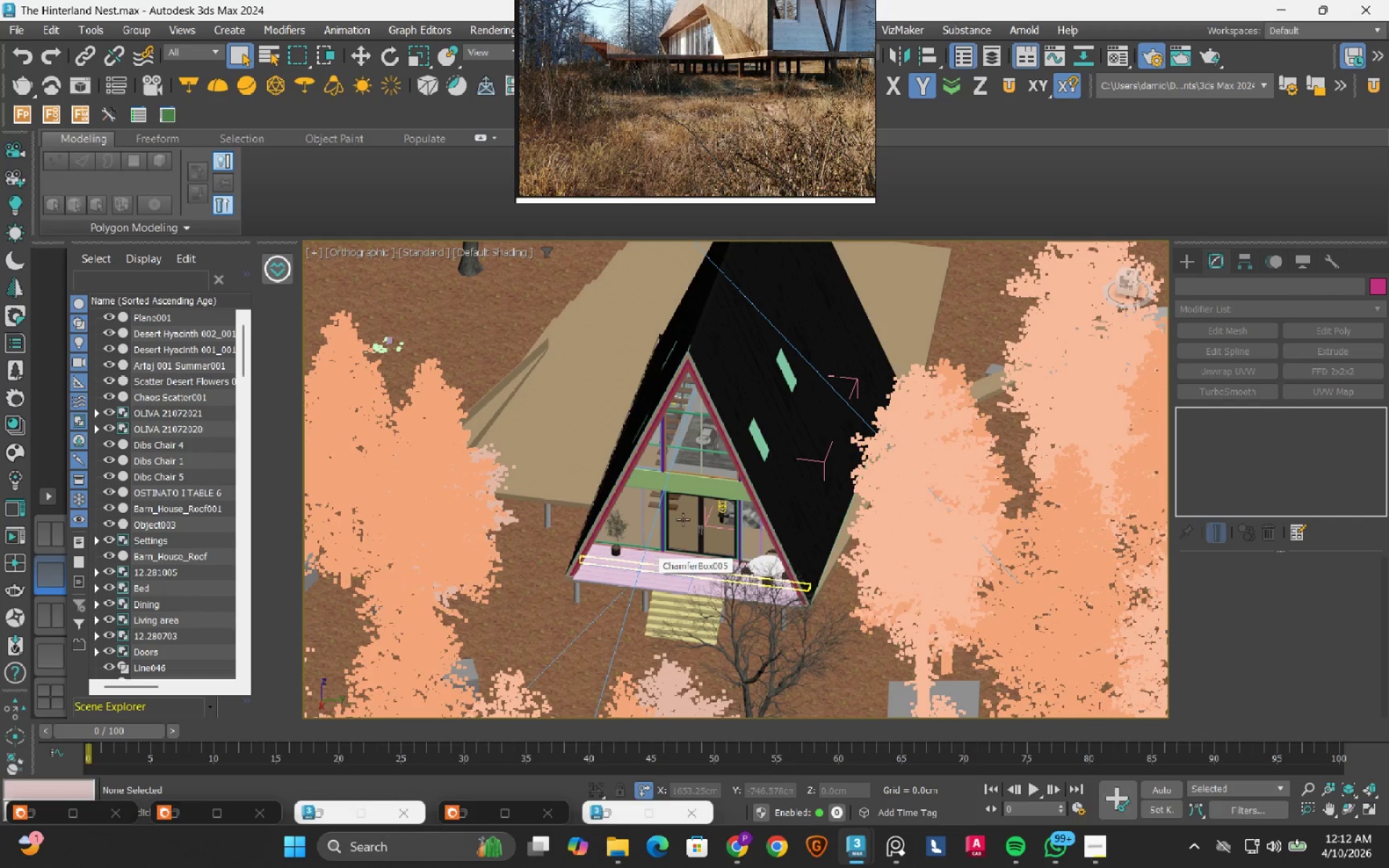 
scroll: coordinate [697, 502], scroll_direction: up, amount: 2.0
 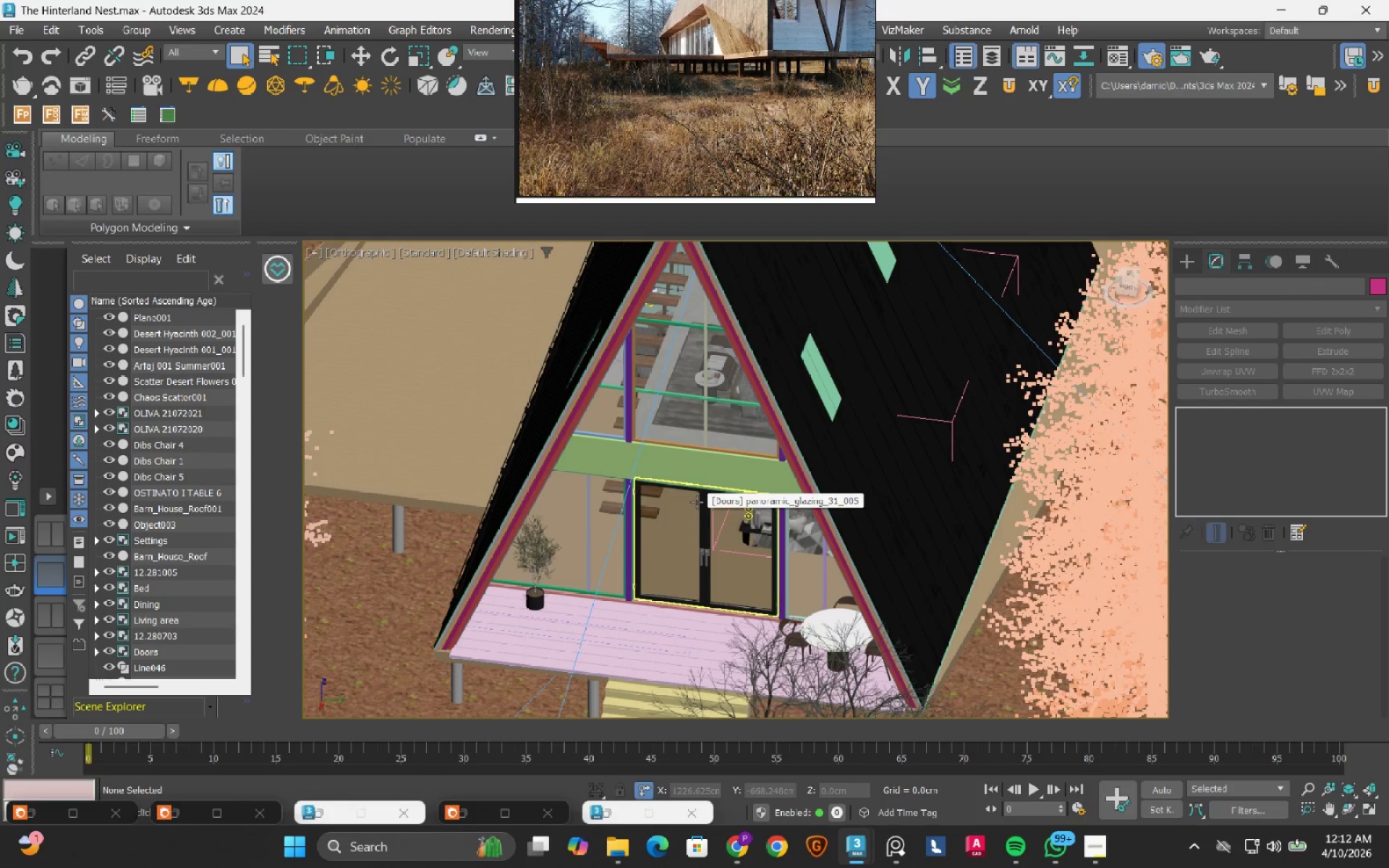 
scroll: coordinate [697, 502], scroll_direction: down, amount: 1.0
 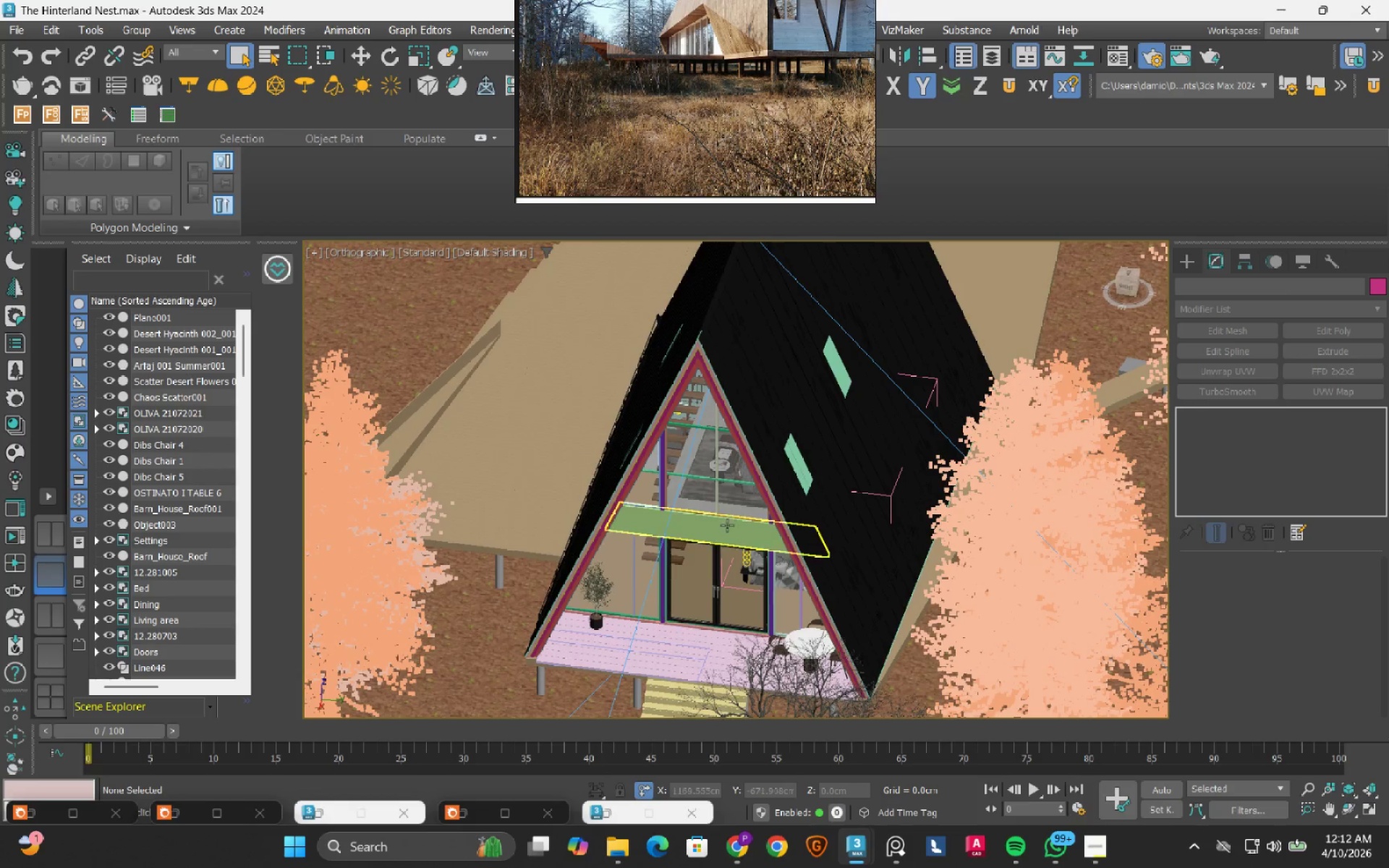 
scroll: coordinate [779, 480], scroll_direction: up, amount: 5.0
 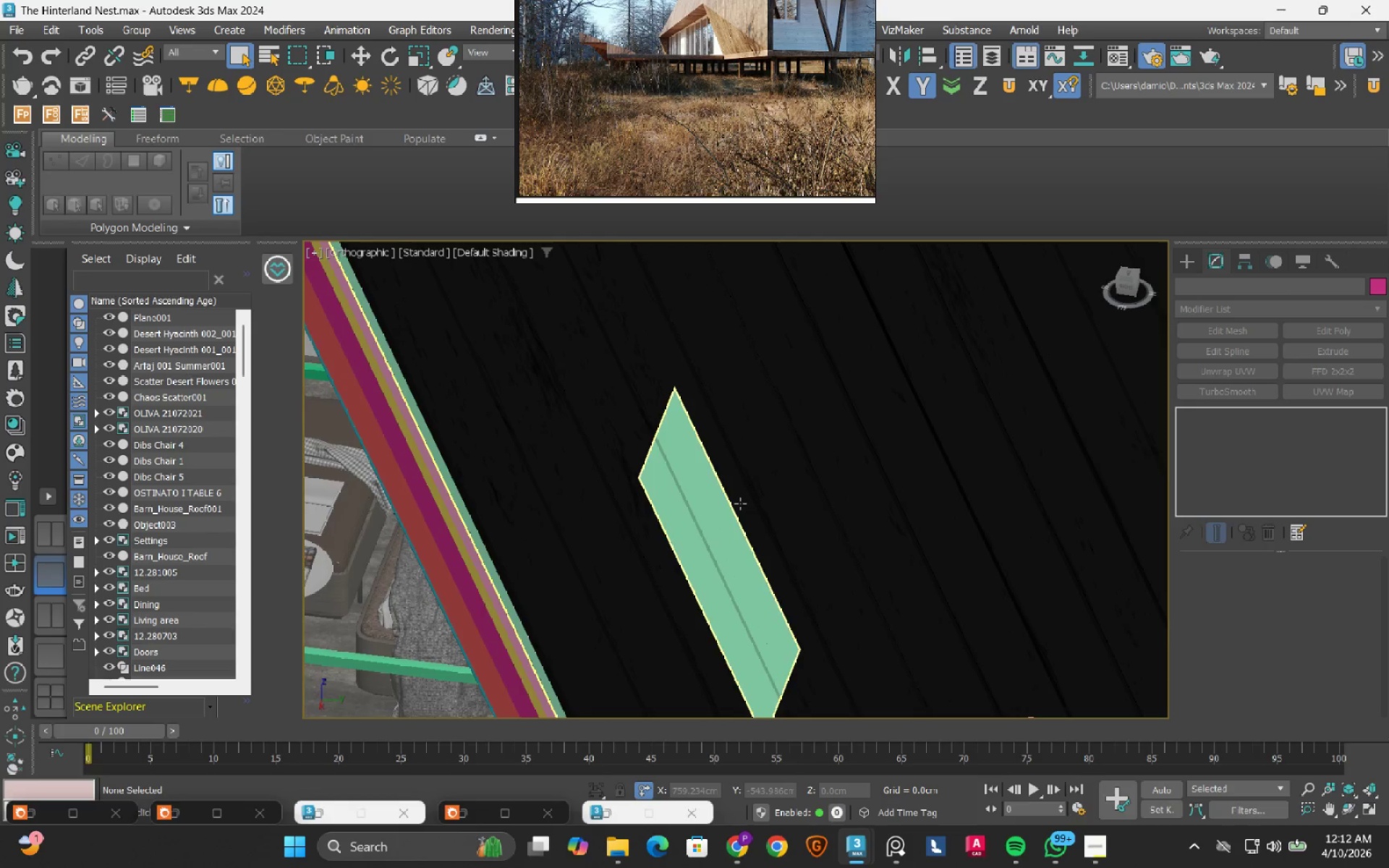 
scroll: coordinate [614, 505], scroll_direction: down, amount: 7.0
 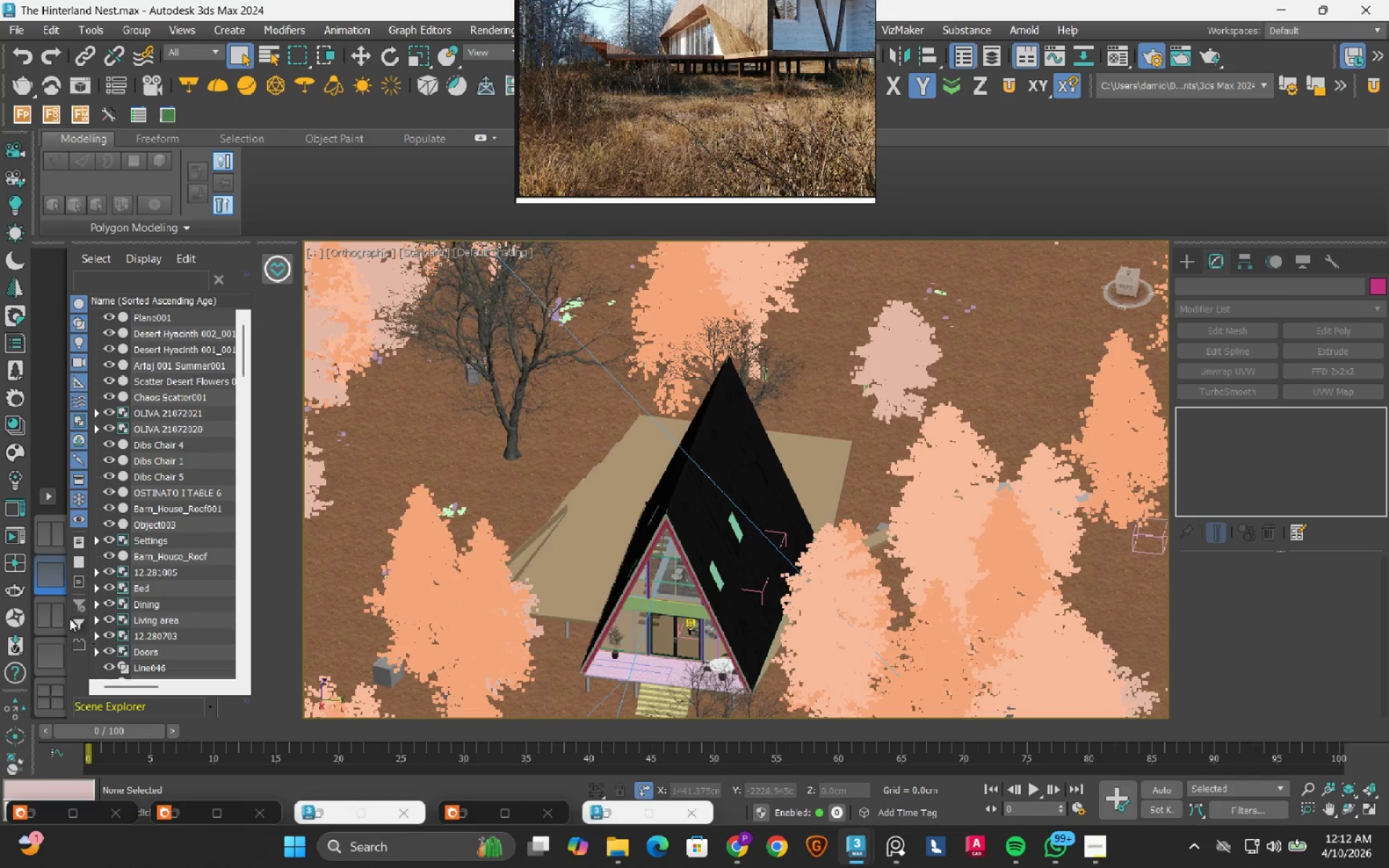 
left_click([54, 613])
 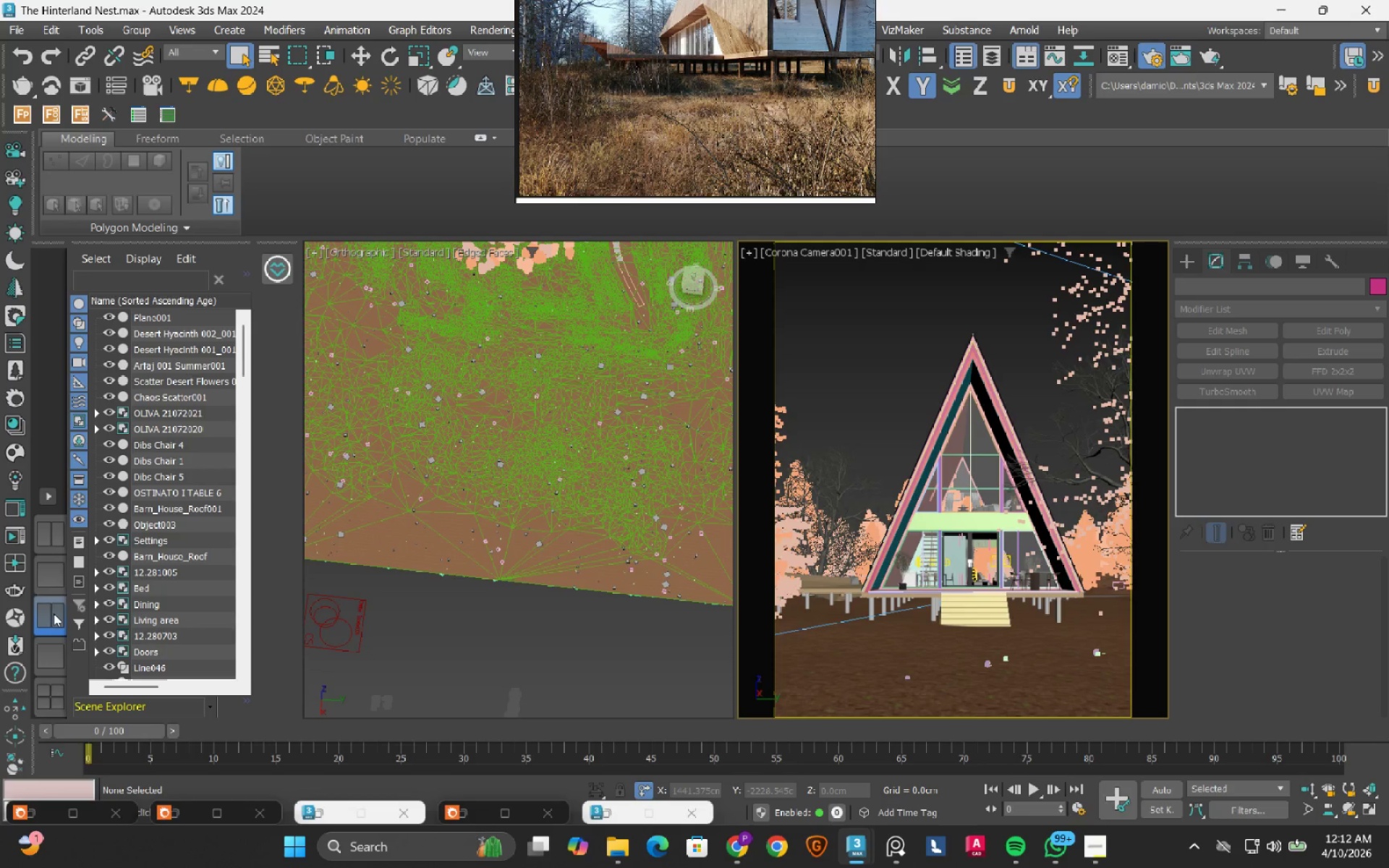 
wait(5.73)
 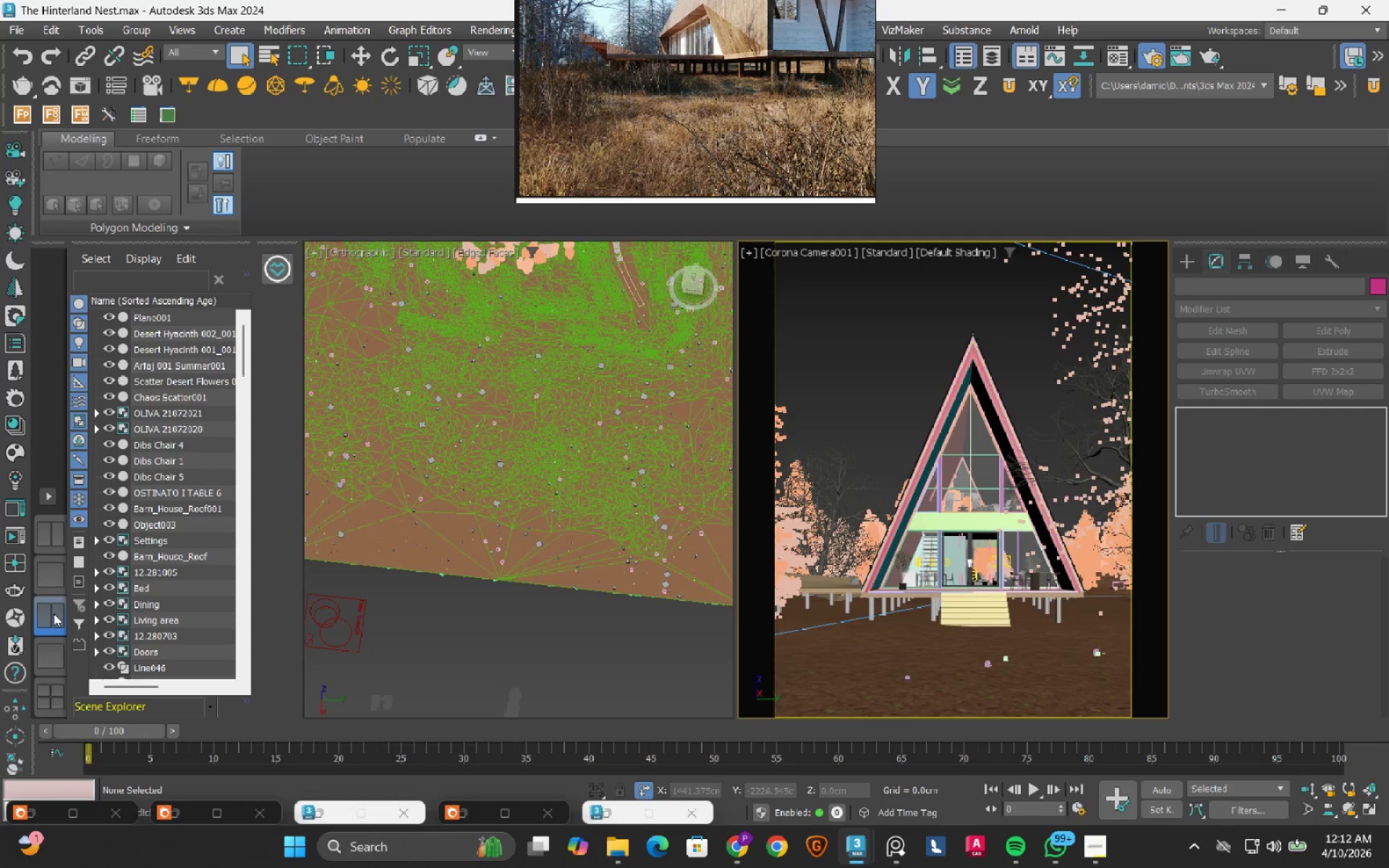 
left_click([43, 535])
 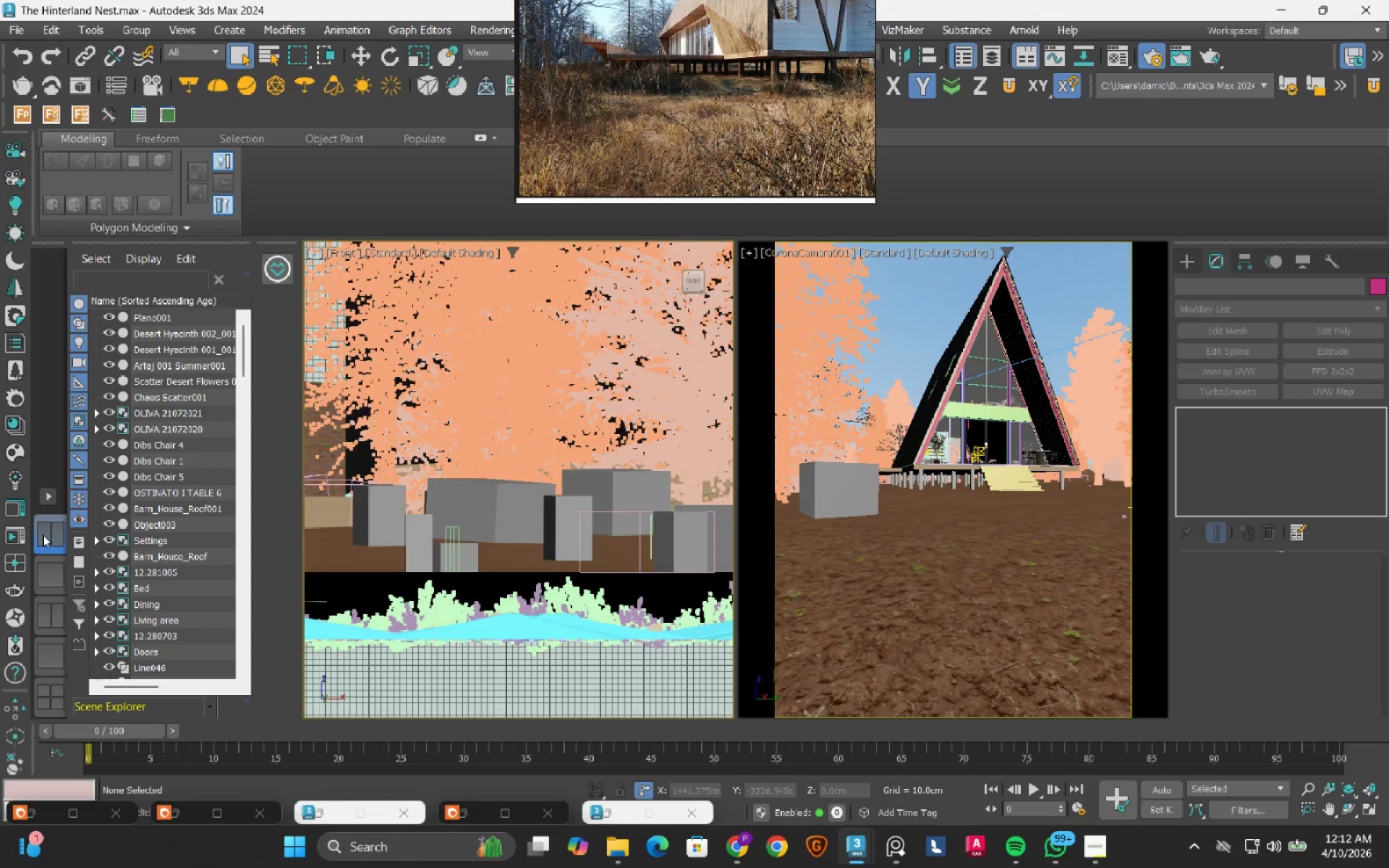 
wait(7.31)
 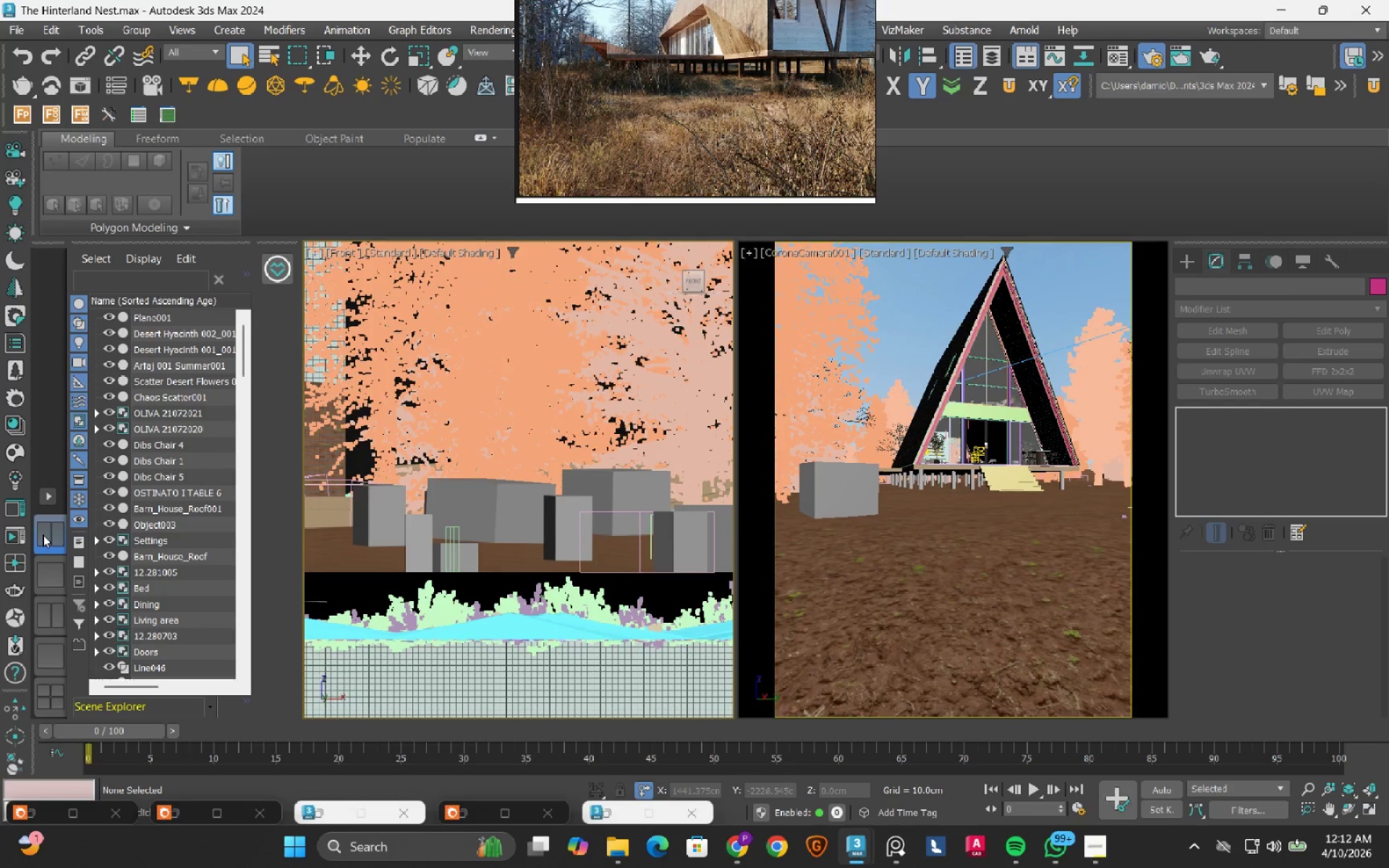 
left_click([806, 256])
 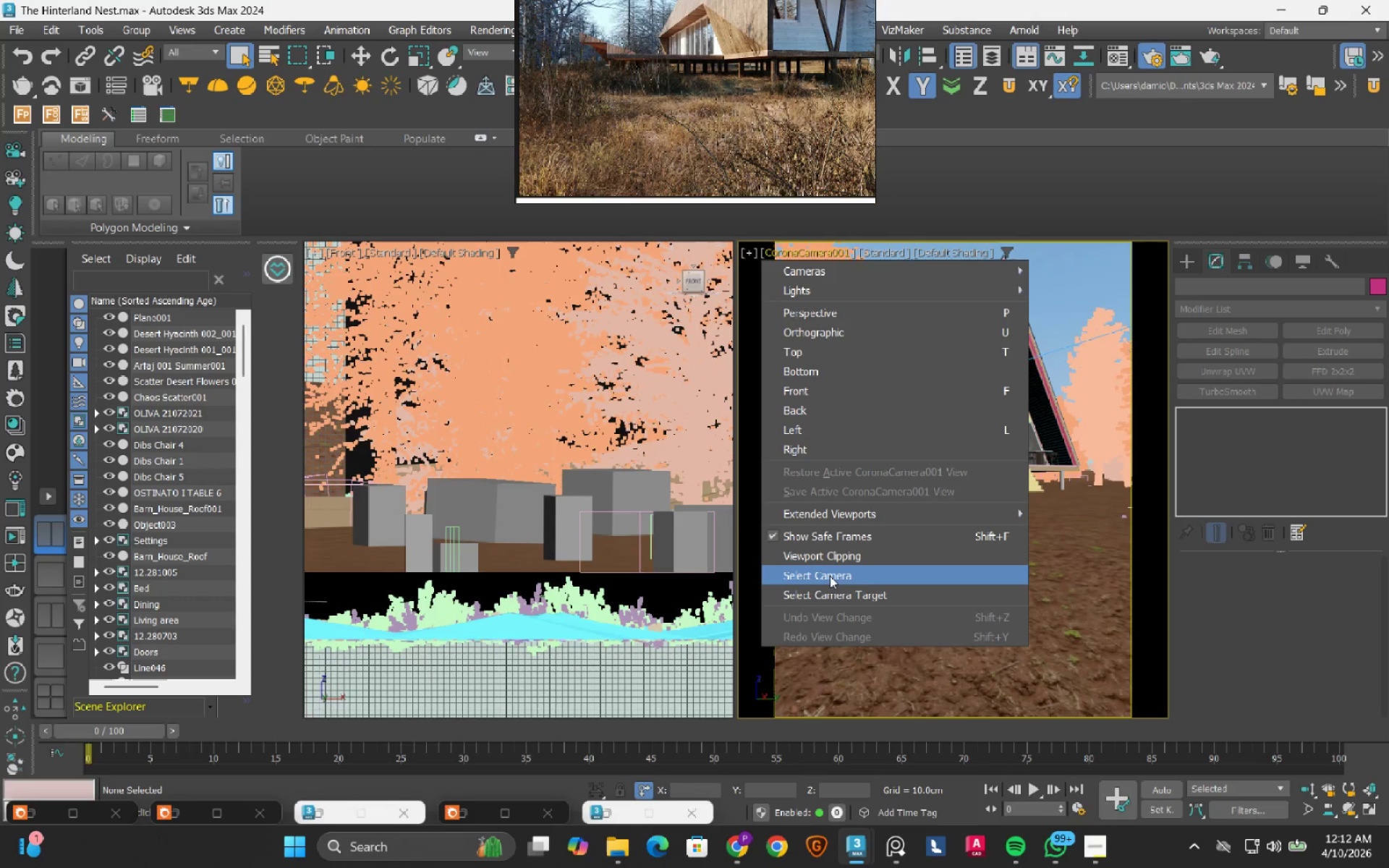 
left_click([831, 598])
 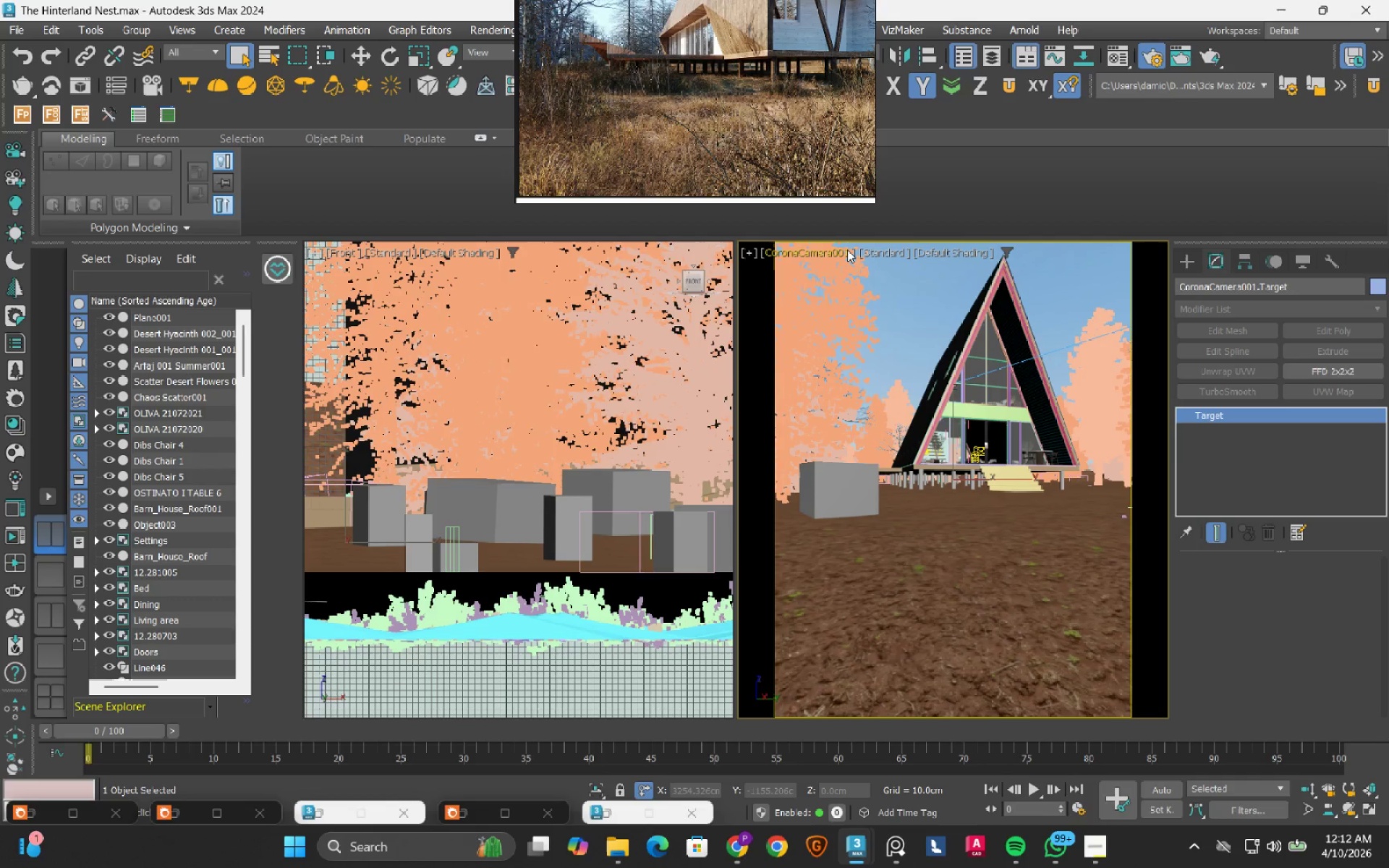 
left_click([821, 248])
 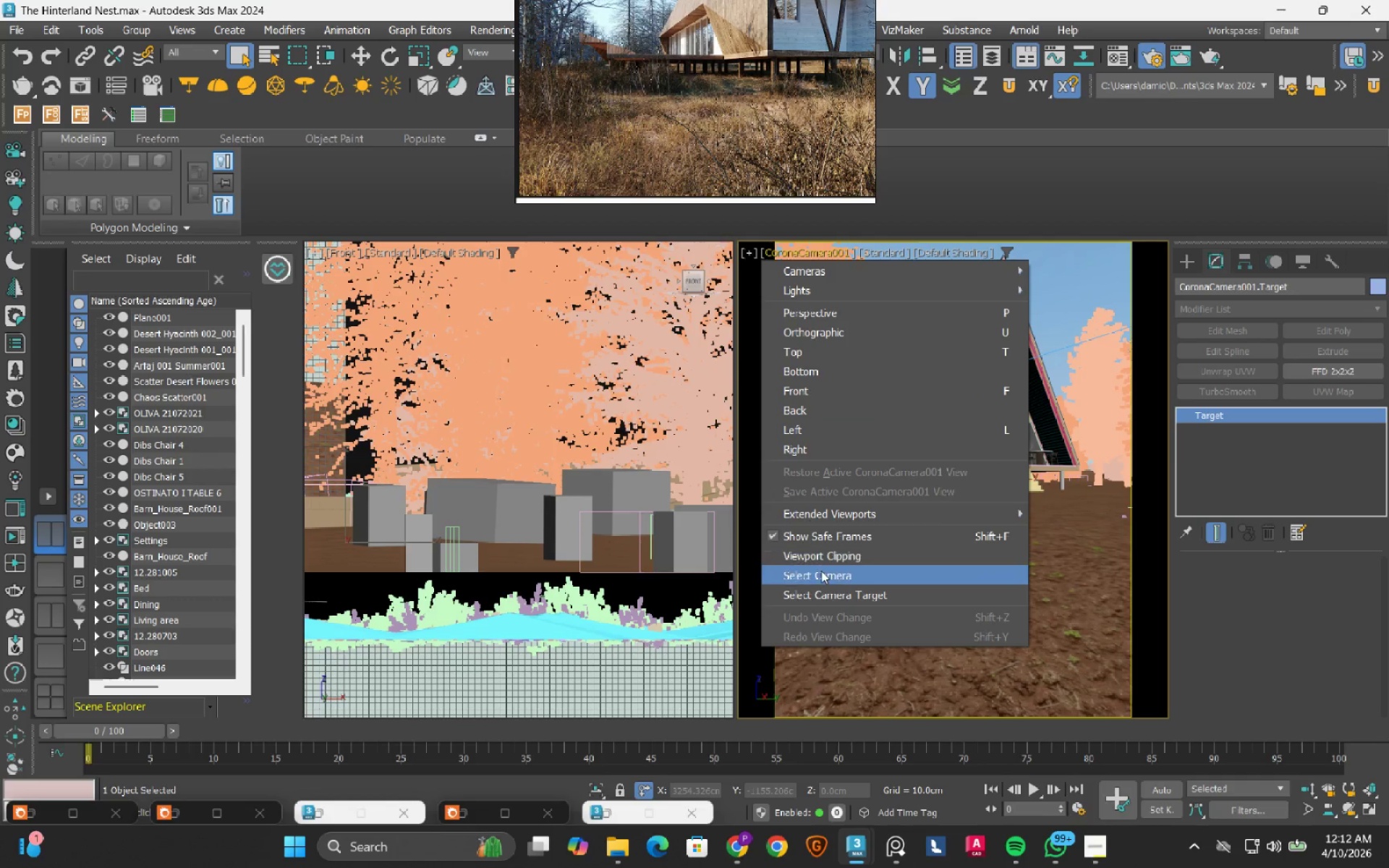 
left_click([821, 571])
 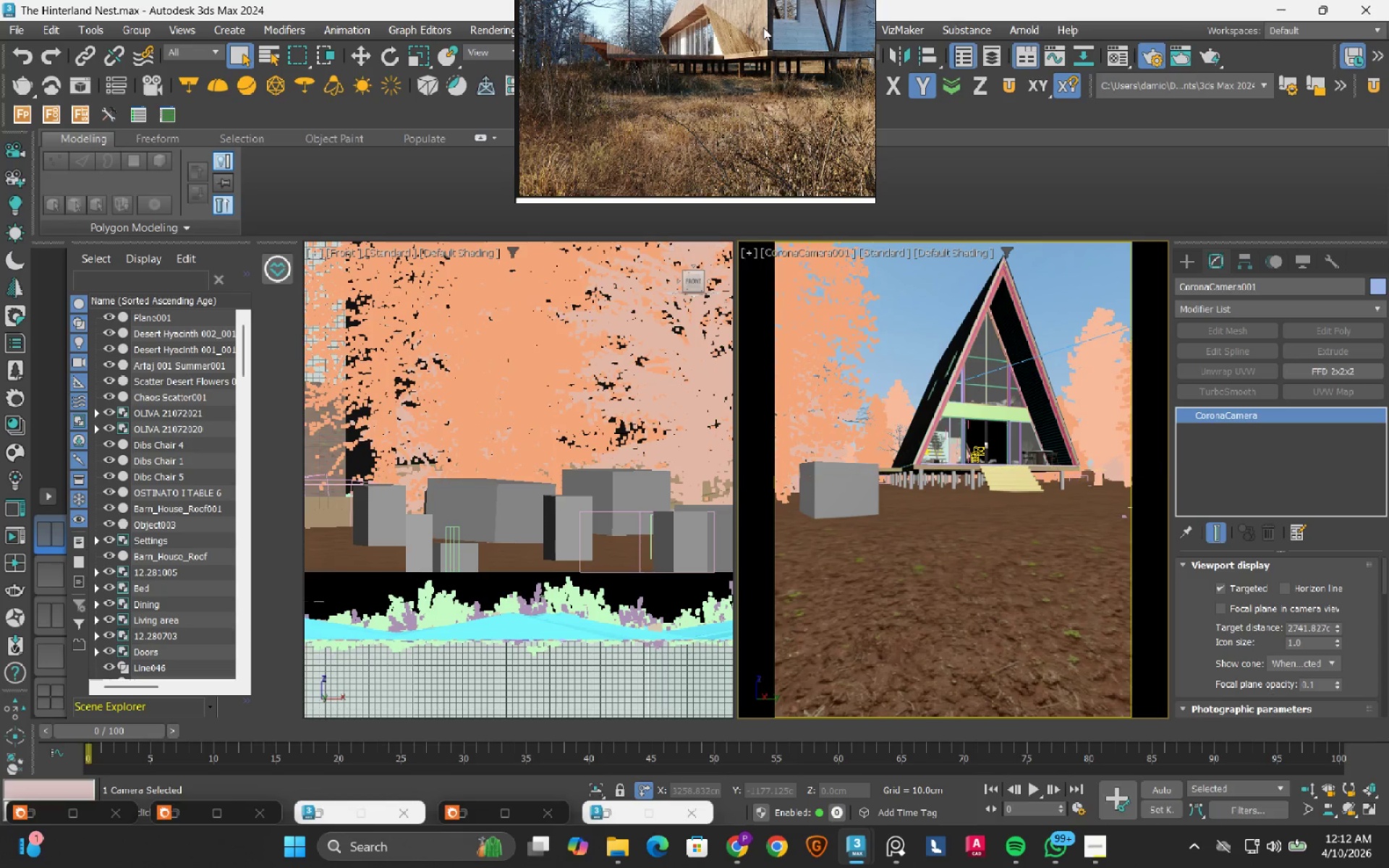 
scroll: coordinate [640, 132], scroll_direction: down, amount: 3.0
 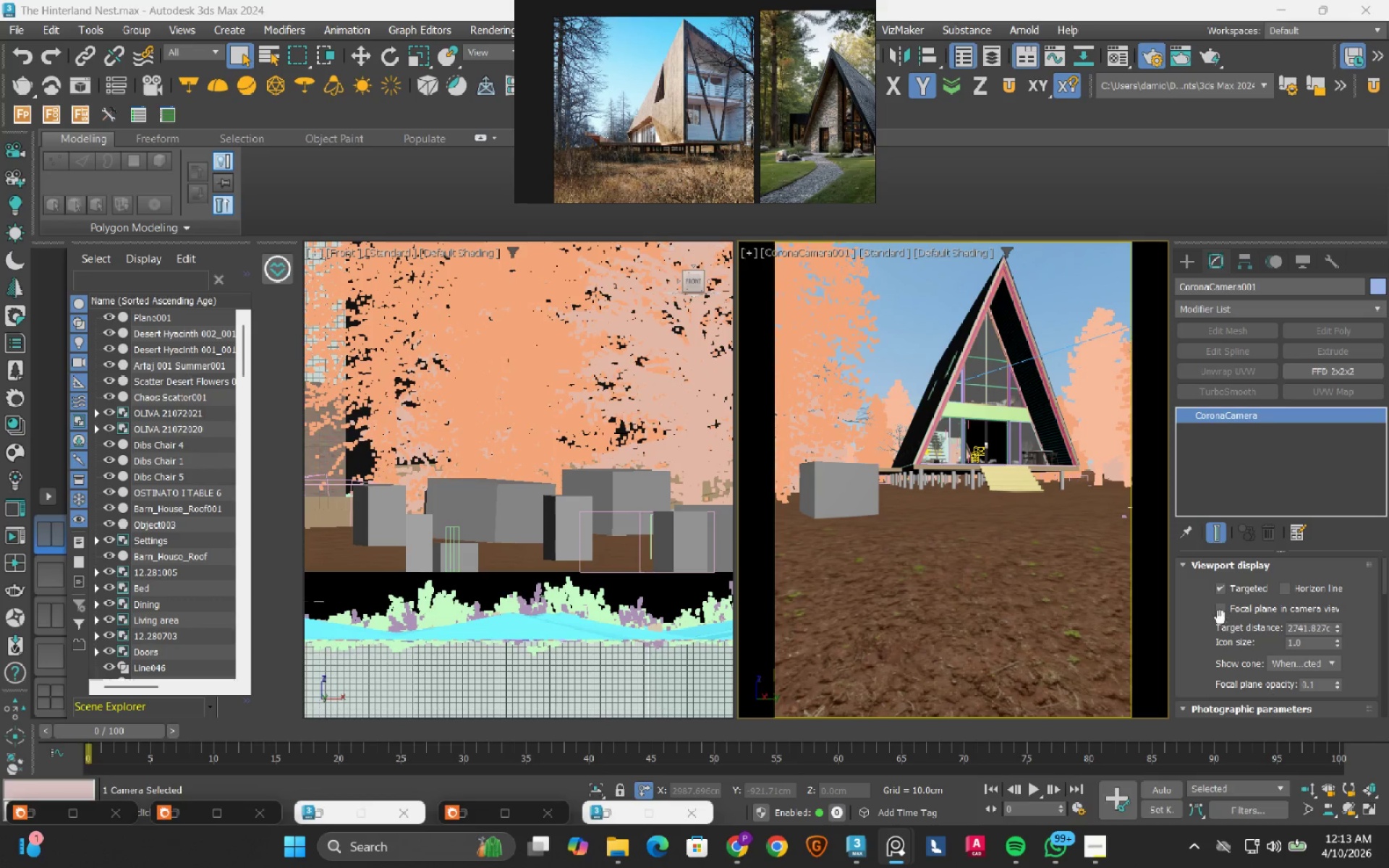 
wait(7.43)
 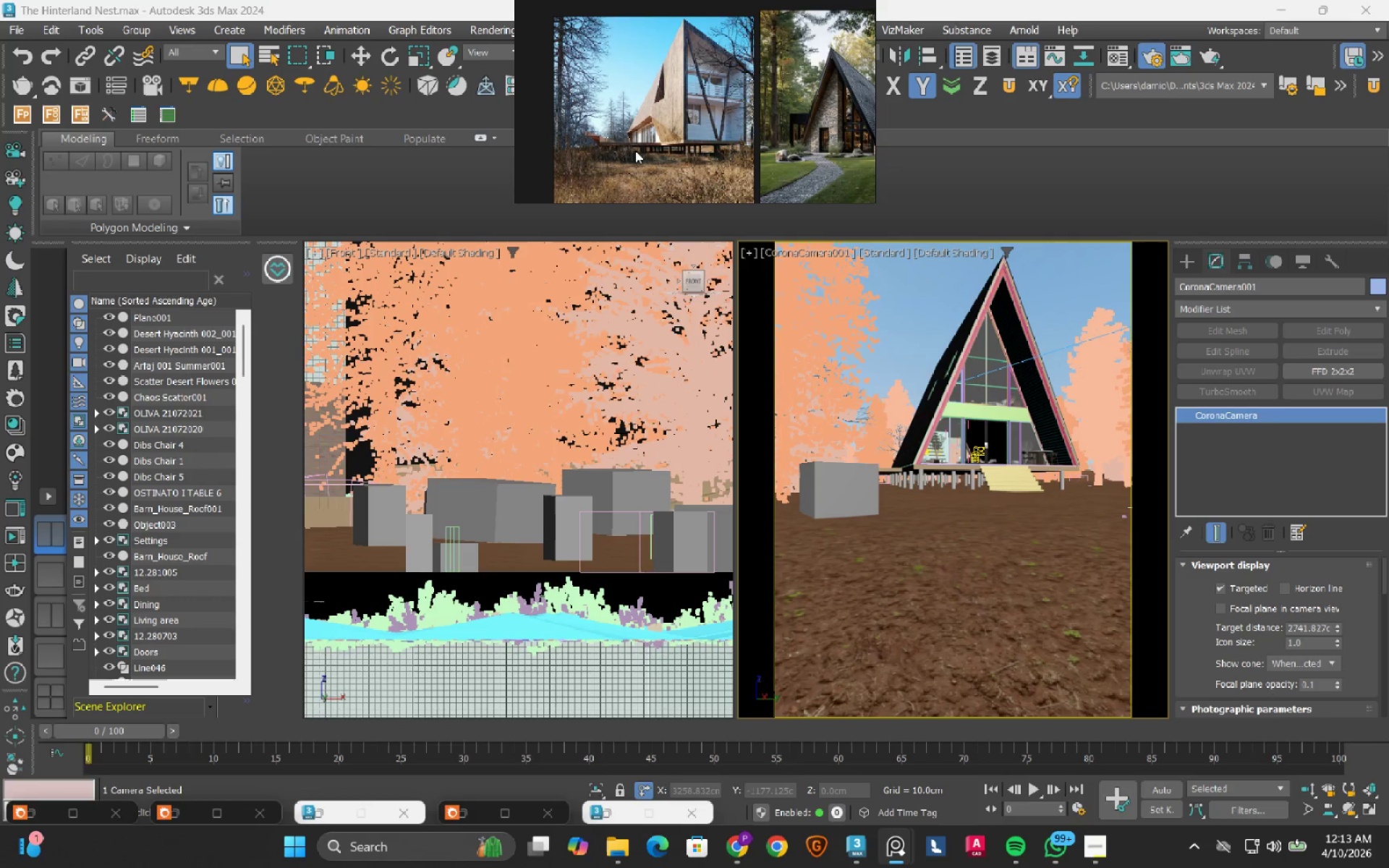 
left_click_drag(start_coordinate=[248, 353], to_coordinate=[221, 645])
 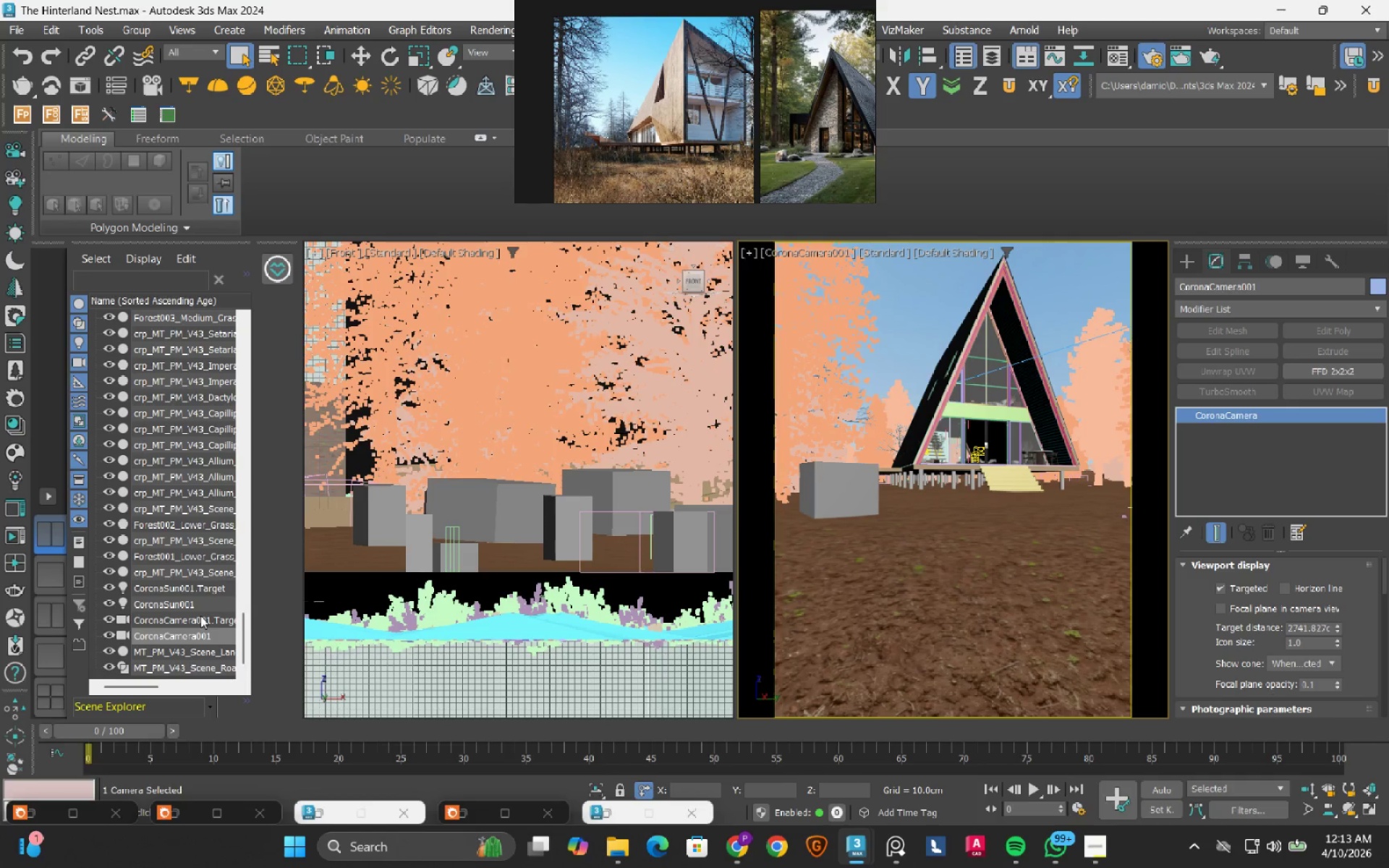 
left_click([200, 616])
 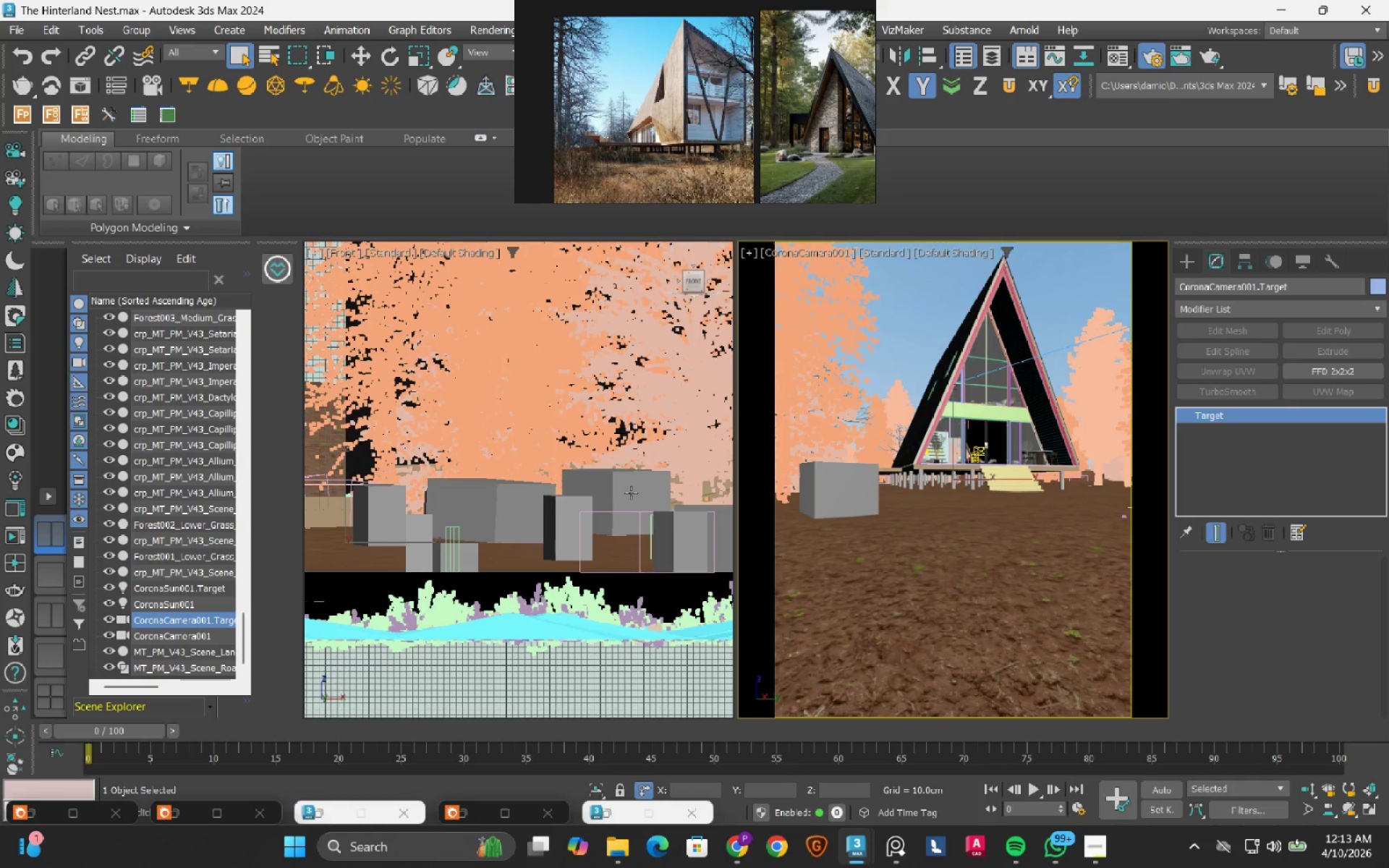 
key(W)
 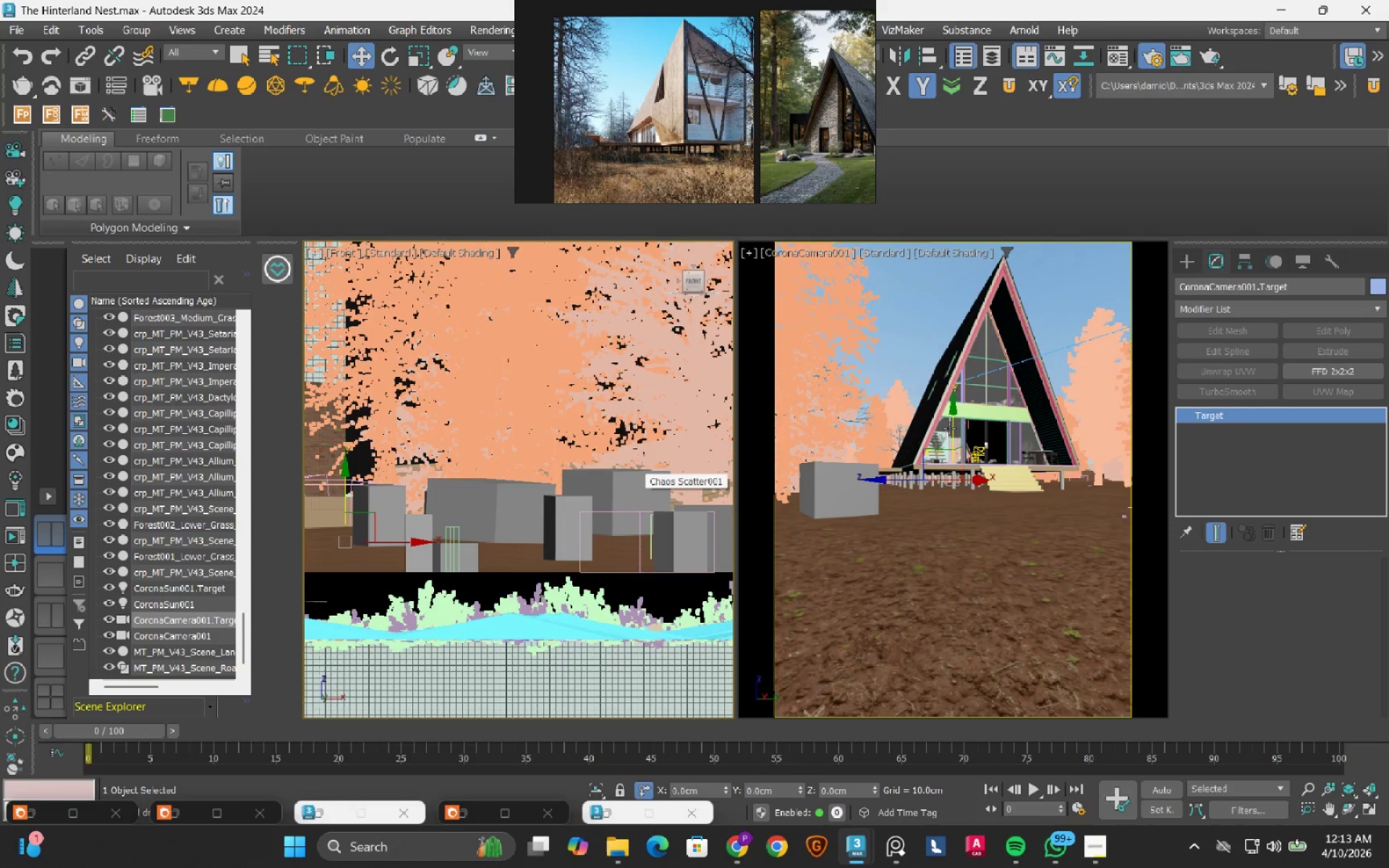 
middle_click([967, 412])
 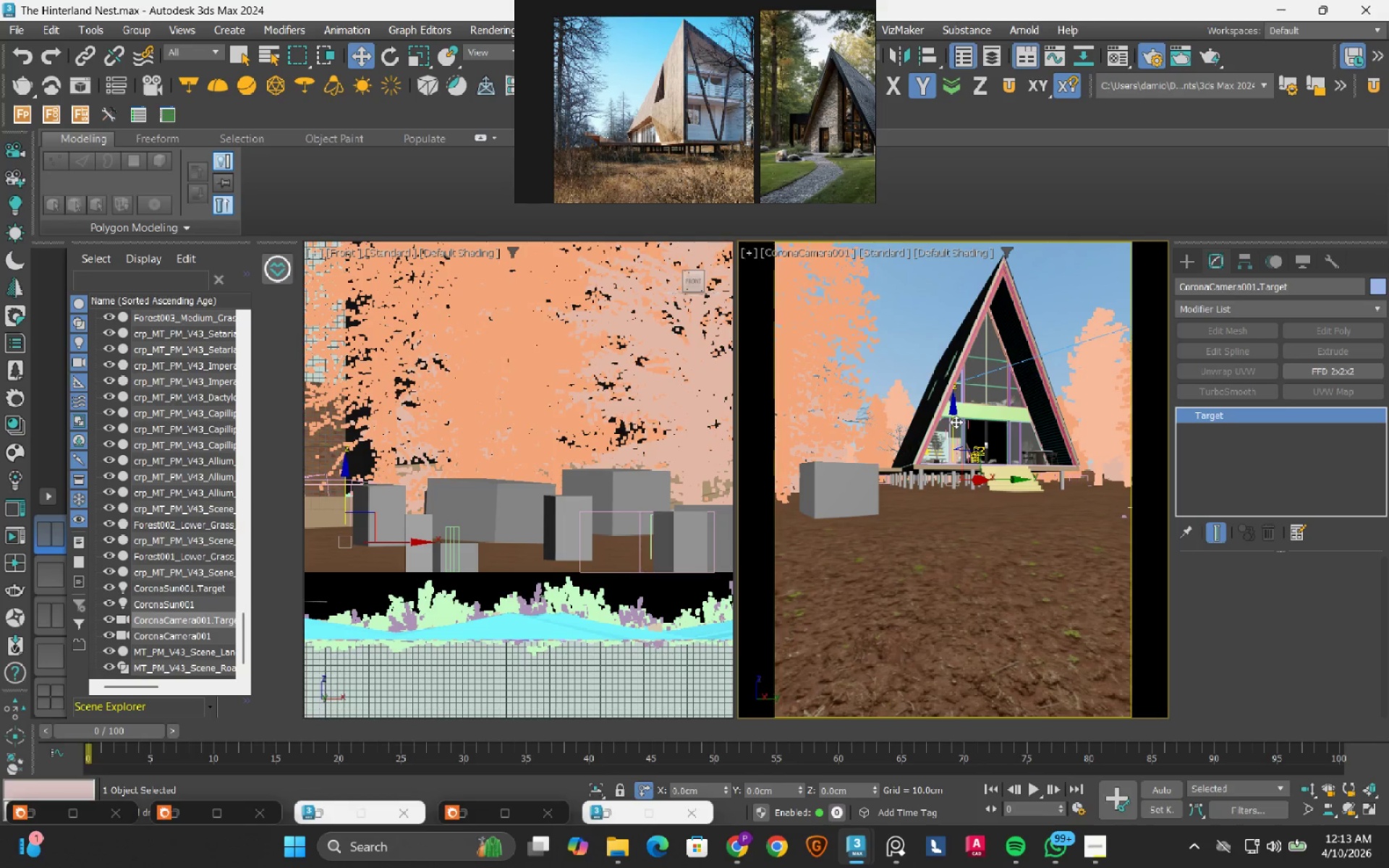 
left_click_drag(start_coordinate=[956, 422], to_coordinate=[978, 374])
 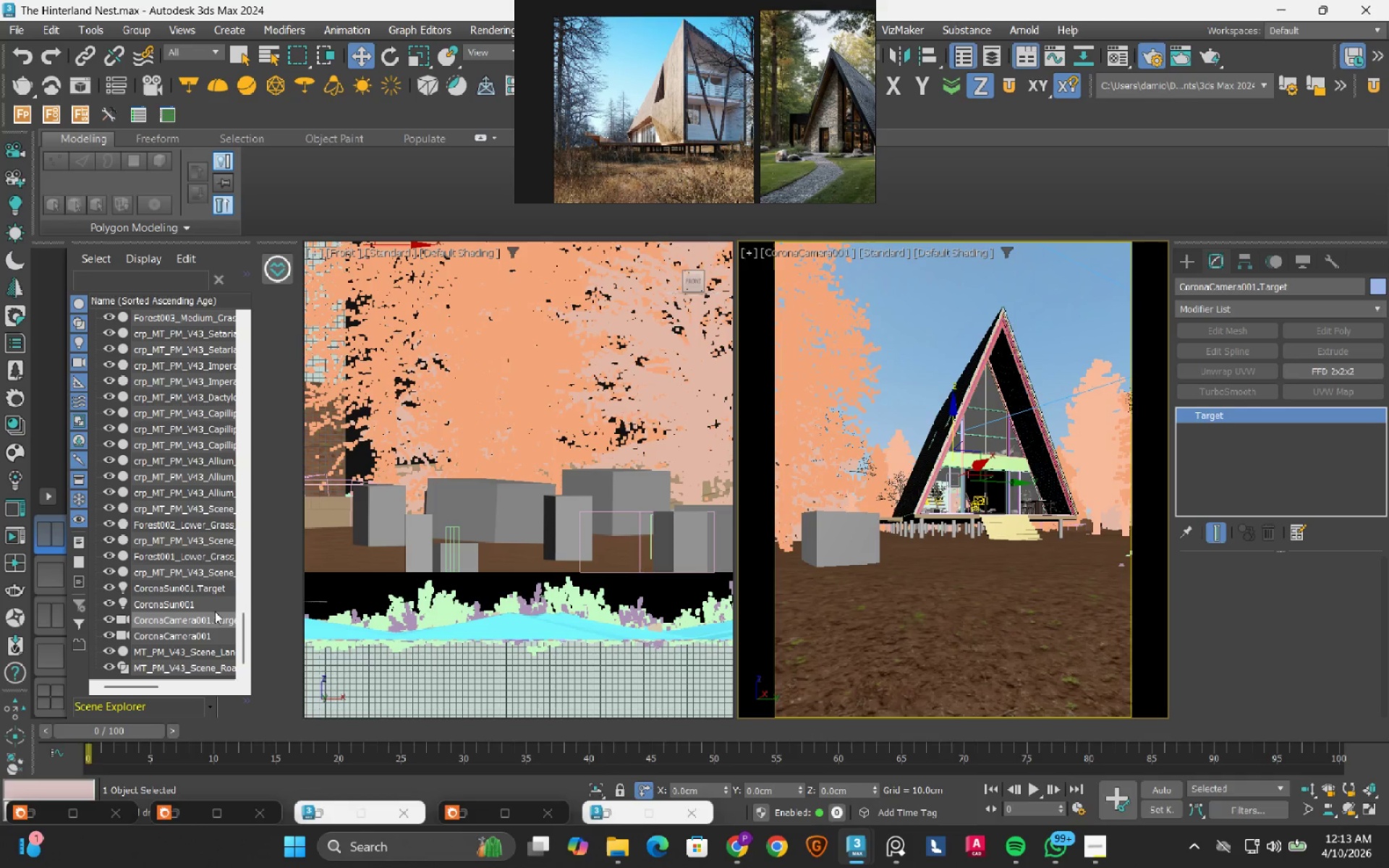 
left_click([207, 631])
 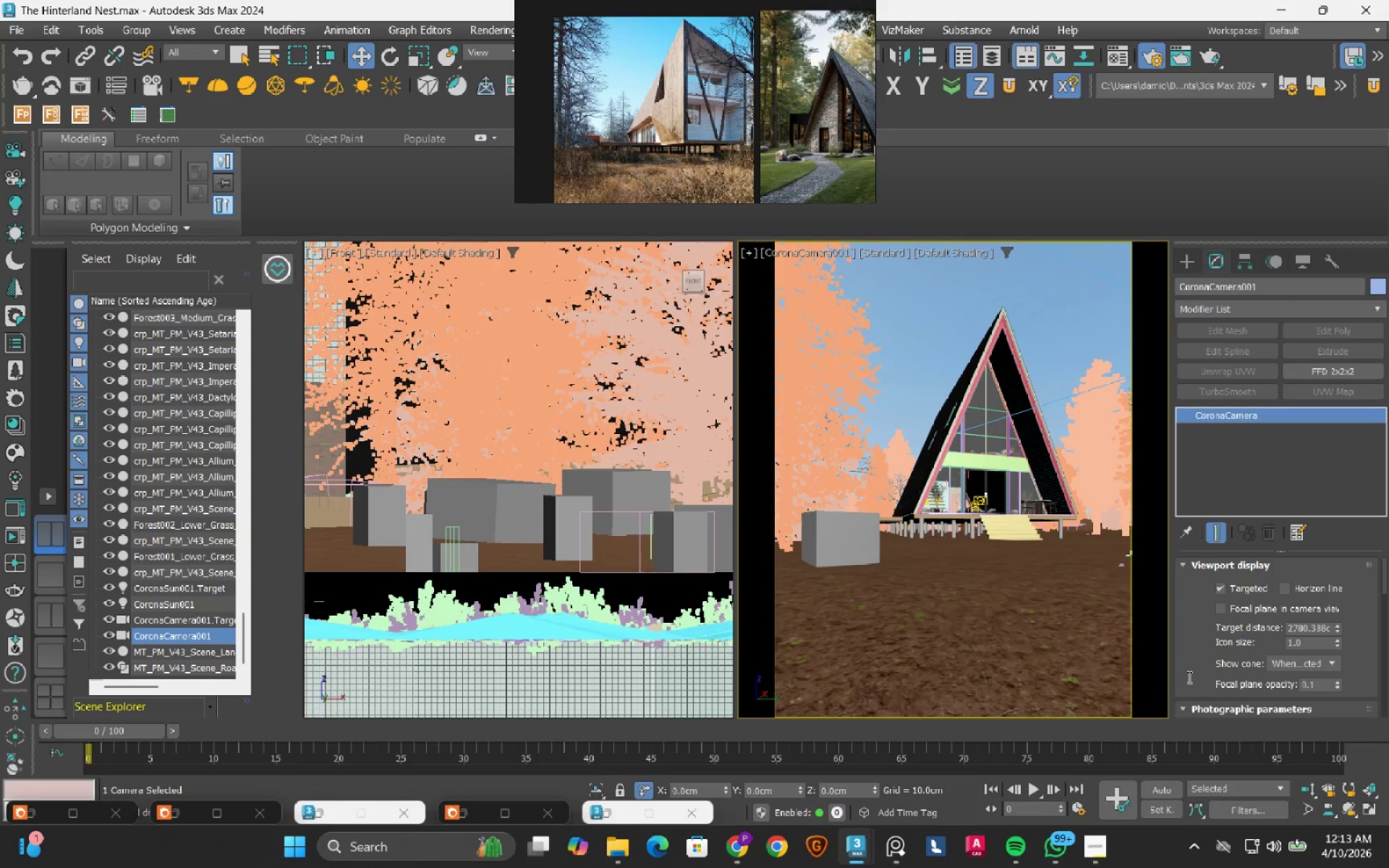 
scroll: coordinate [1205, 655], scroll_direction: down, amount: 22.0
 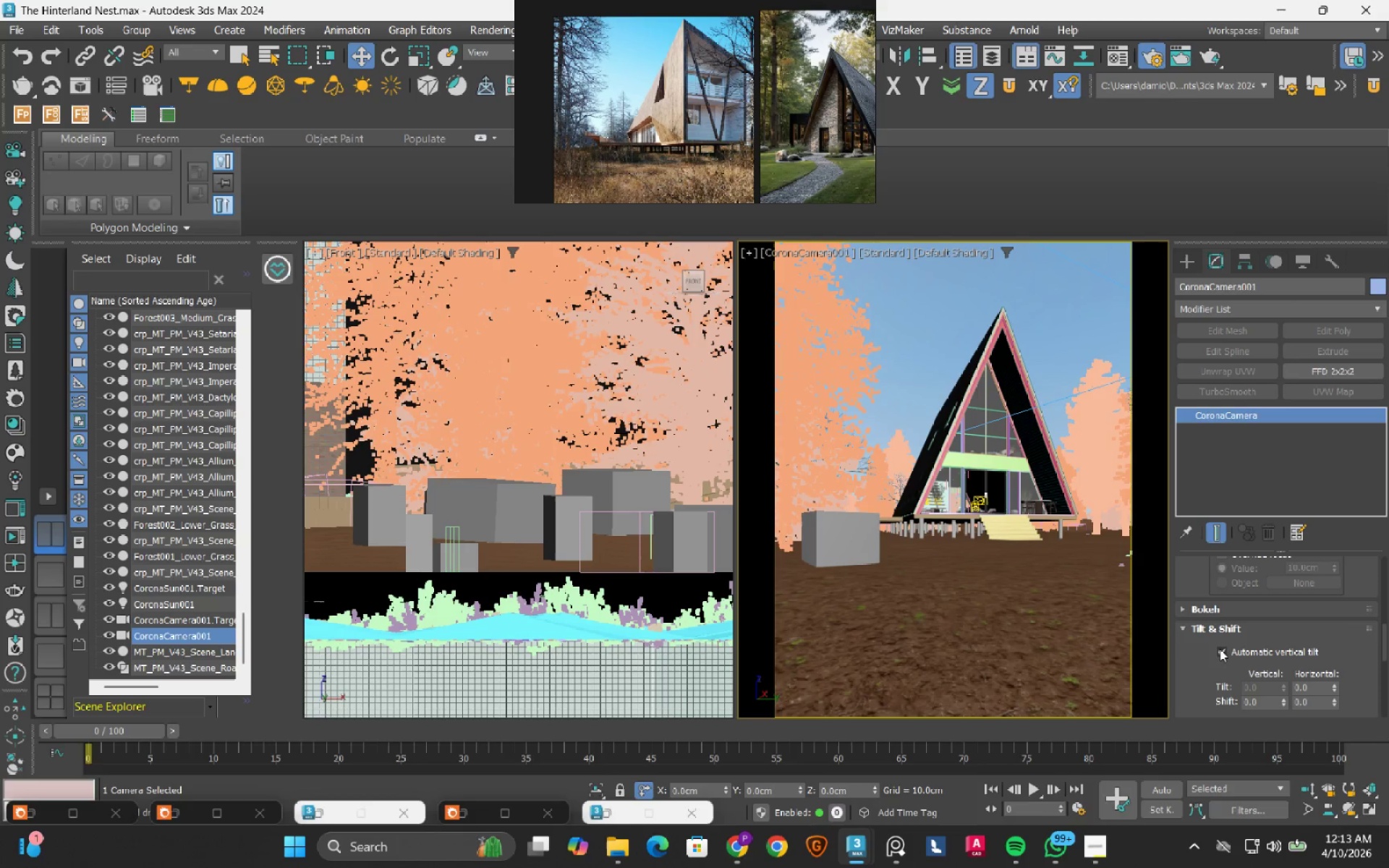 
left_click([1220, 649])
 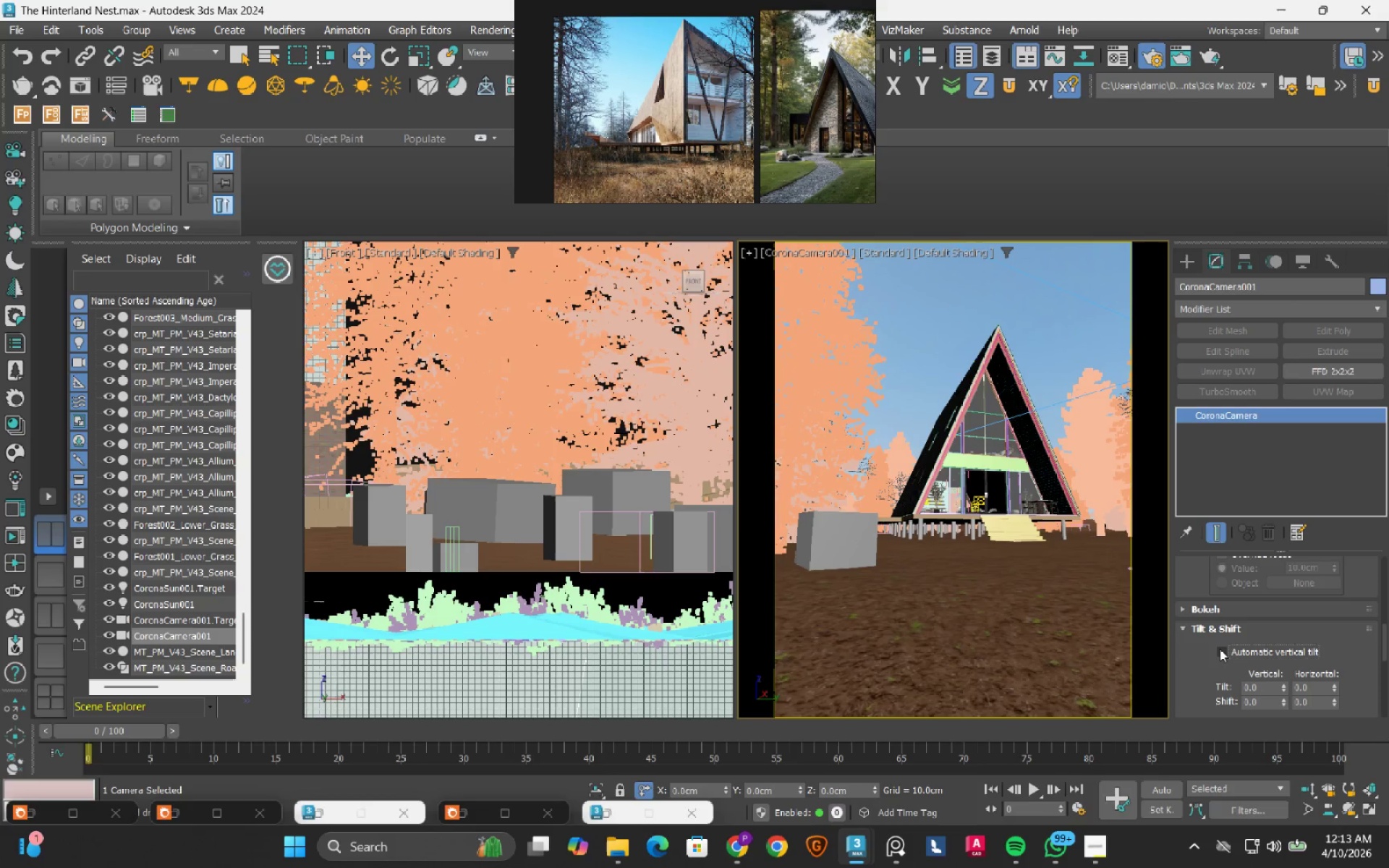 
left_click([1220, 649])
 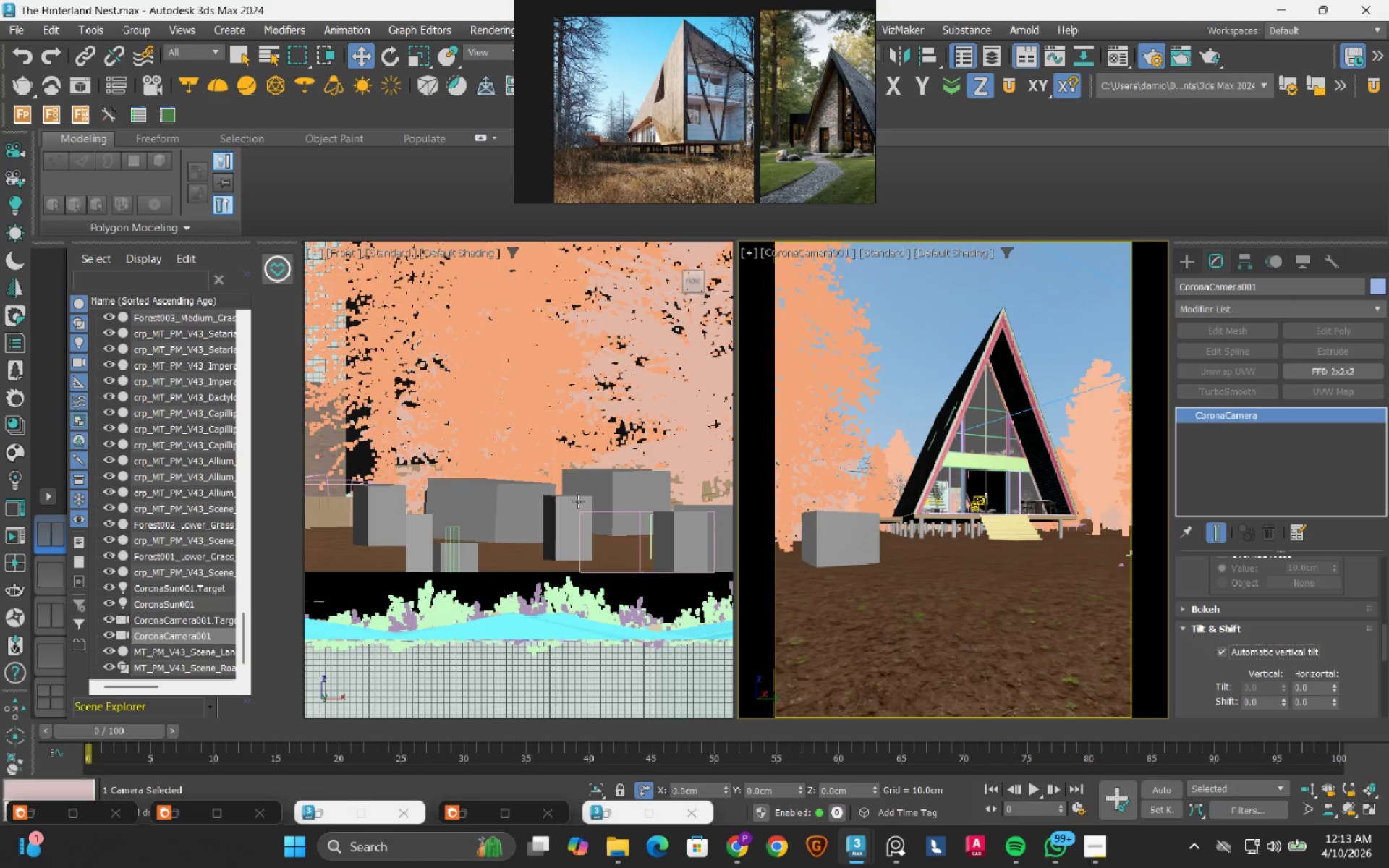 
scroll: coordinate [499, 537], scroll_direction: down, amount: 7.0
 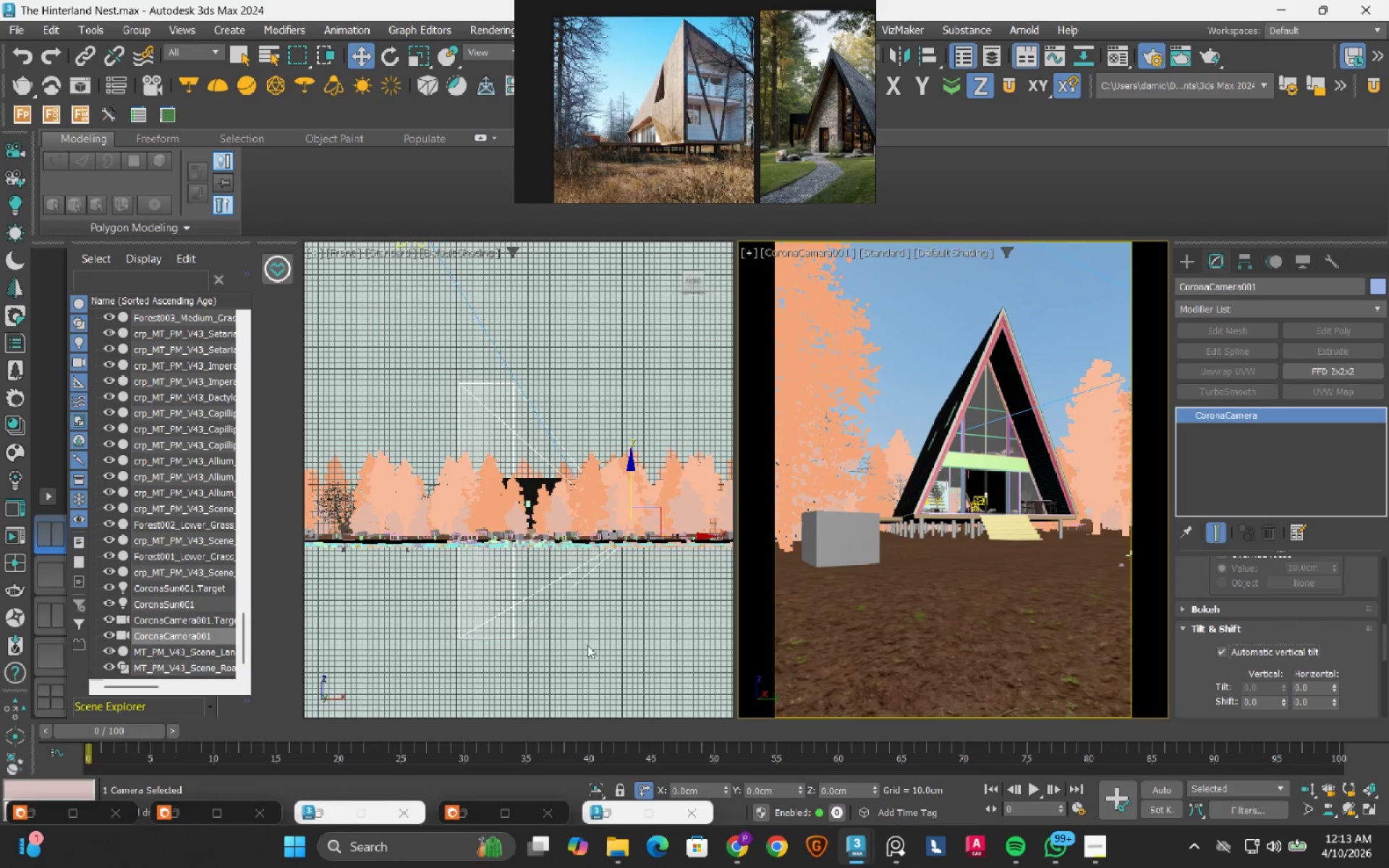 
left_click([603, 634])
 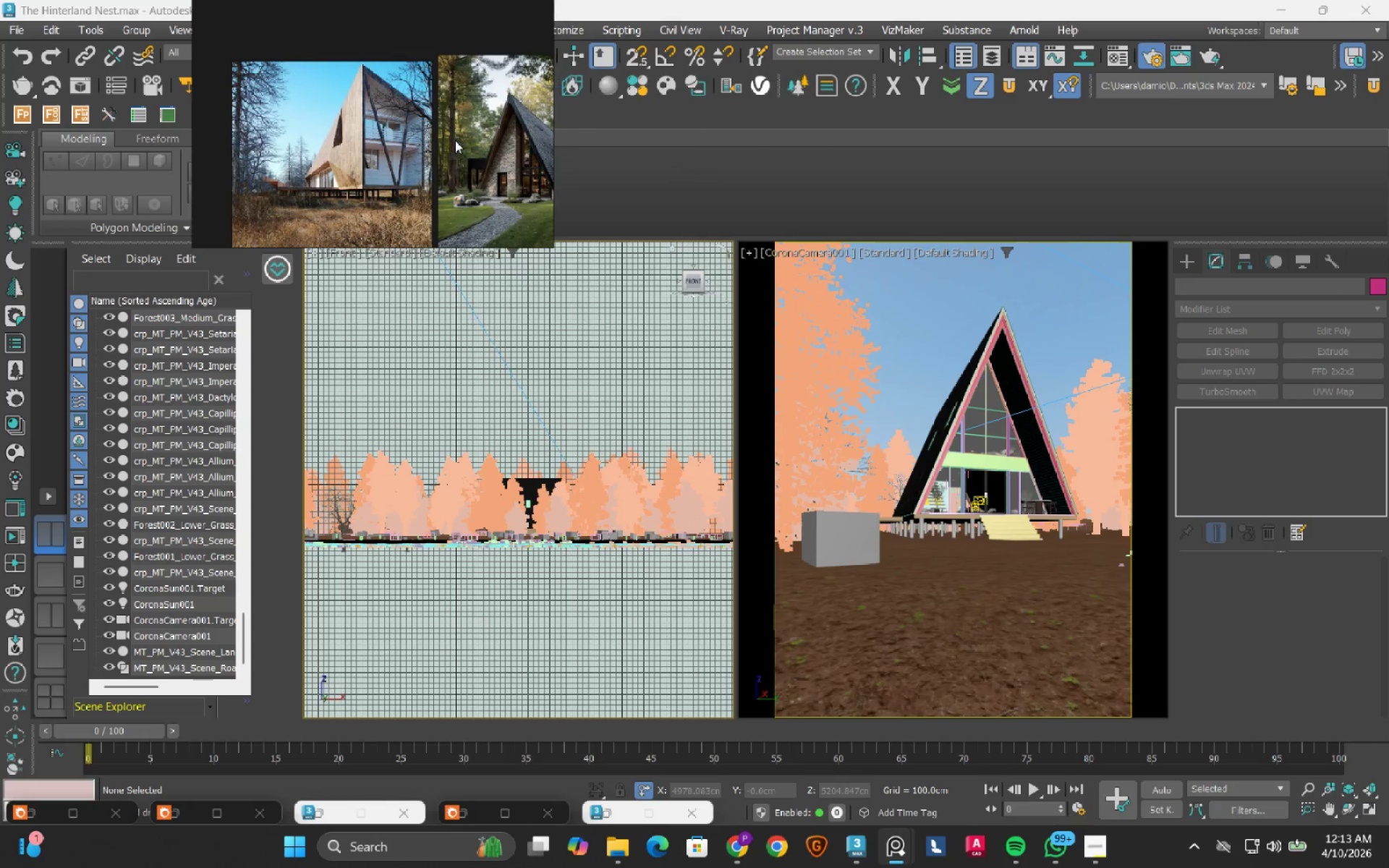 
mouse_move([859, 50])
 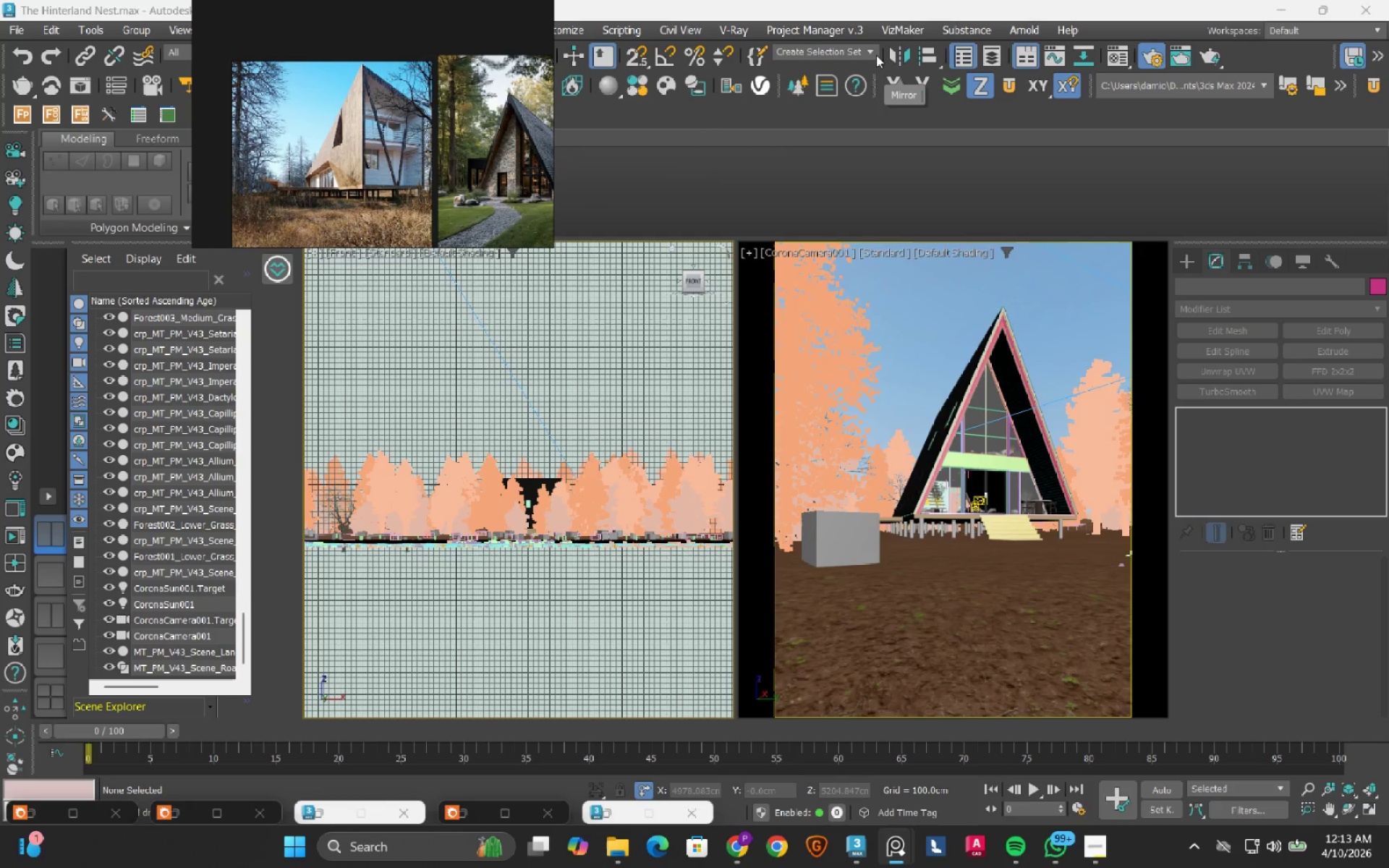 
left_click([867, 52])
 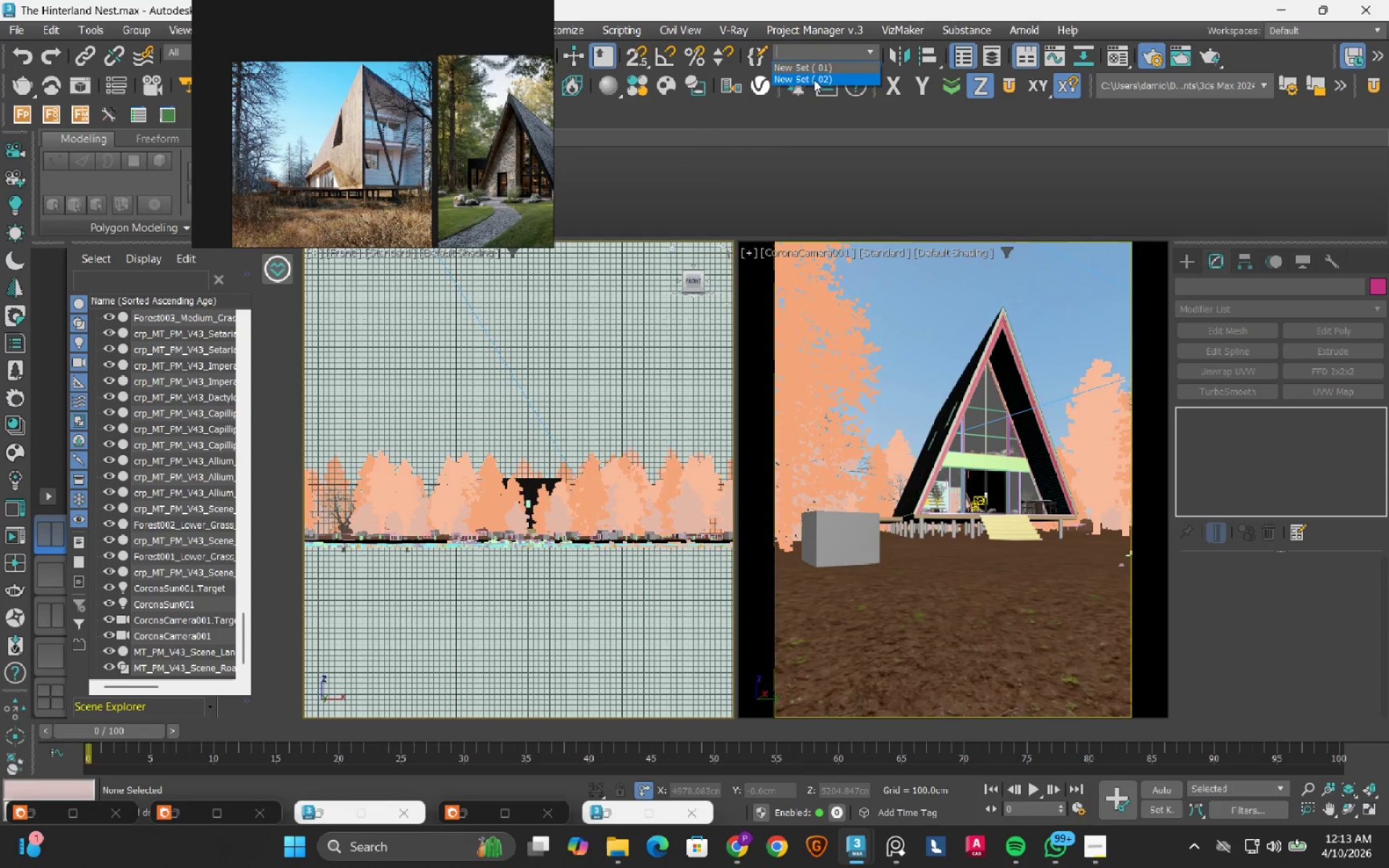 
left_click([812, 81])
 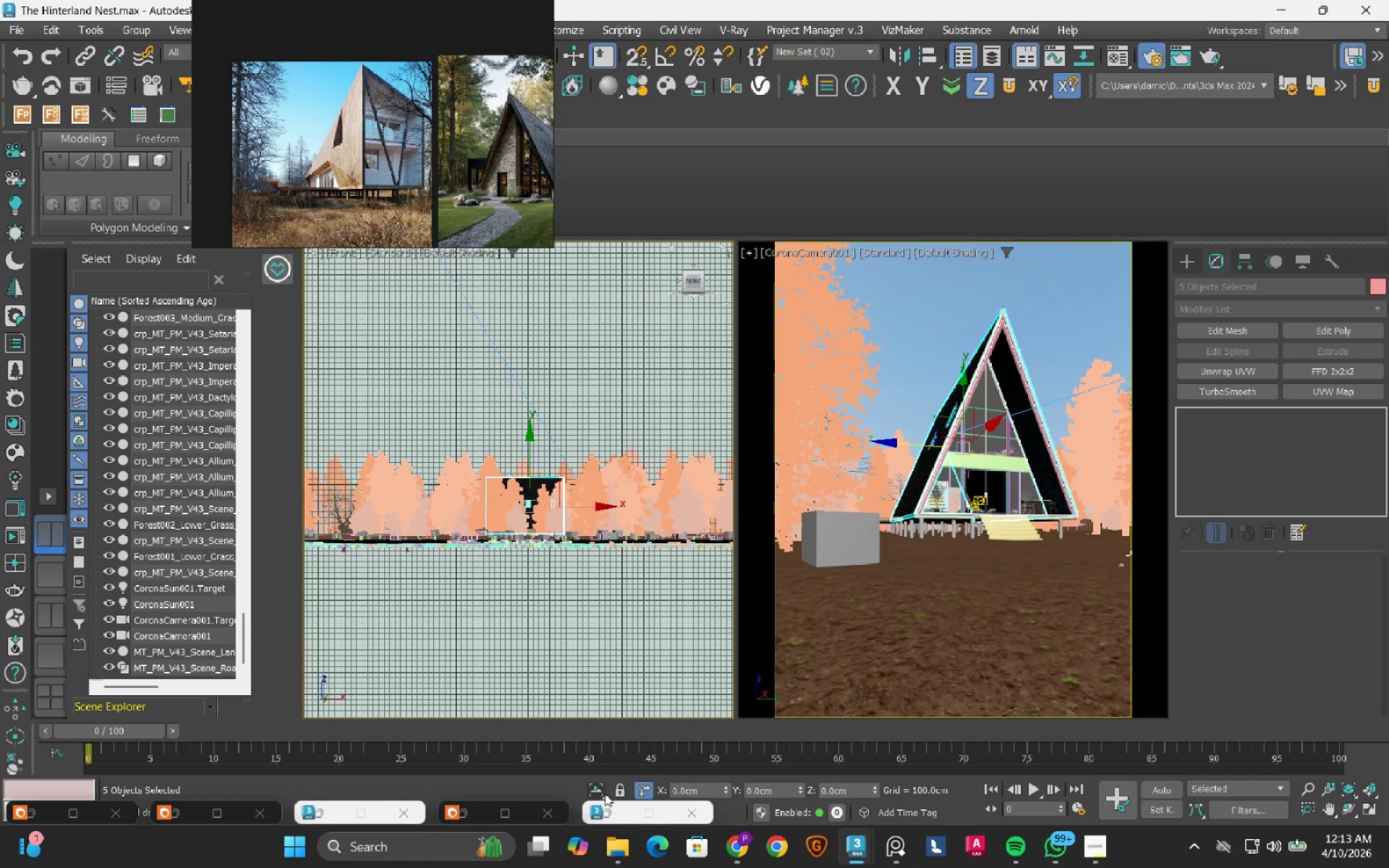 
left_click([600, 785])
 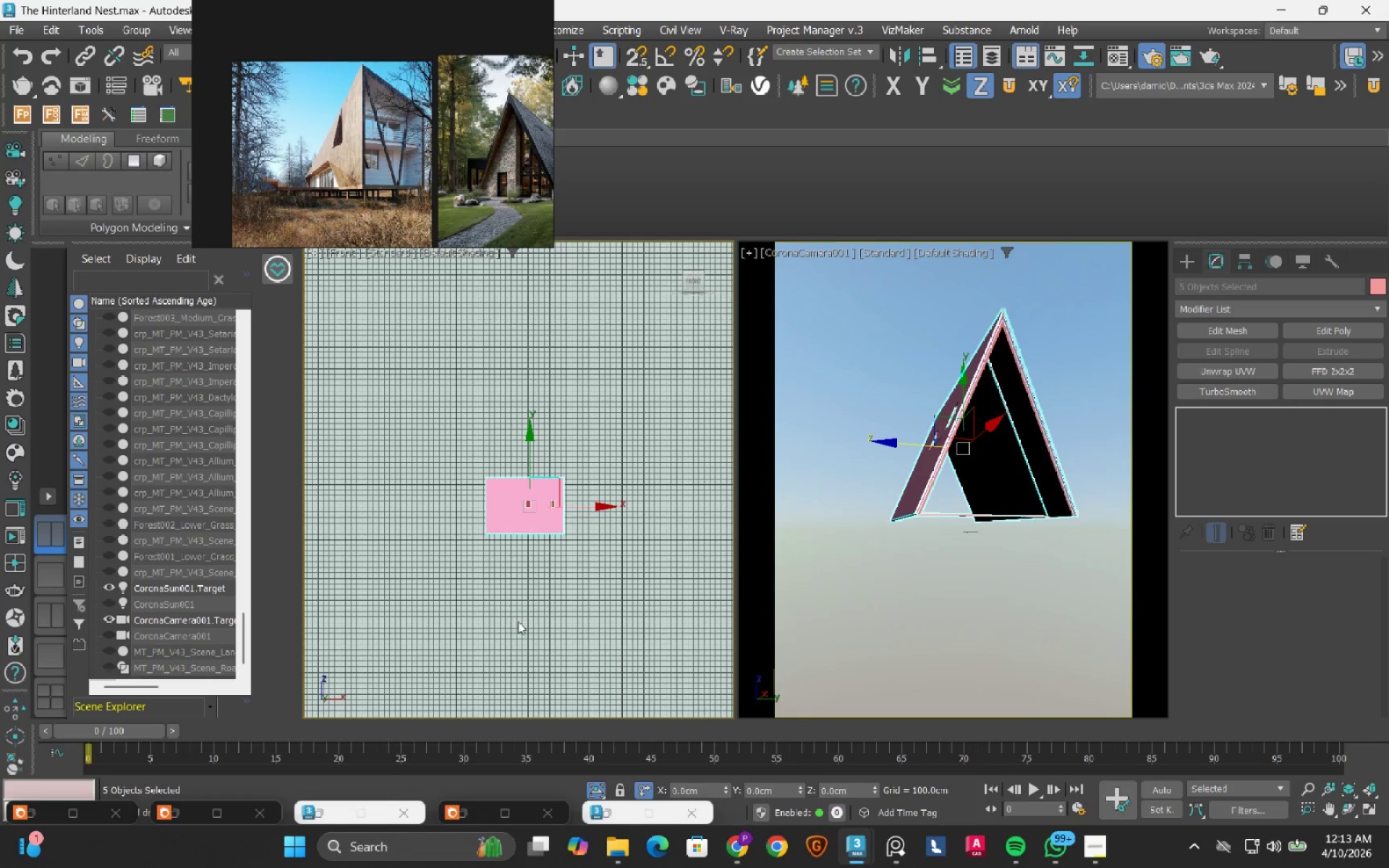 
wait(5.05)
 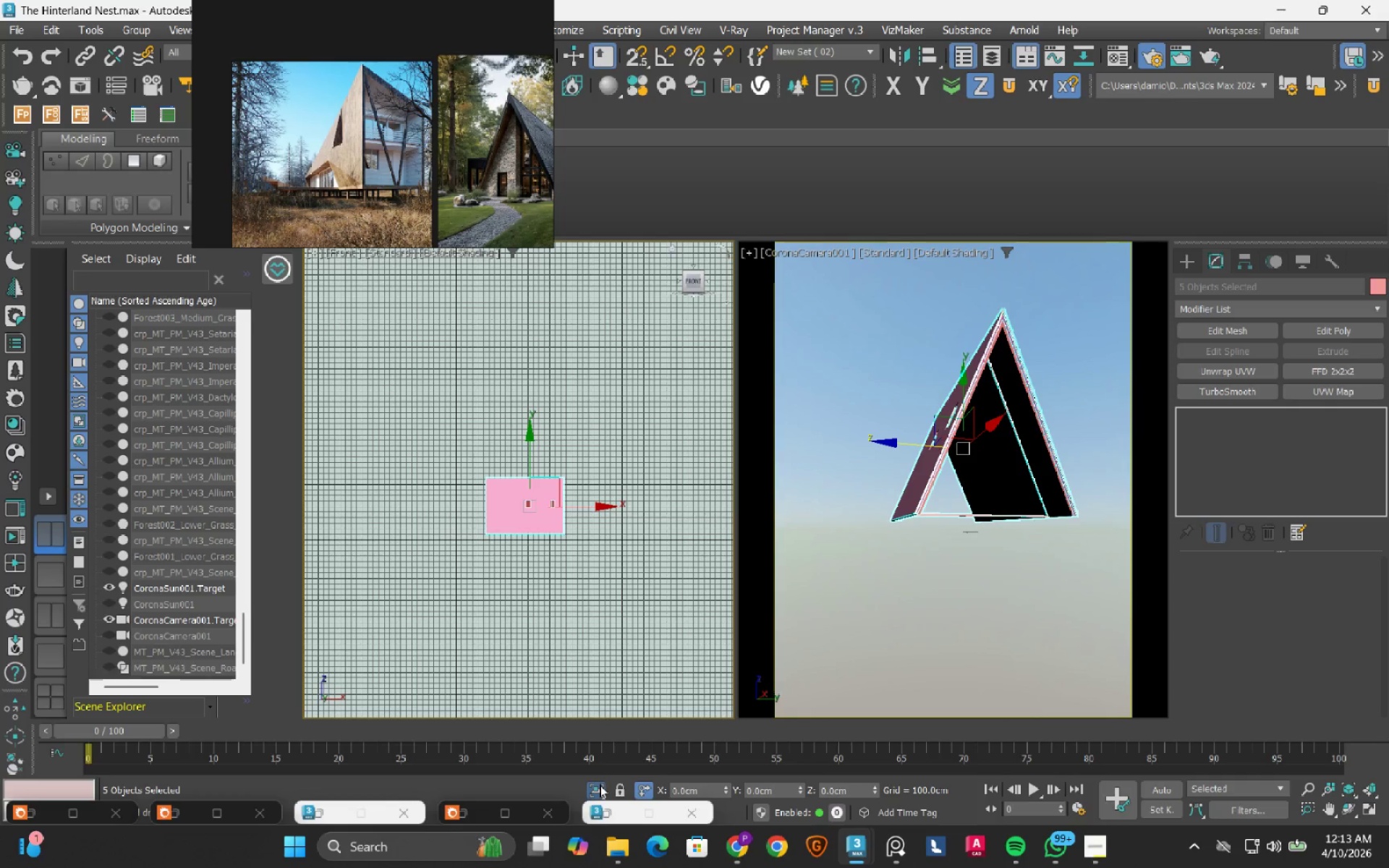 
left_click([601, 790])
 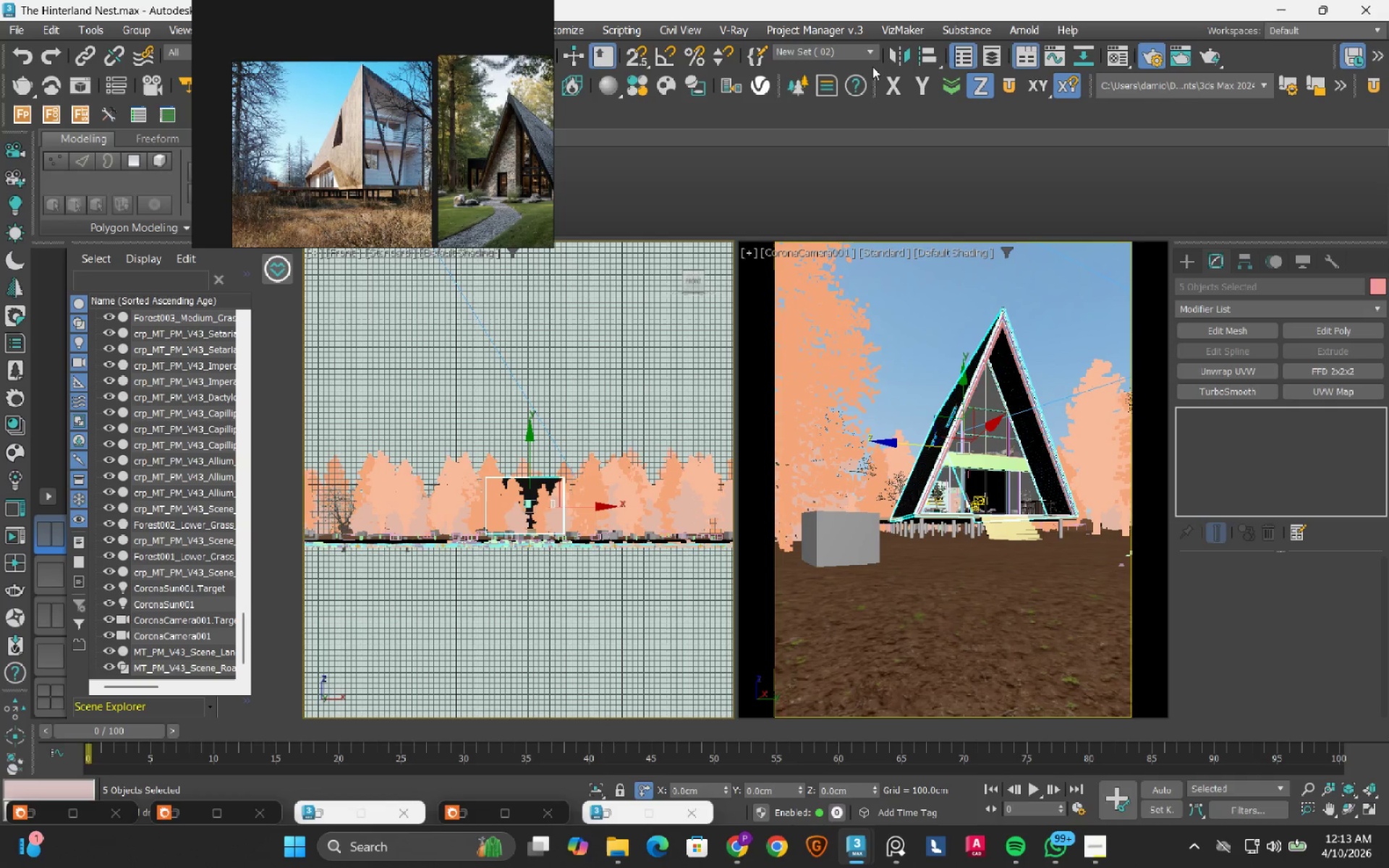 
left_click([870, 54])
 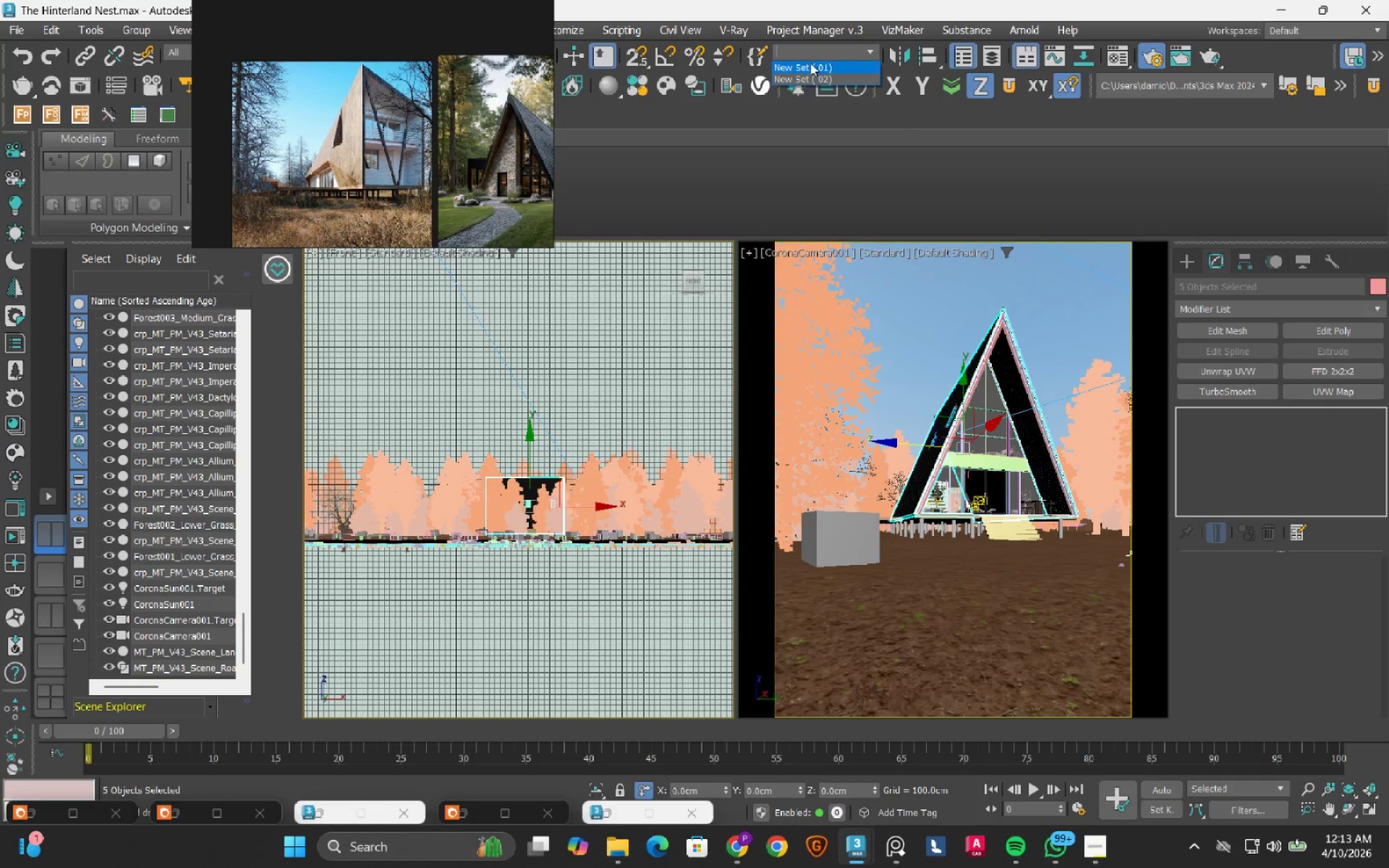 
left_click([810, 63])
 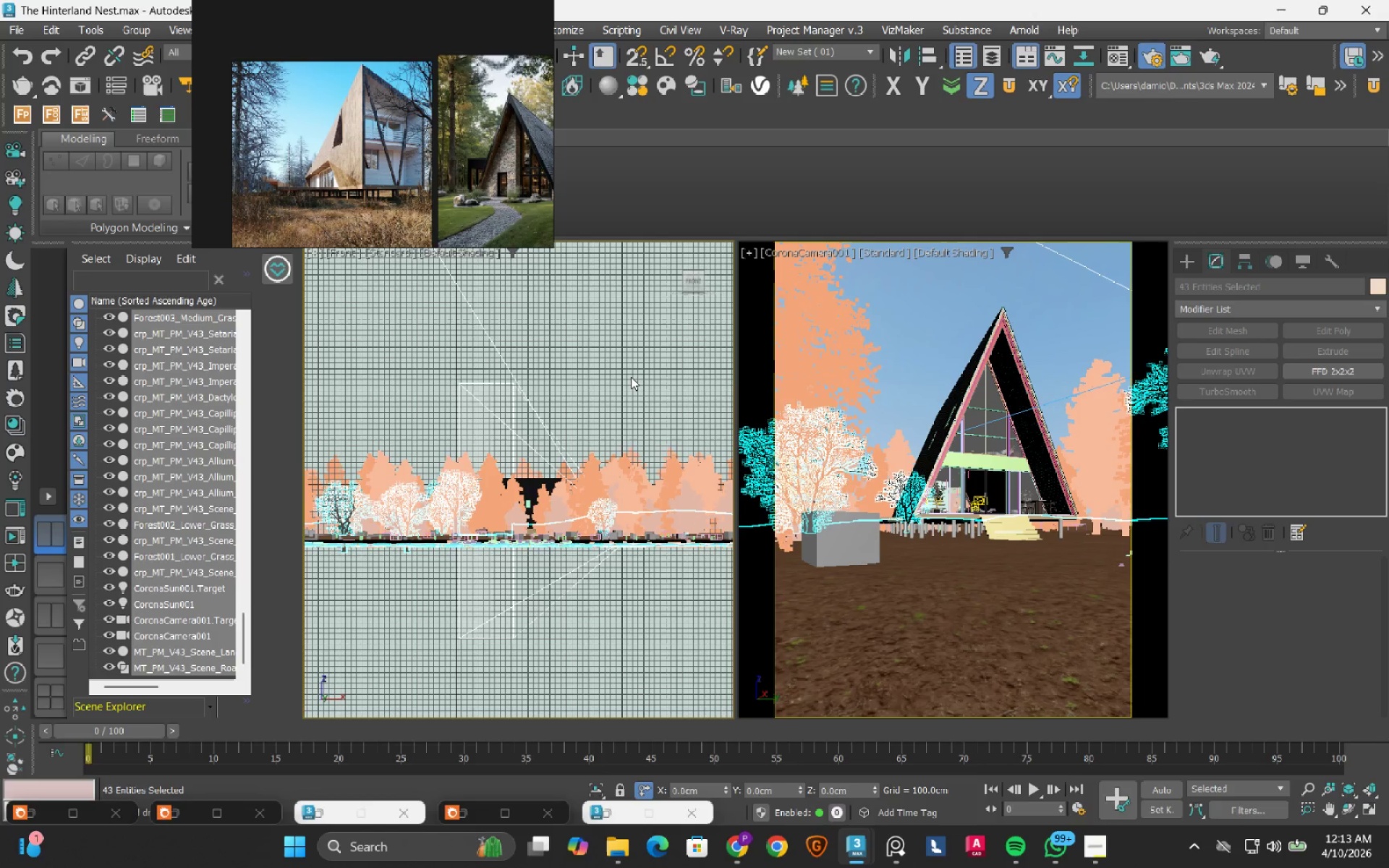 
right_click([631, 377])
 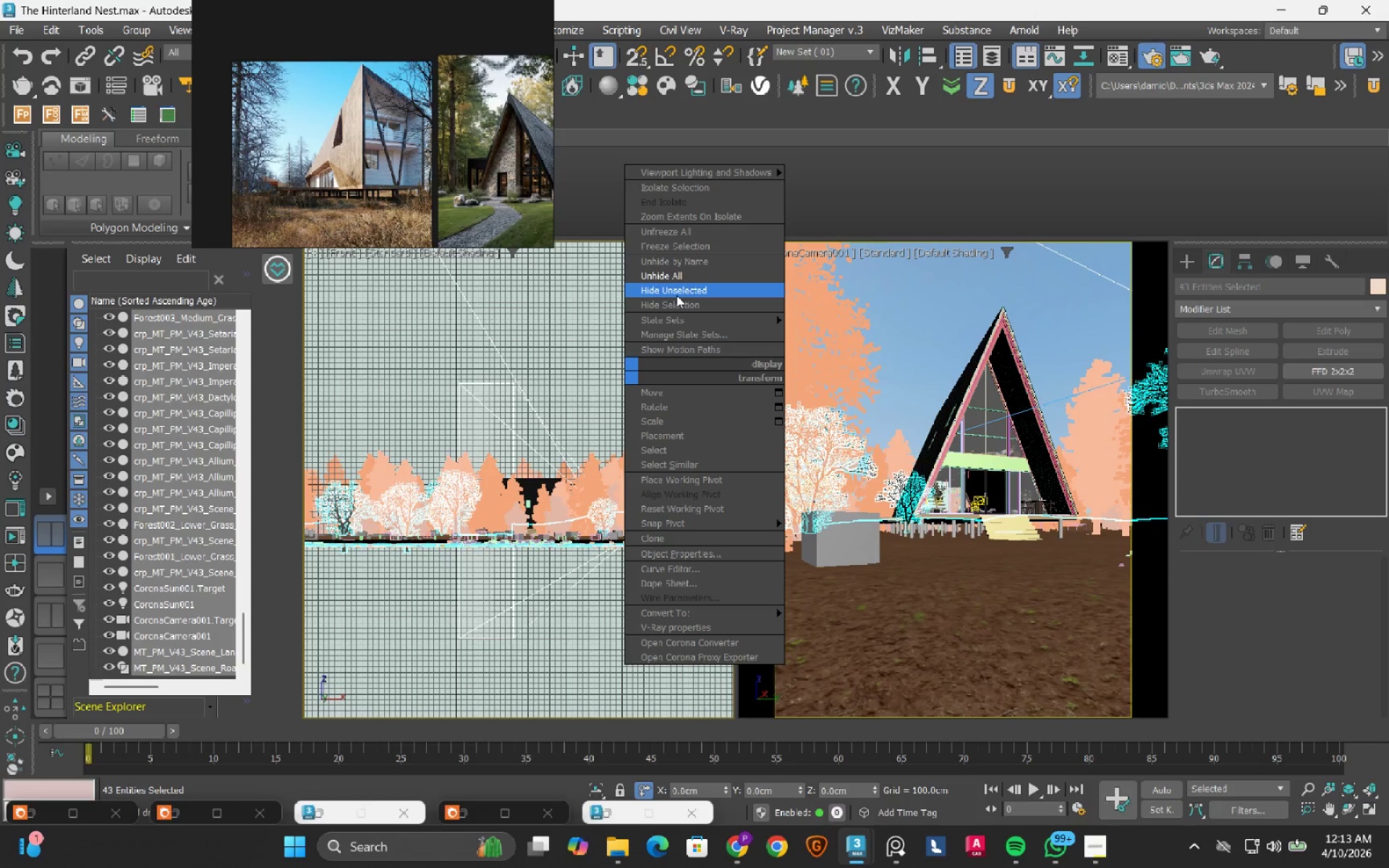 
left_click([673, 300])
 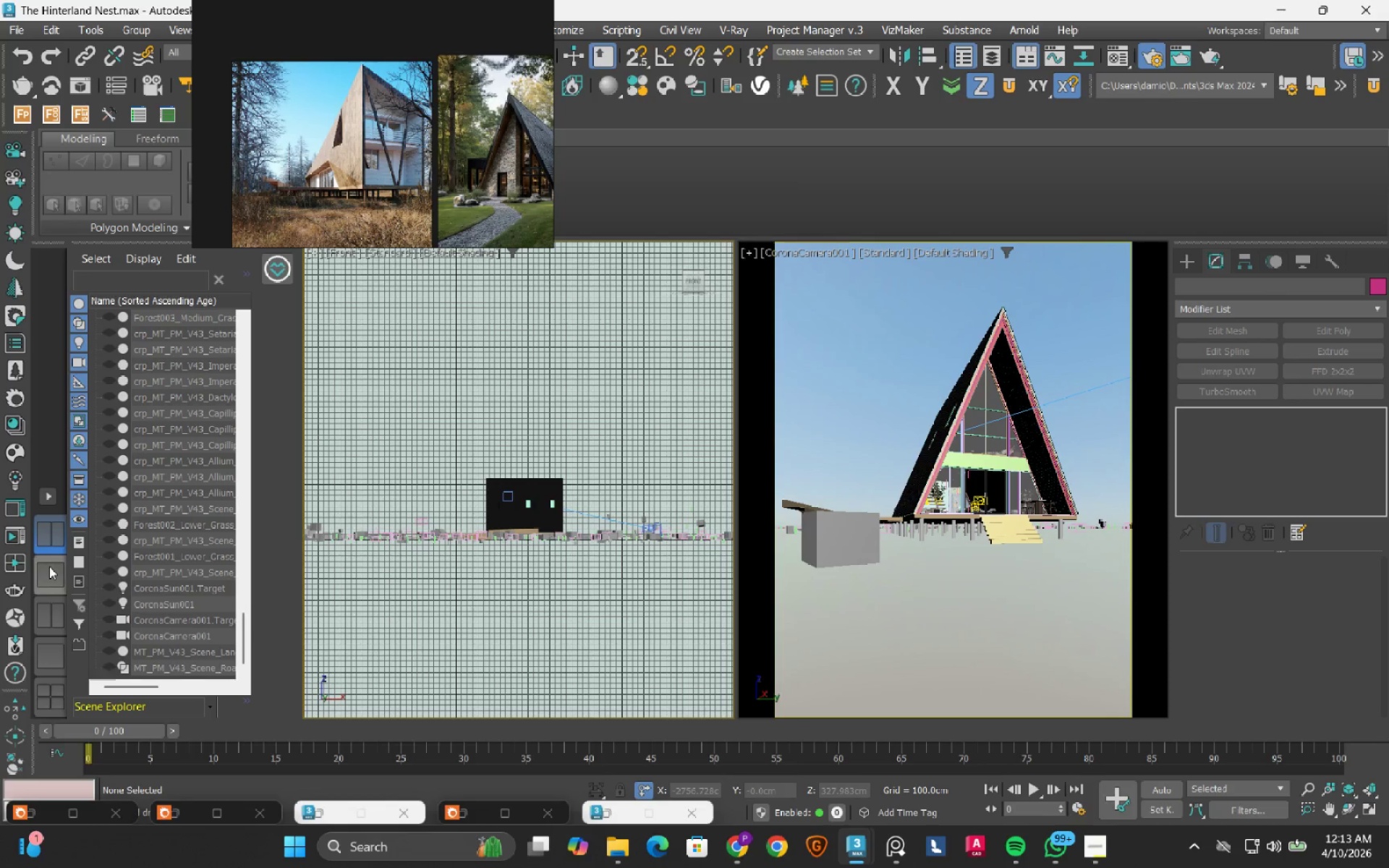 
left_click_drag(start_coordinate=[240, 620], to_coordinate=[275, 295])
 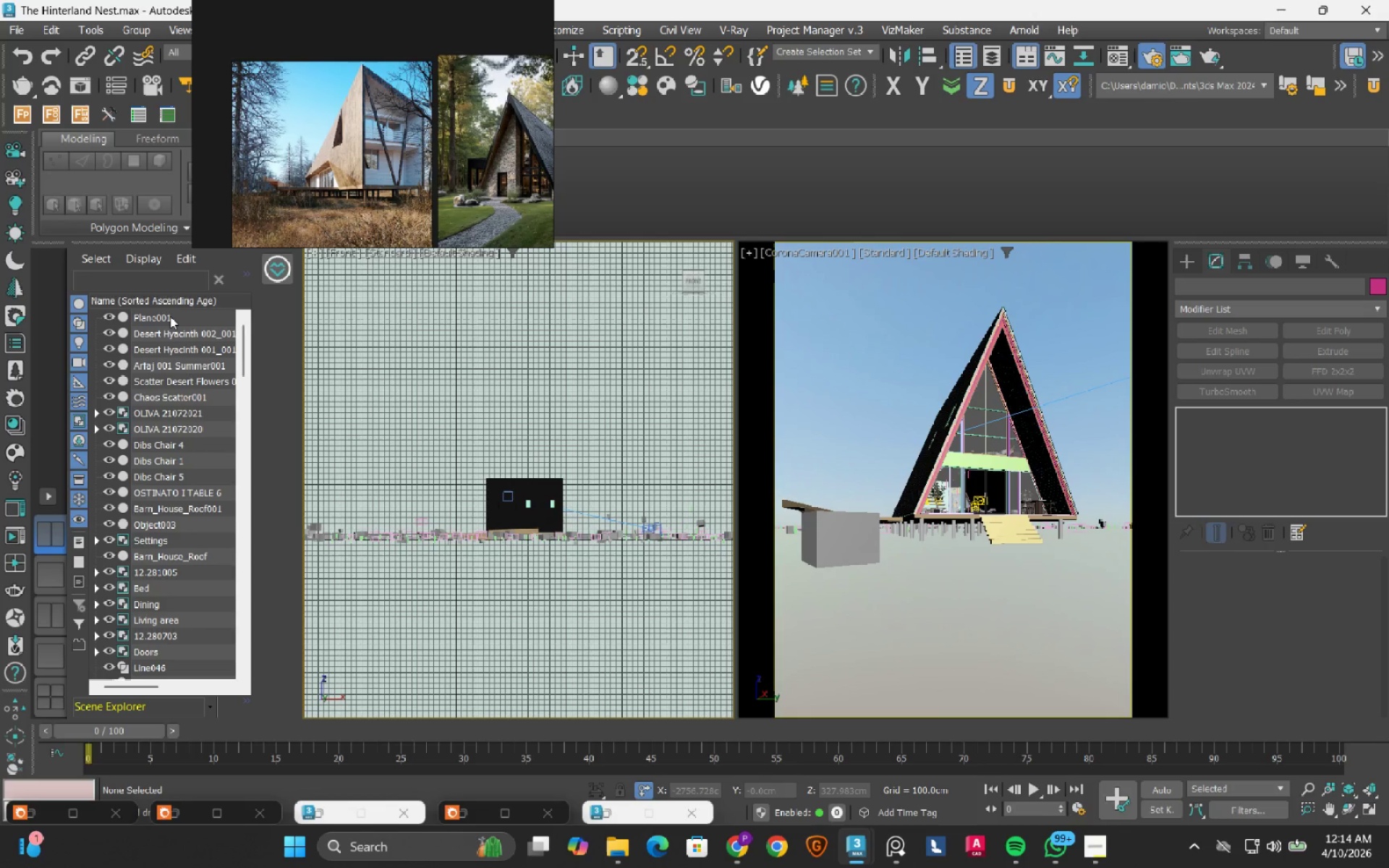 
left_click([168, 401])
 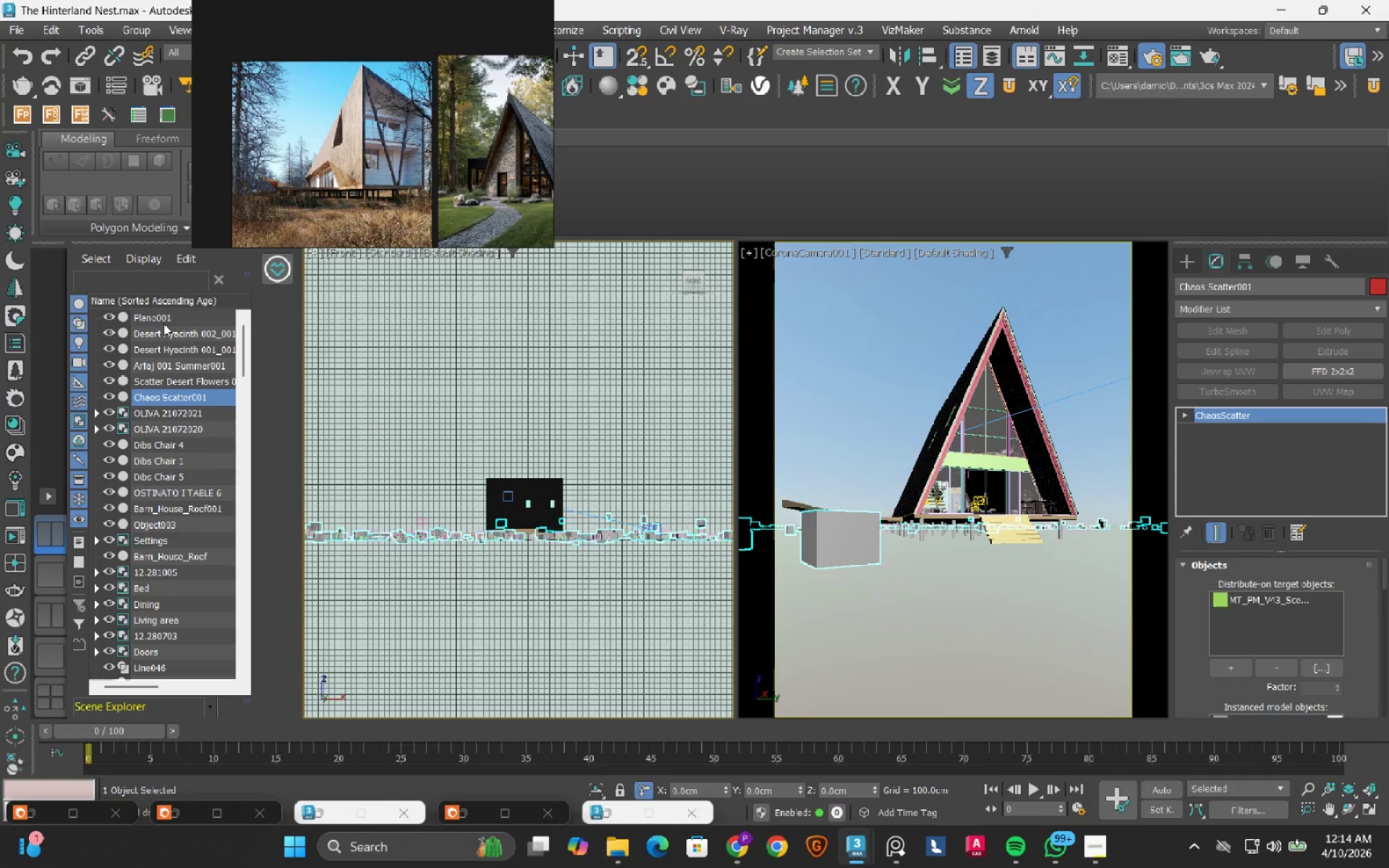 
hold_key(key=ShiftLeft, duration=0.45)
left_click([166, 318])
 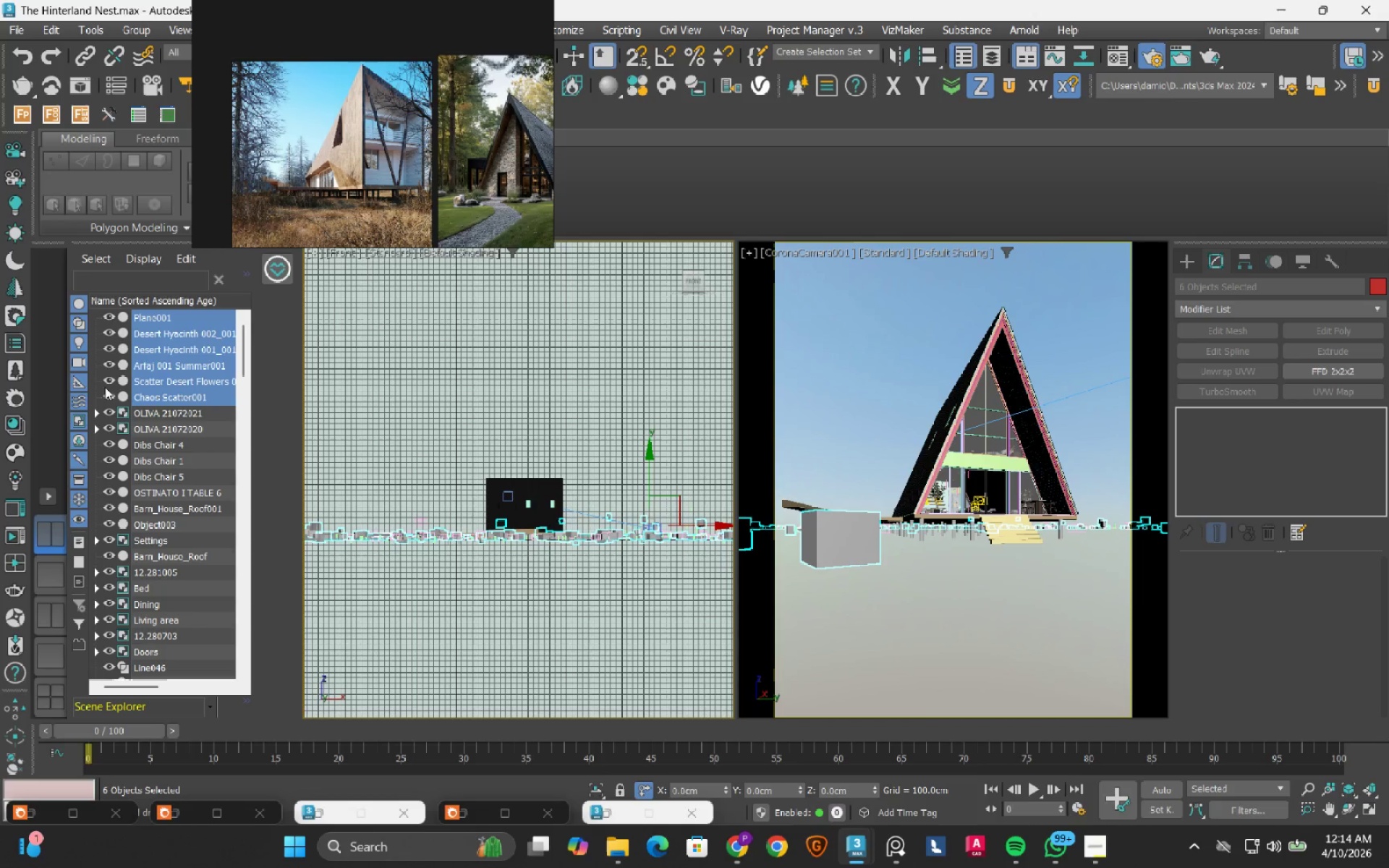 
left_click([105, 395])
 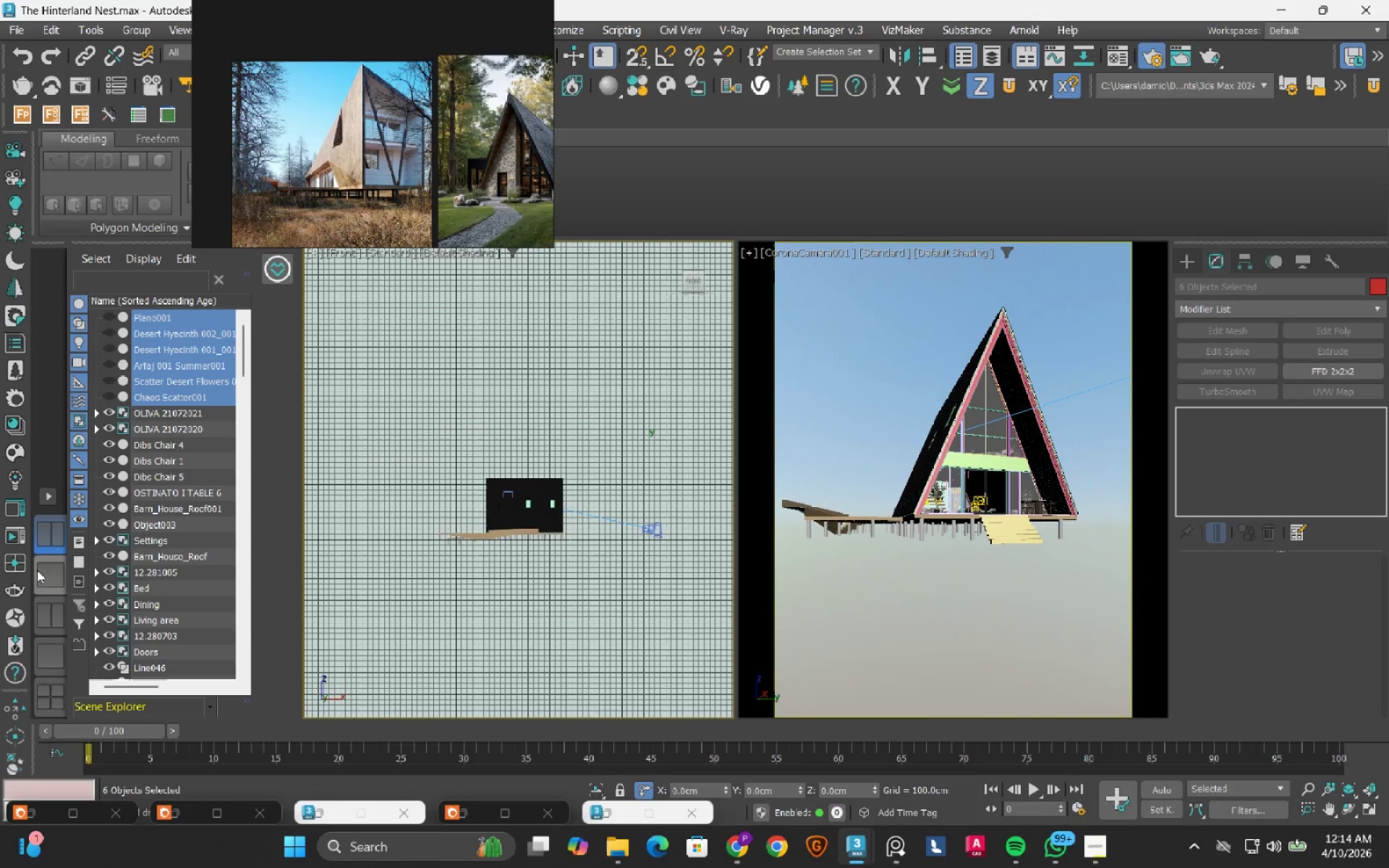 
left_click([56, 582])
 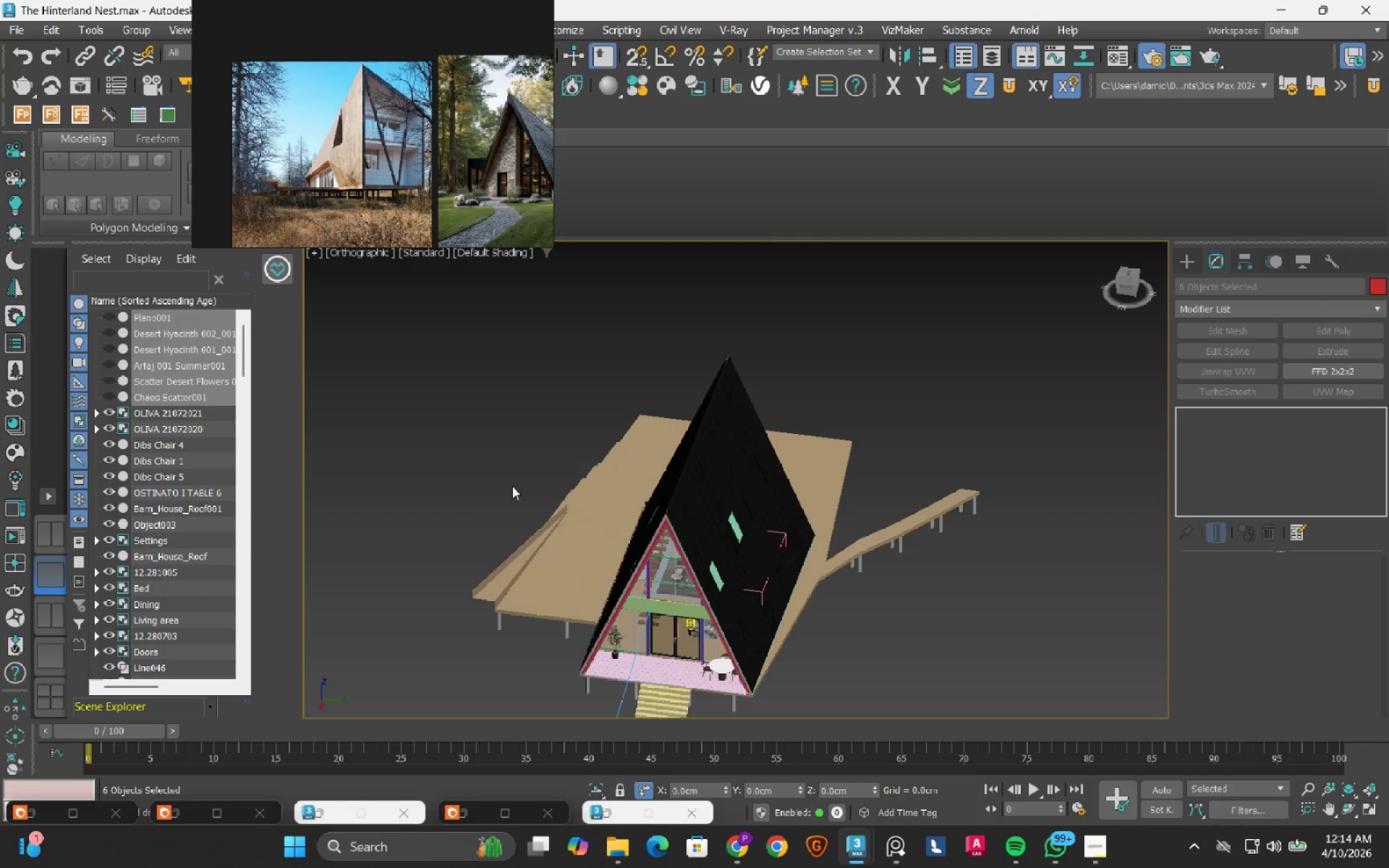 
hold_key(key=AltLeft, duration=0.52)
 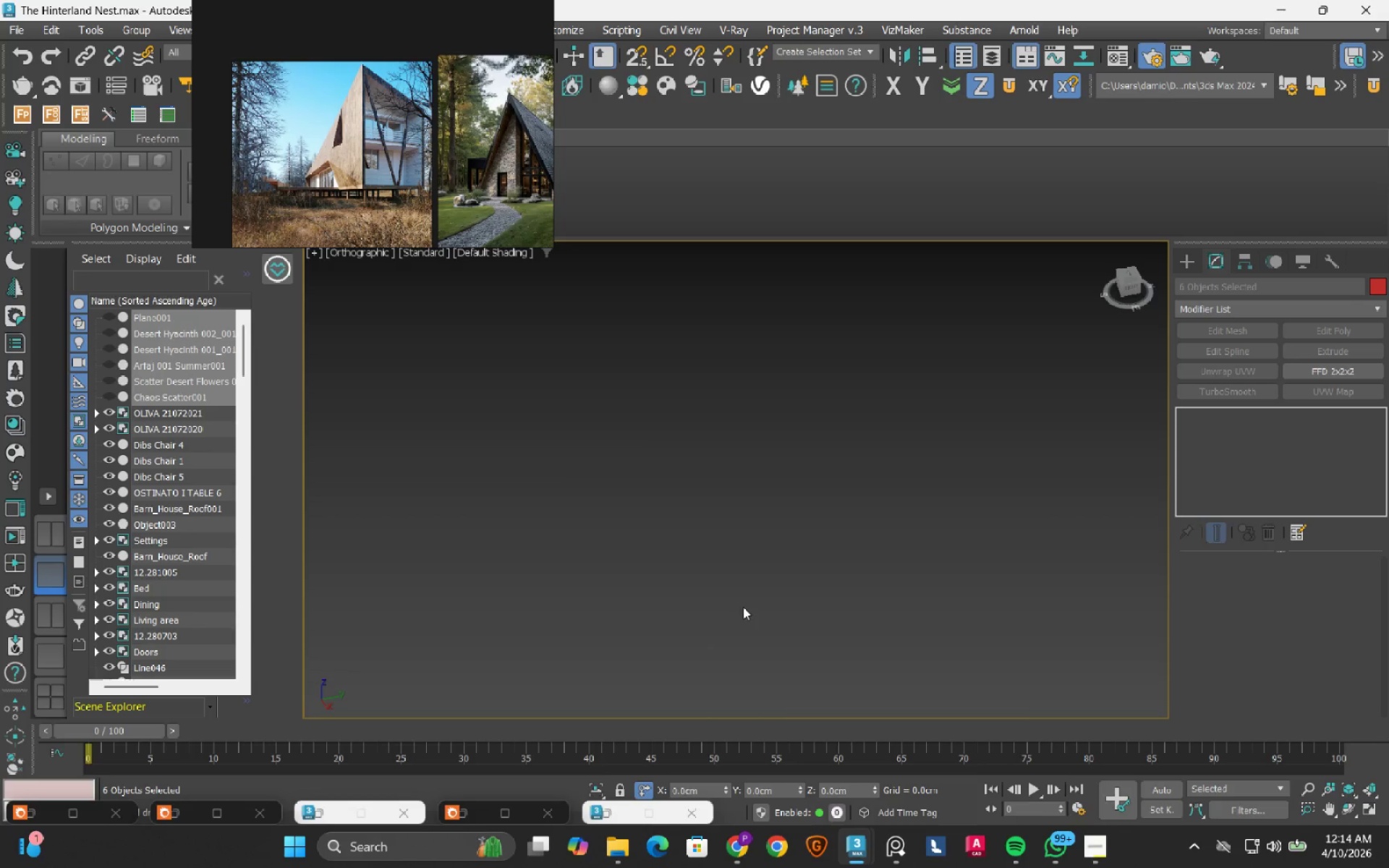 
scroll: coordinate [762, 457], scroll_direction: down, amount: 6.0
 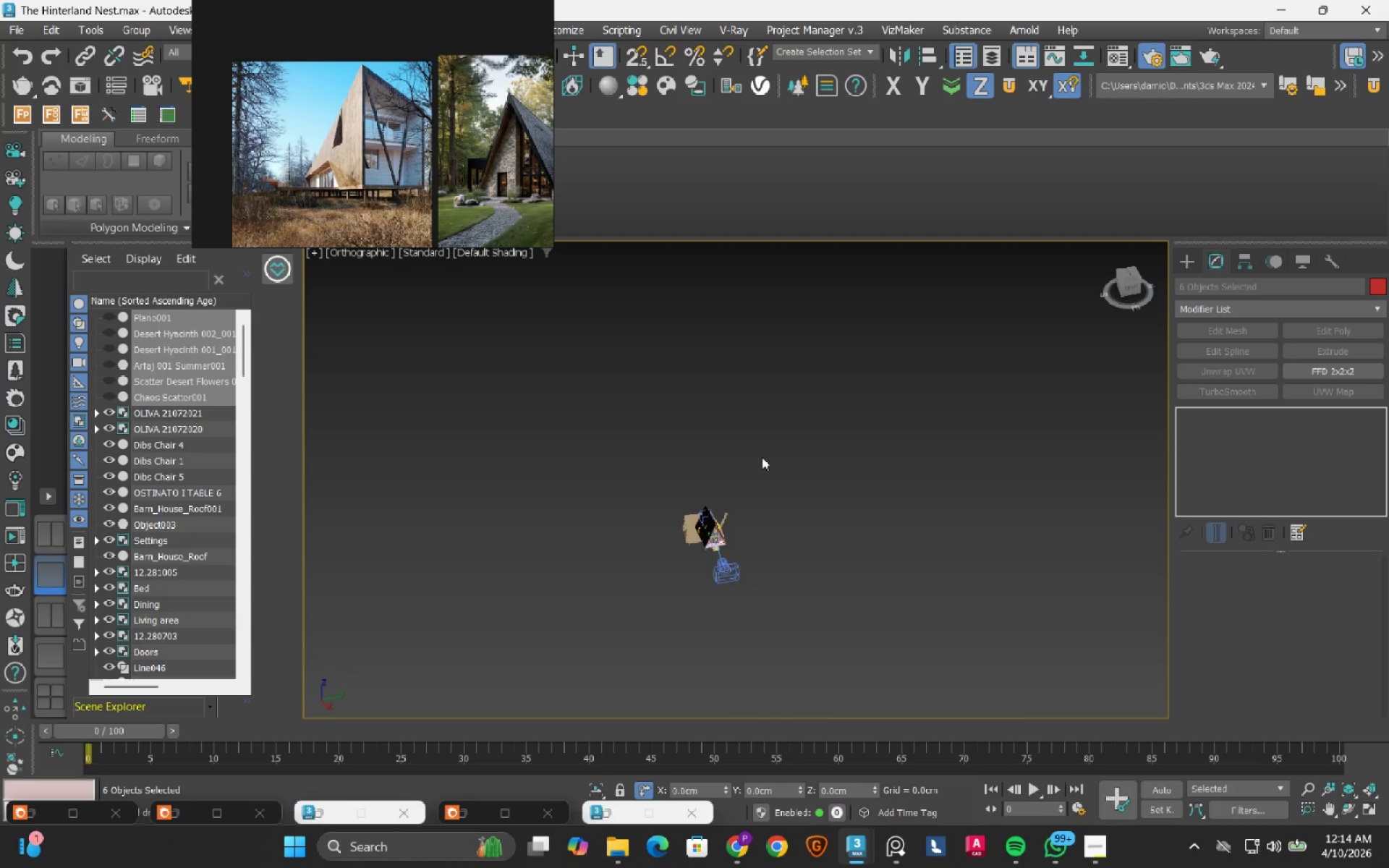 
key(Control+S)
 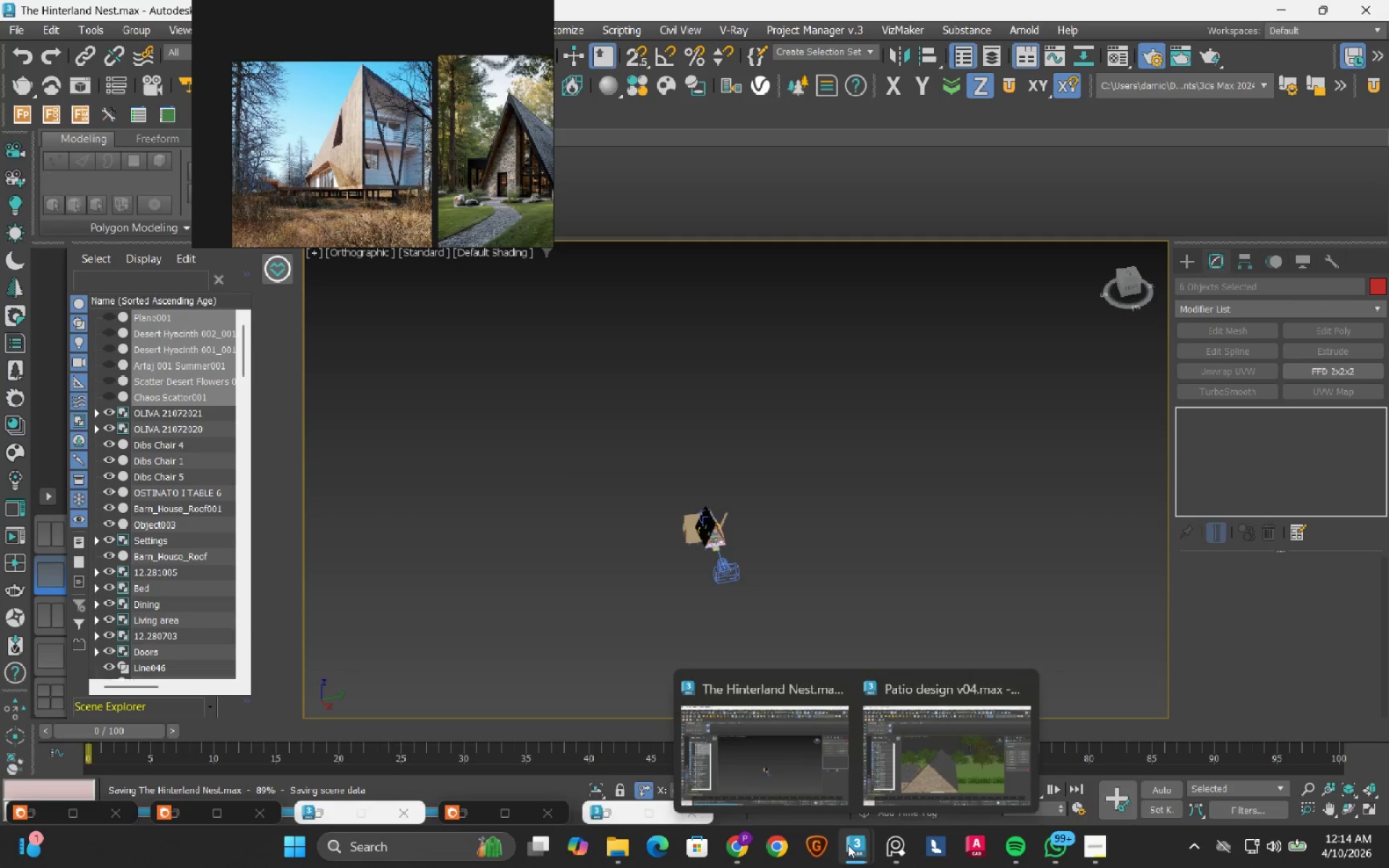 
left_click([924, 756])
 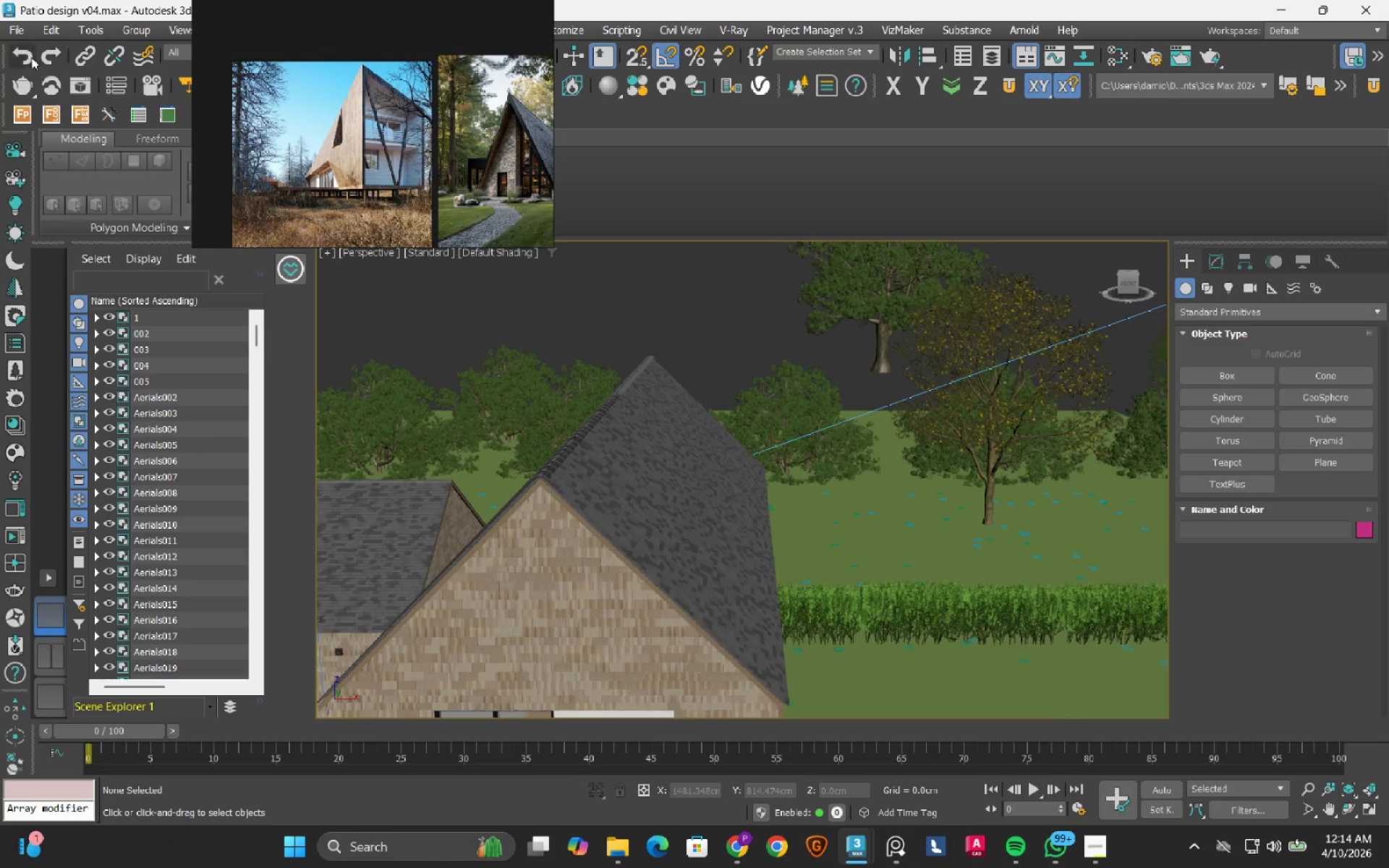 
left_click([14, 27])
 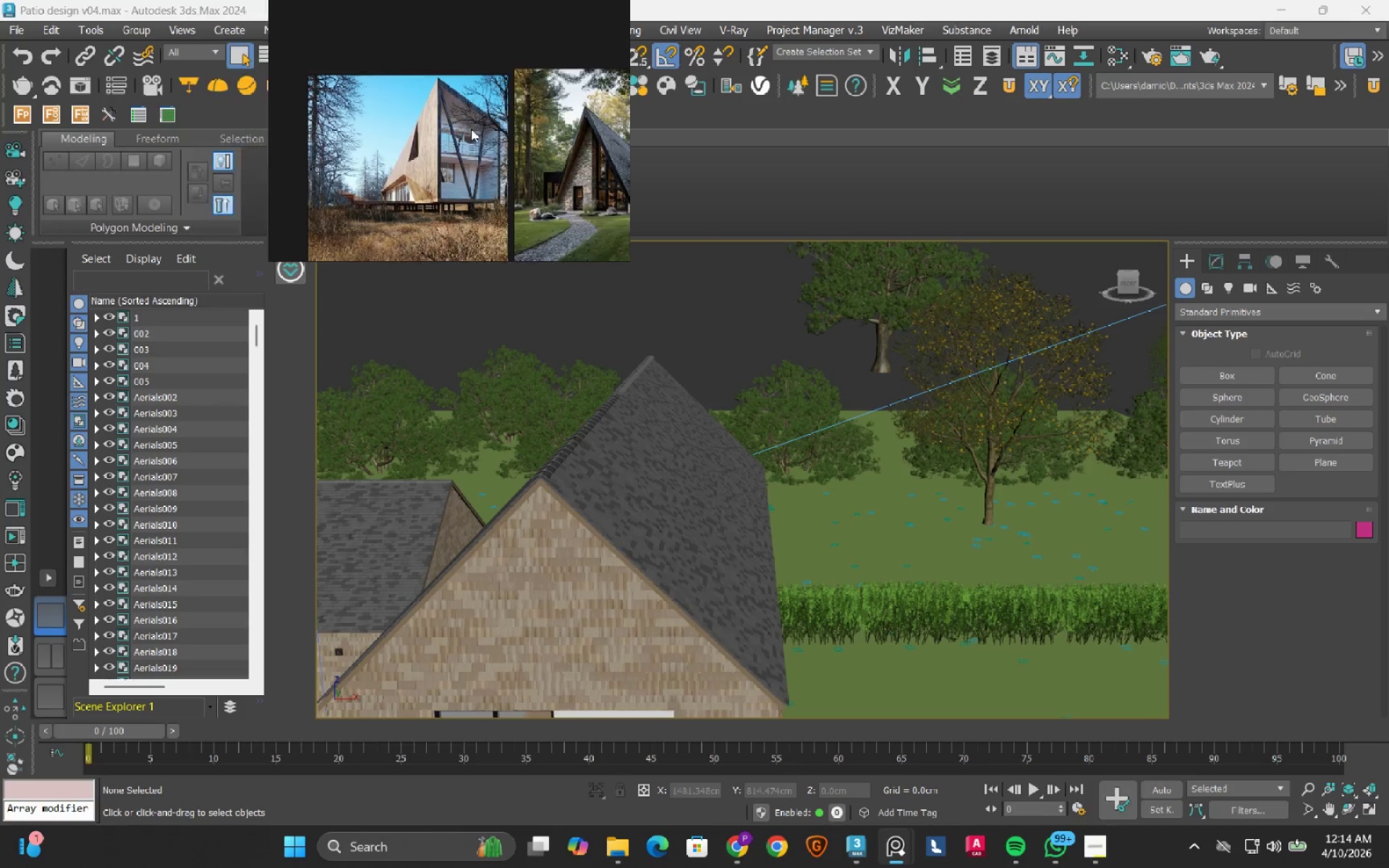 
left_click([1, 30])
 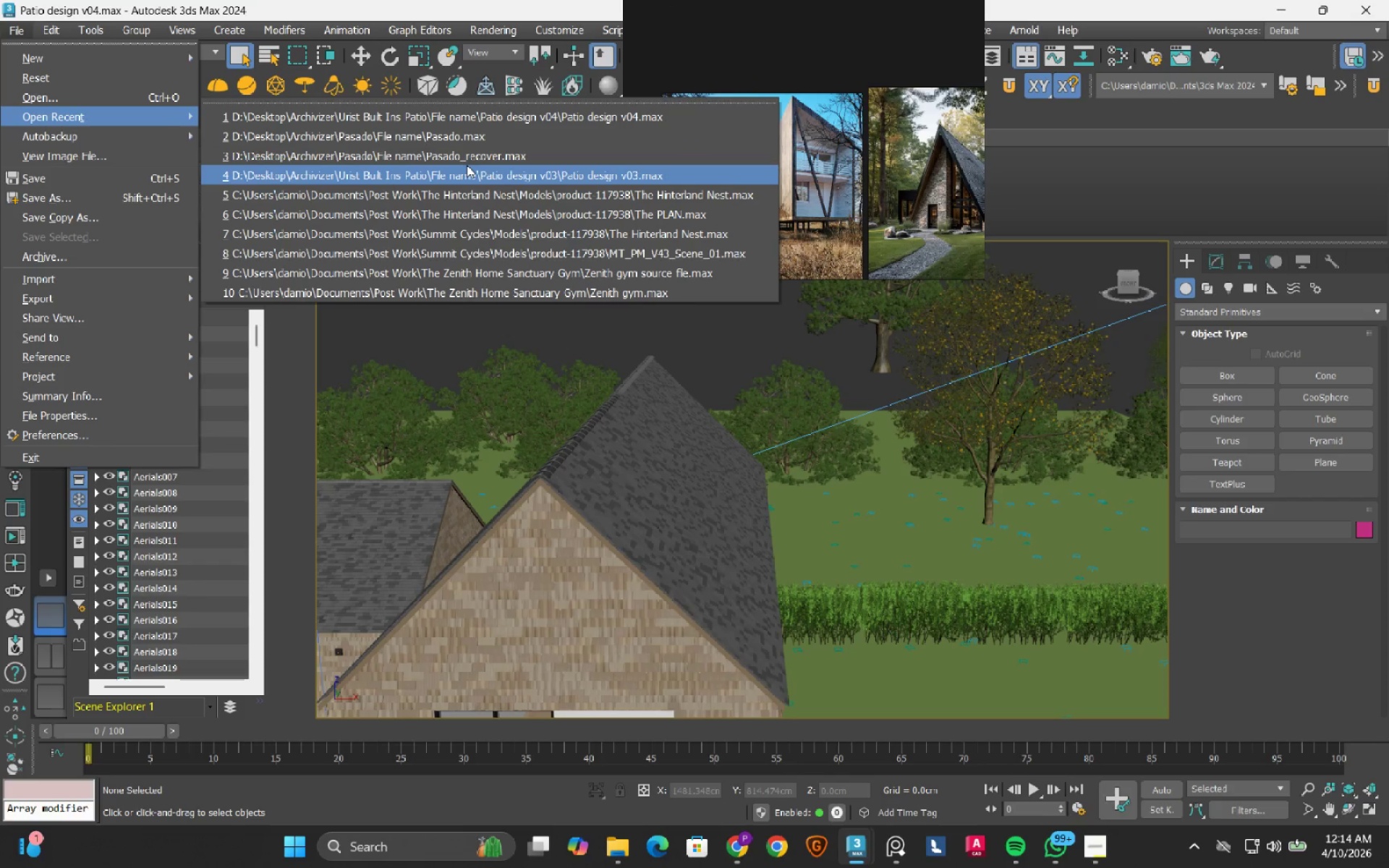 
left_click([460, 155])
 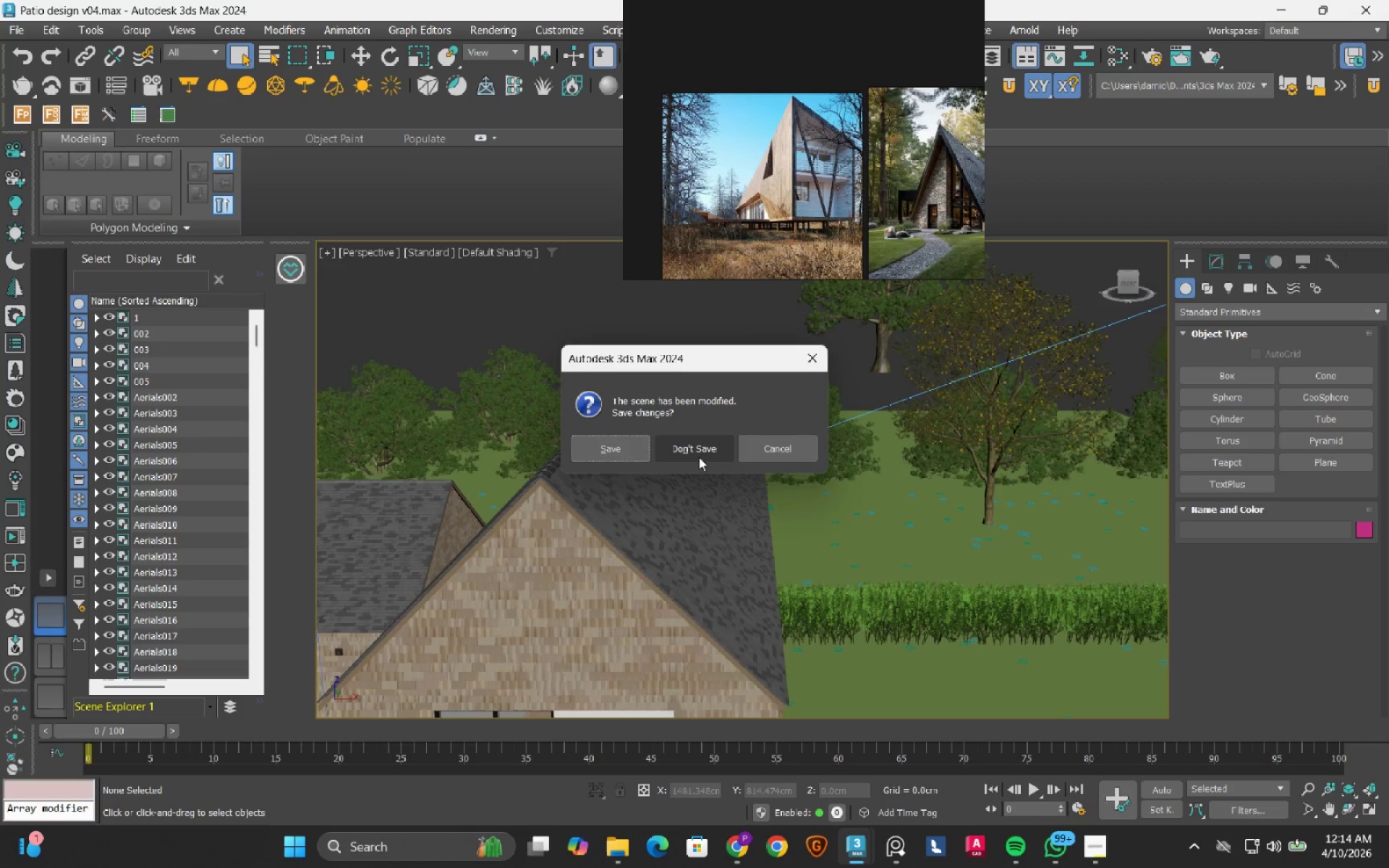 
left_click([700, 455])
 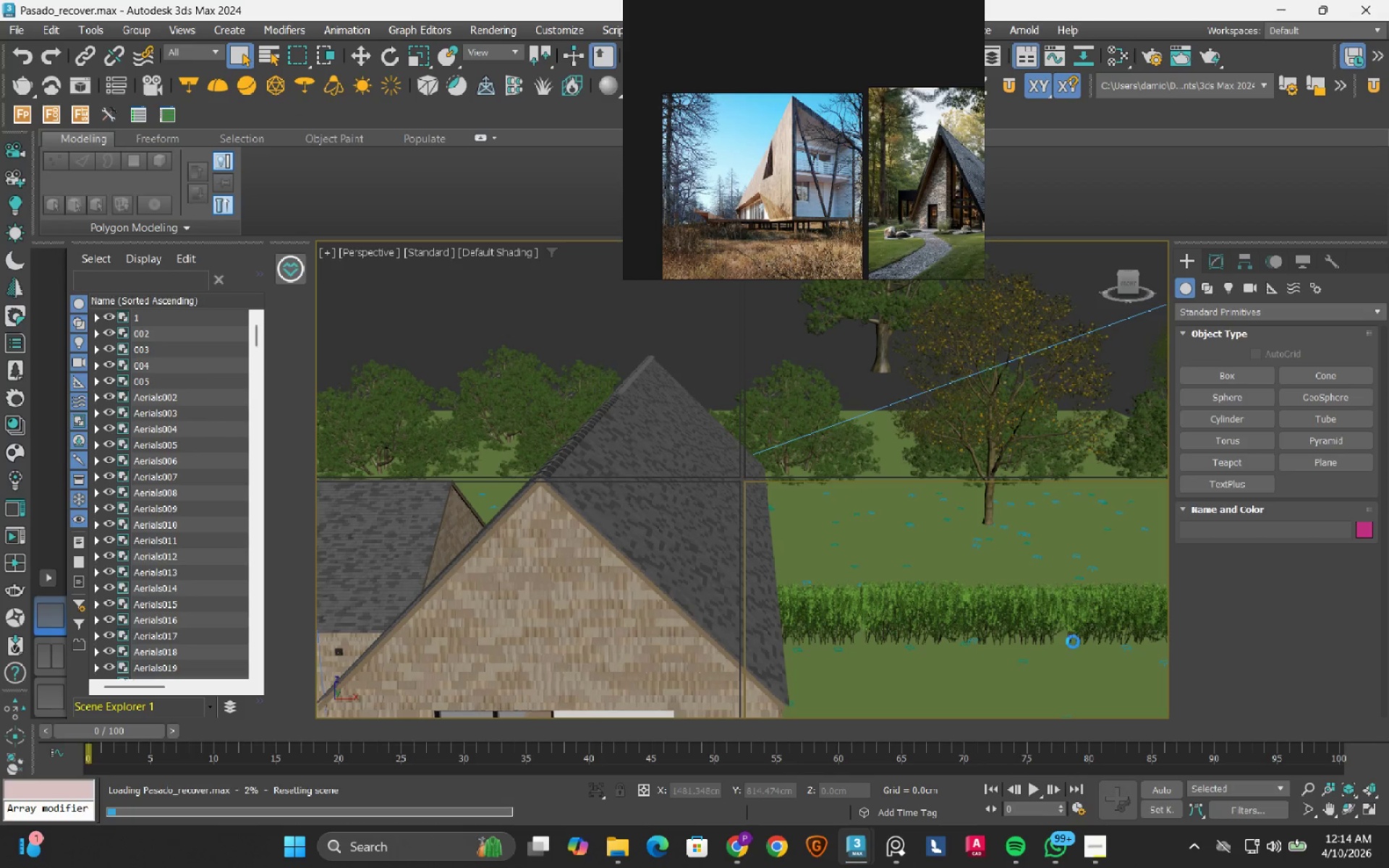 
wait(6.59)
 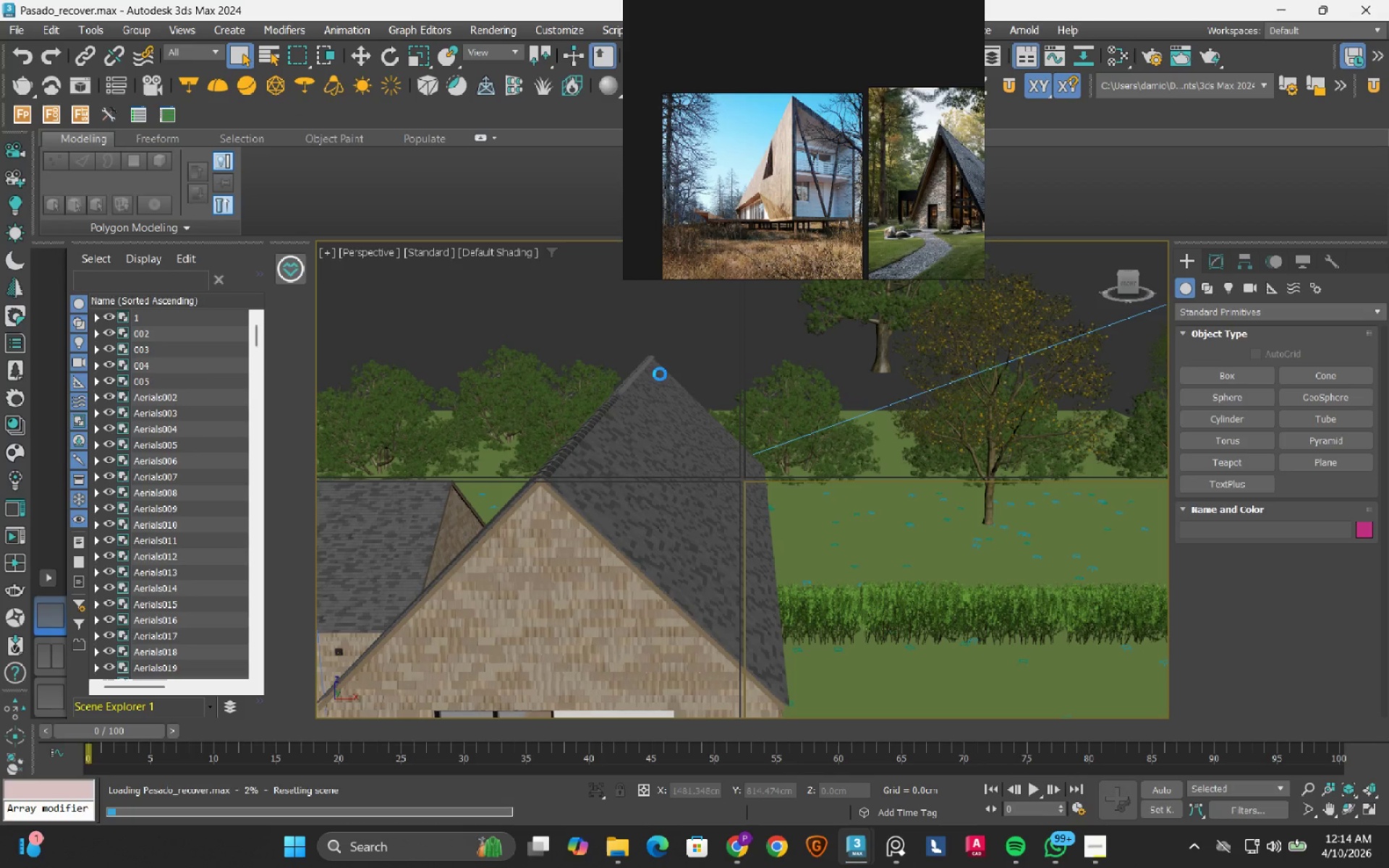 
left_click([1087, 848])